 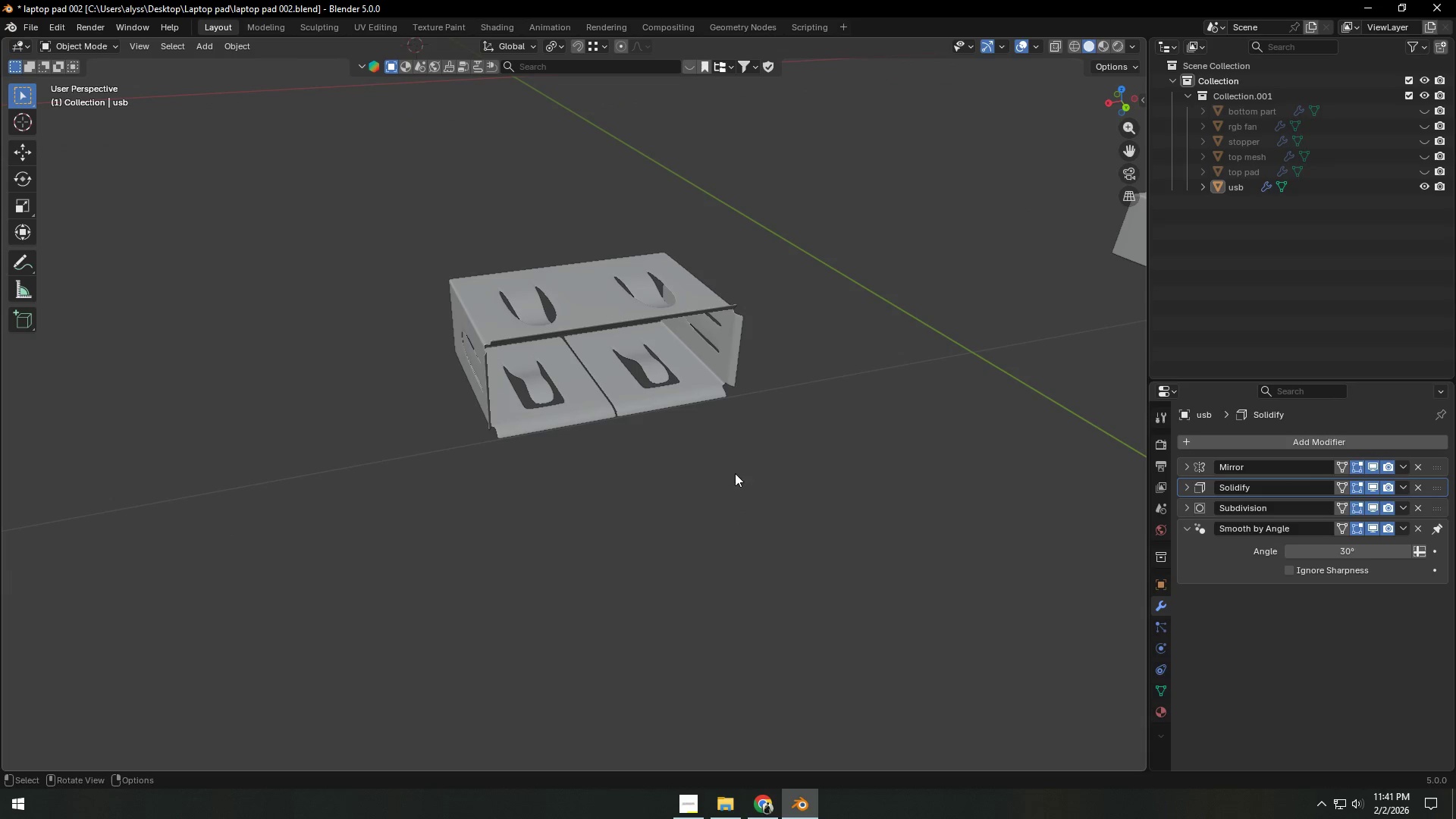 
scroll: coordinate [719, 438], scroll_direction: up, amount: 5.0
 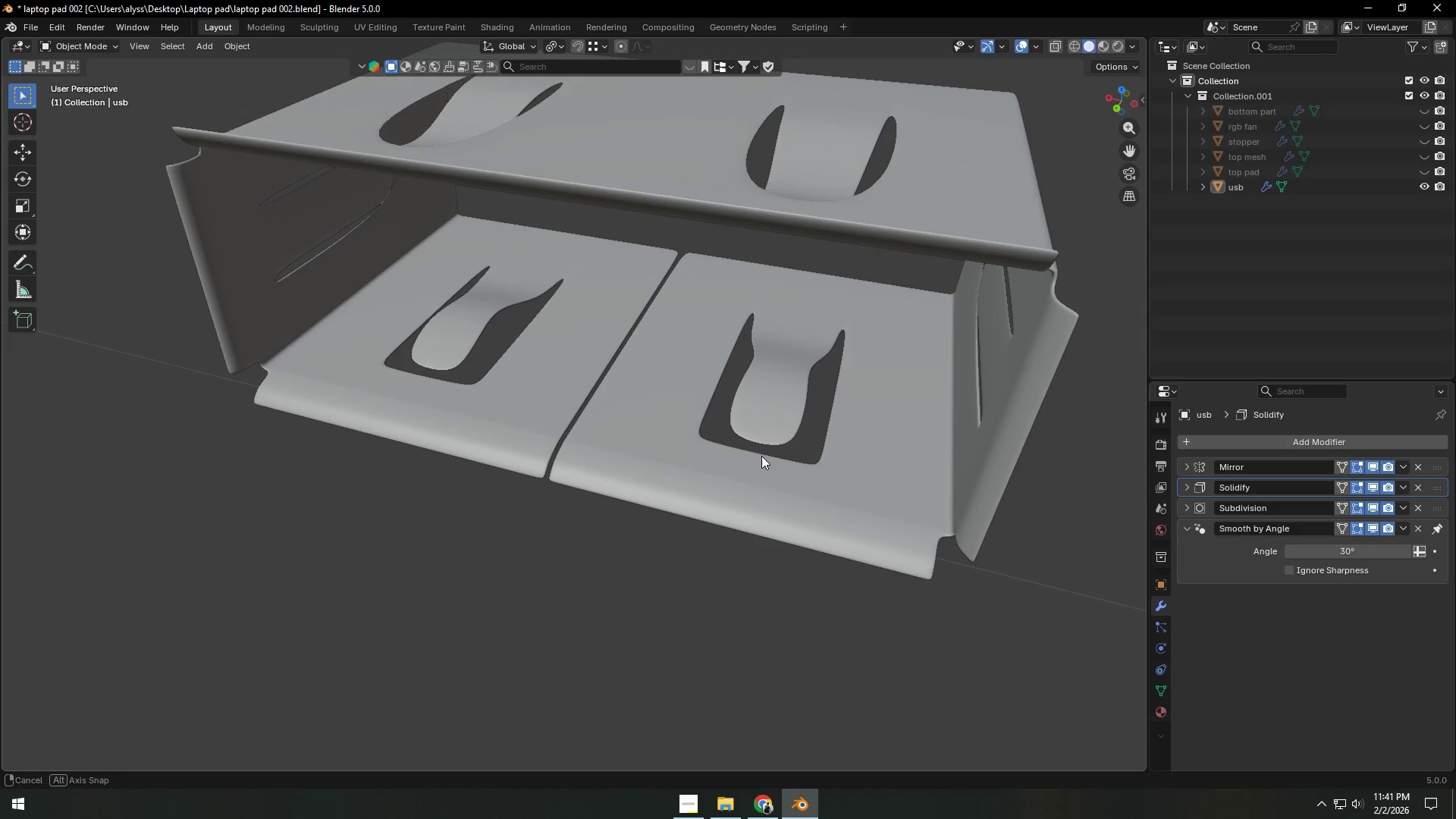 
key(Shift+ShiftLeft)
 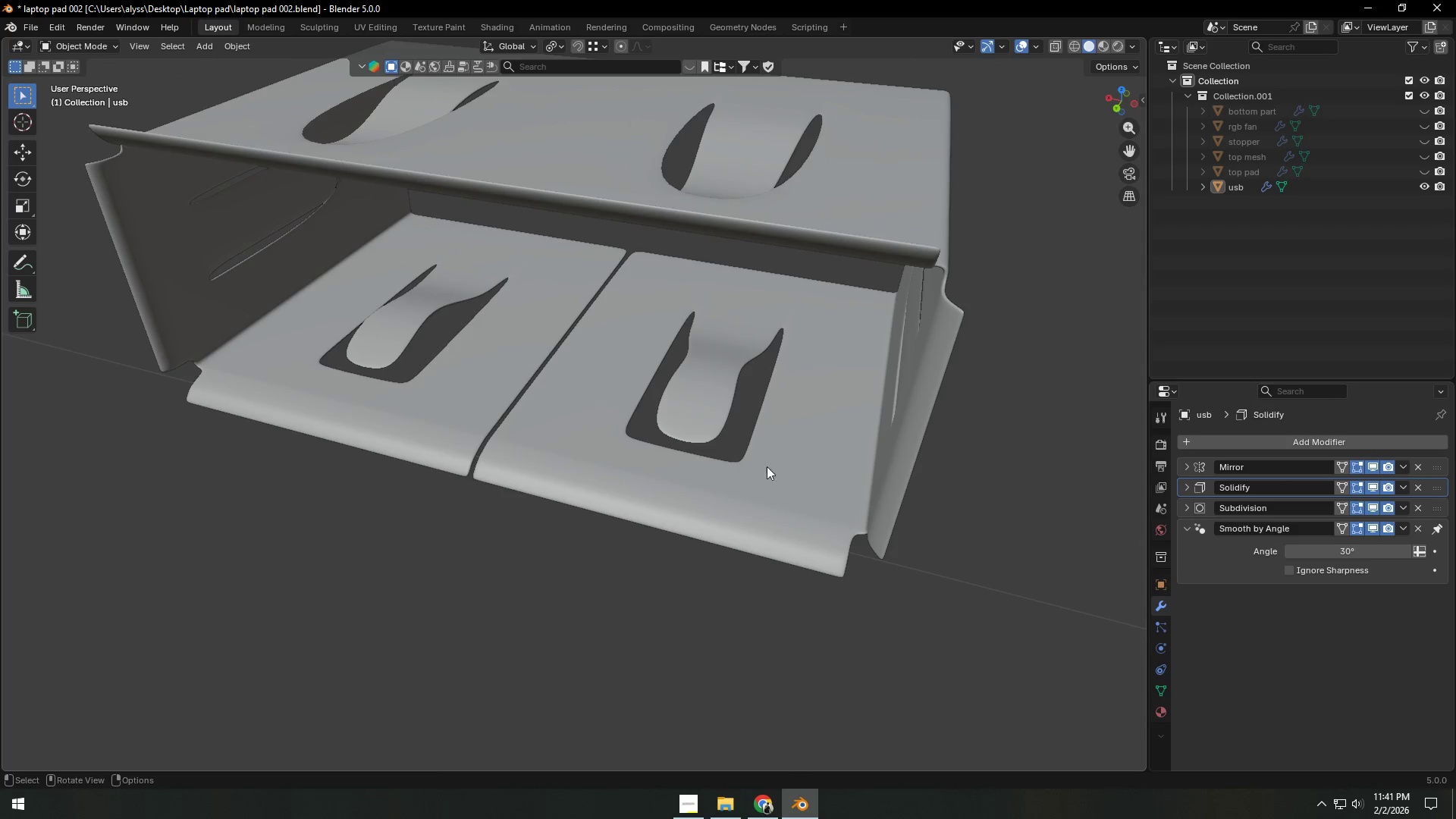 
left_click([805, 472])
 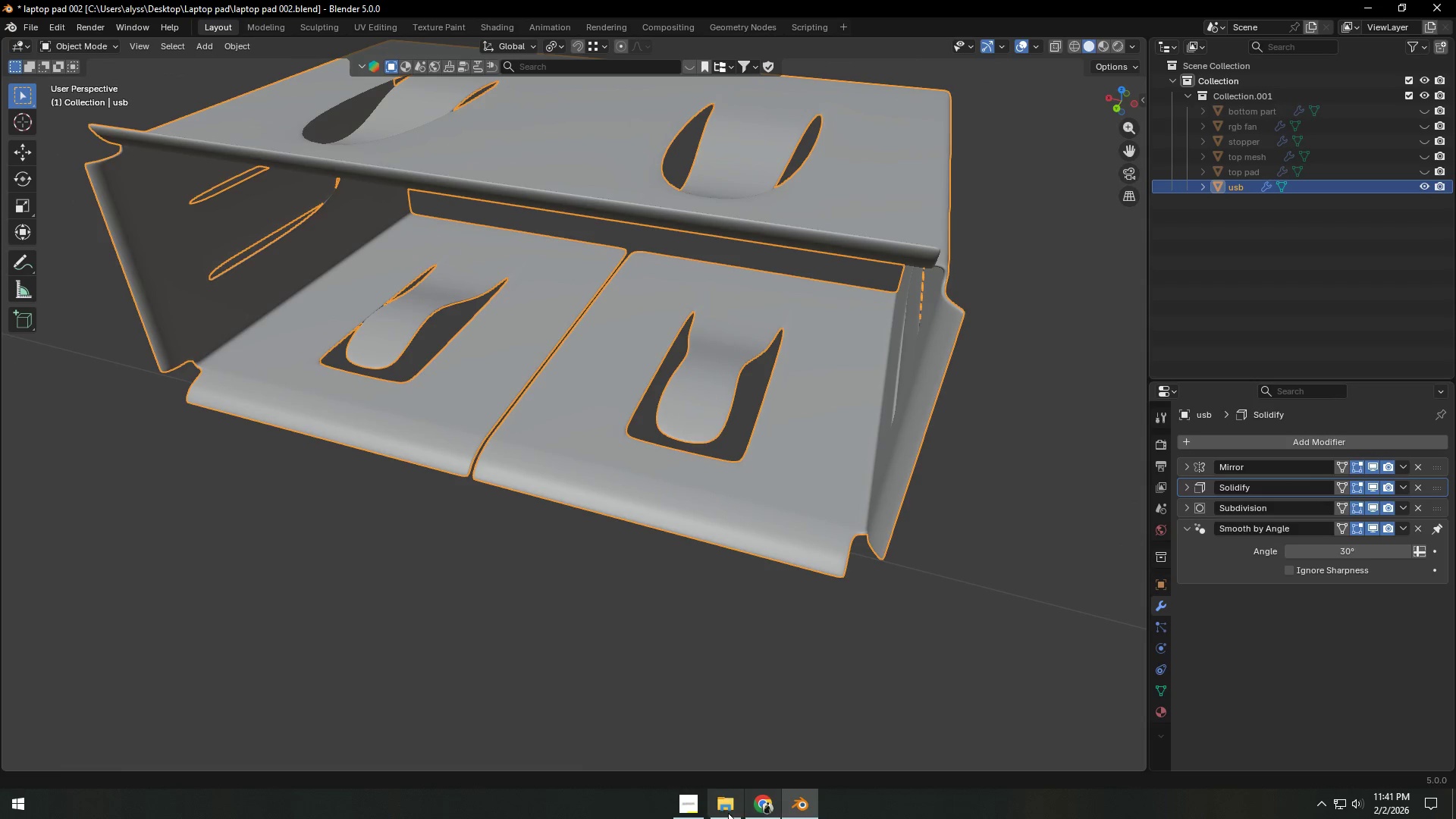 
left_click([758, 808])
 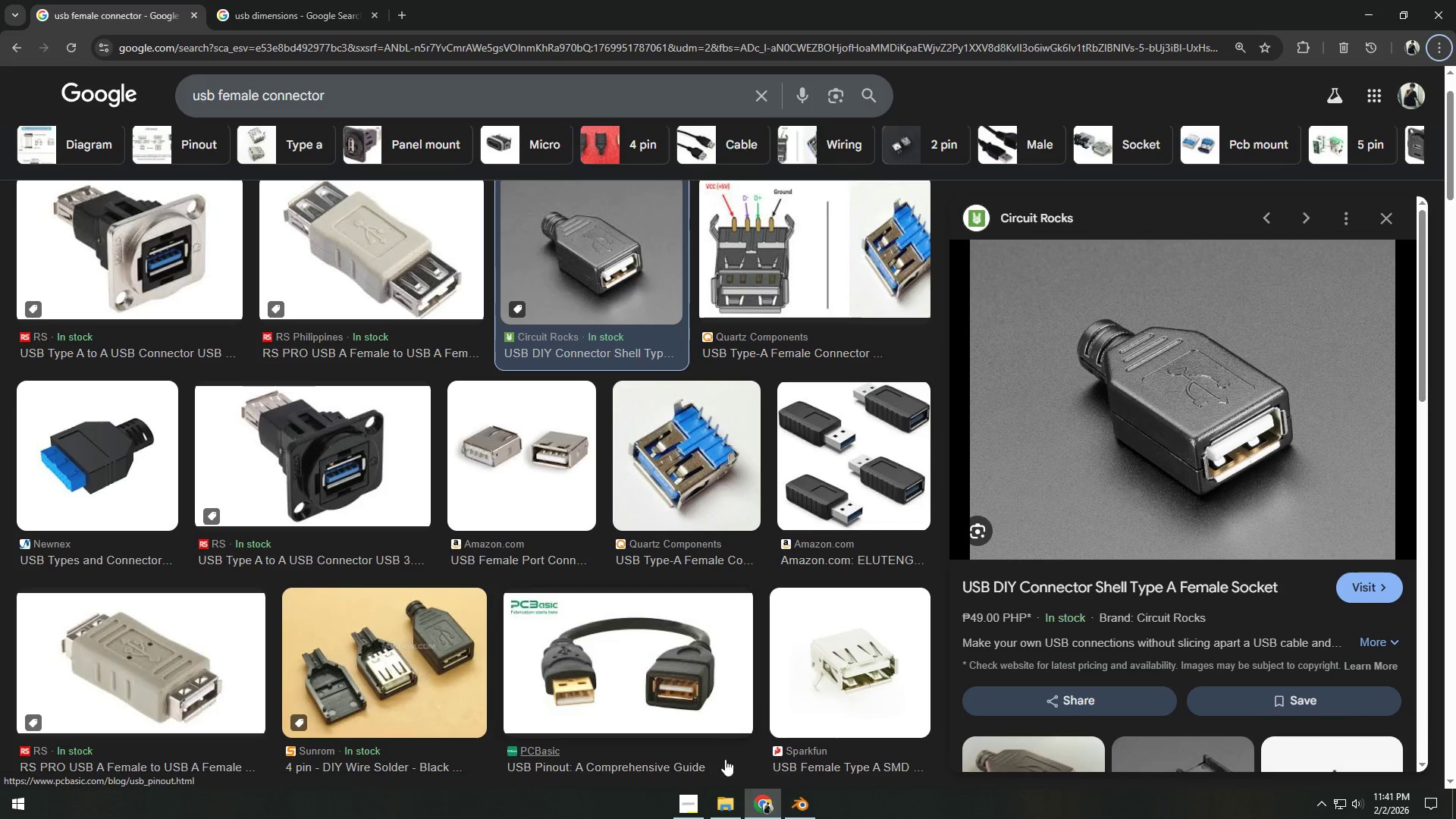 
left_click([794, 805])
 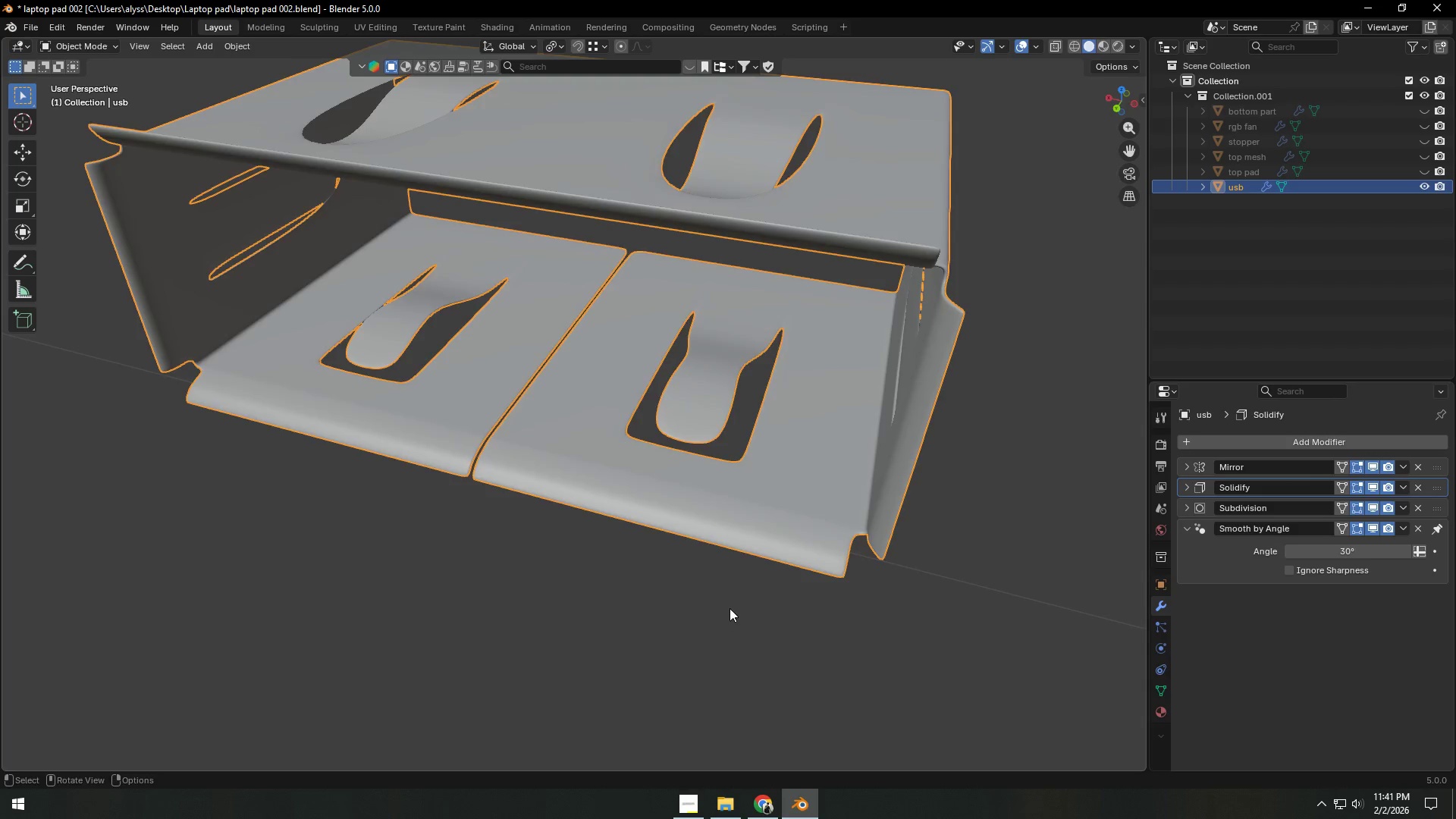 
left_click([775, 592])
 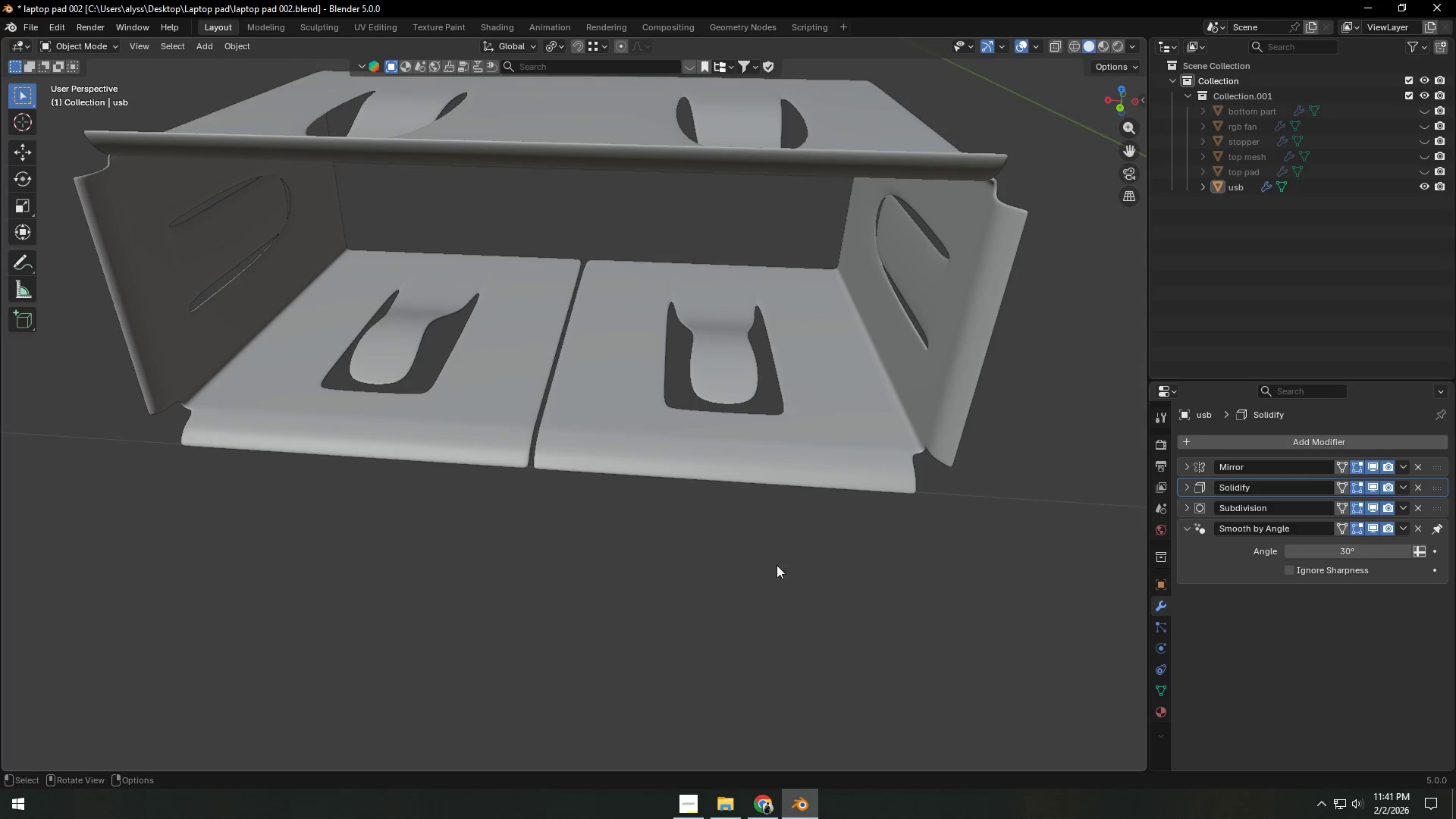 
key(Shift+ShiftLeft)
 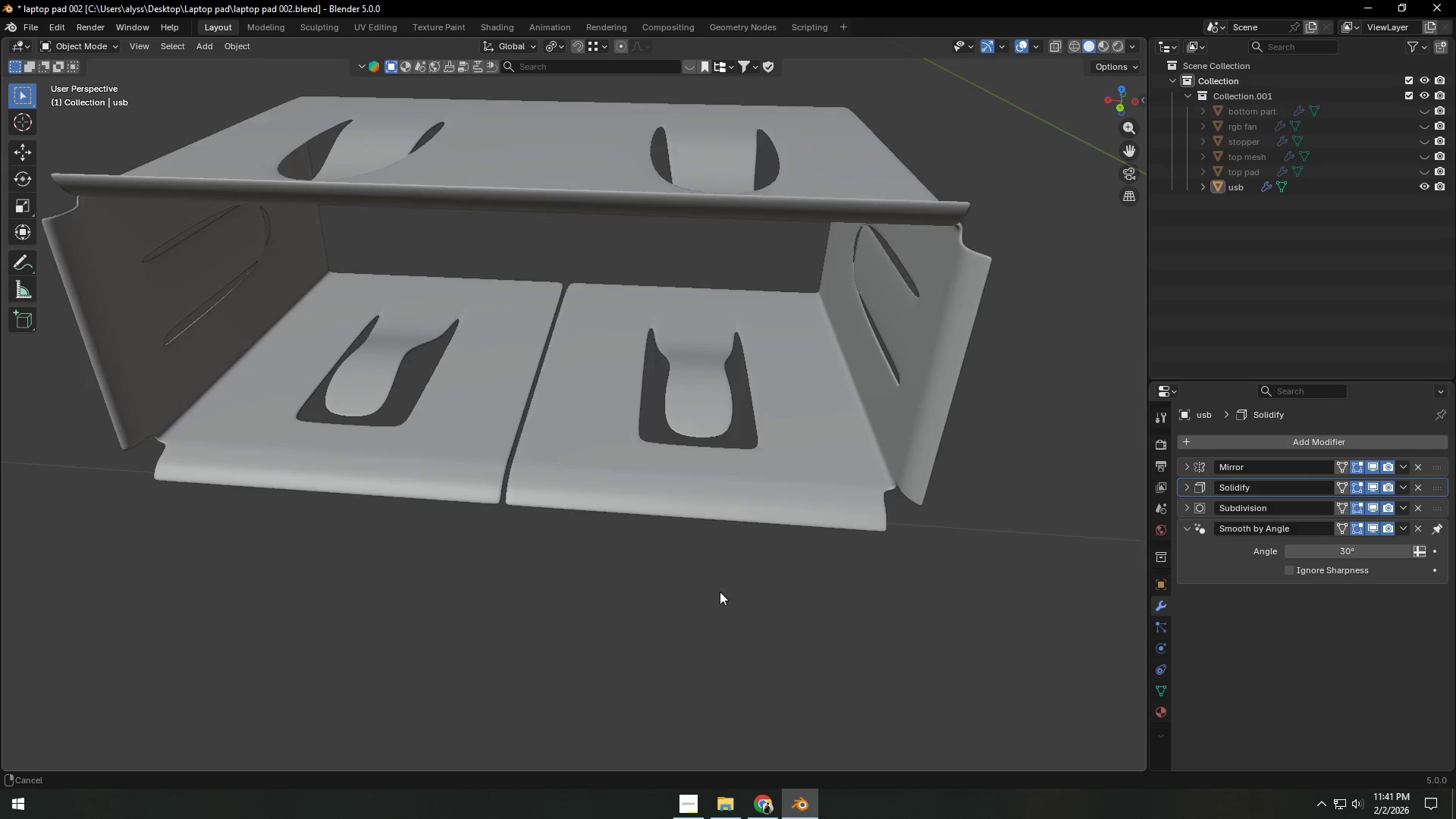 
scroll: coordinate [692, 629], scroll_direction: up, amount: 2.0
 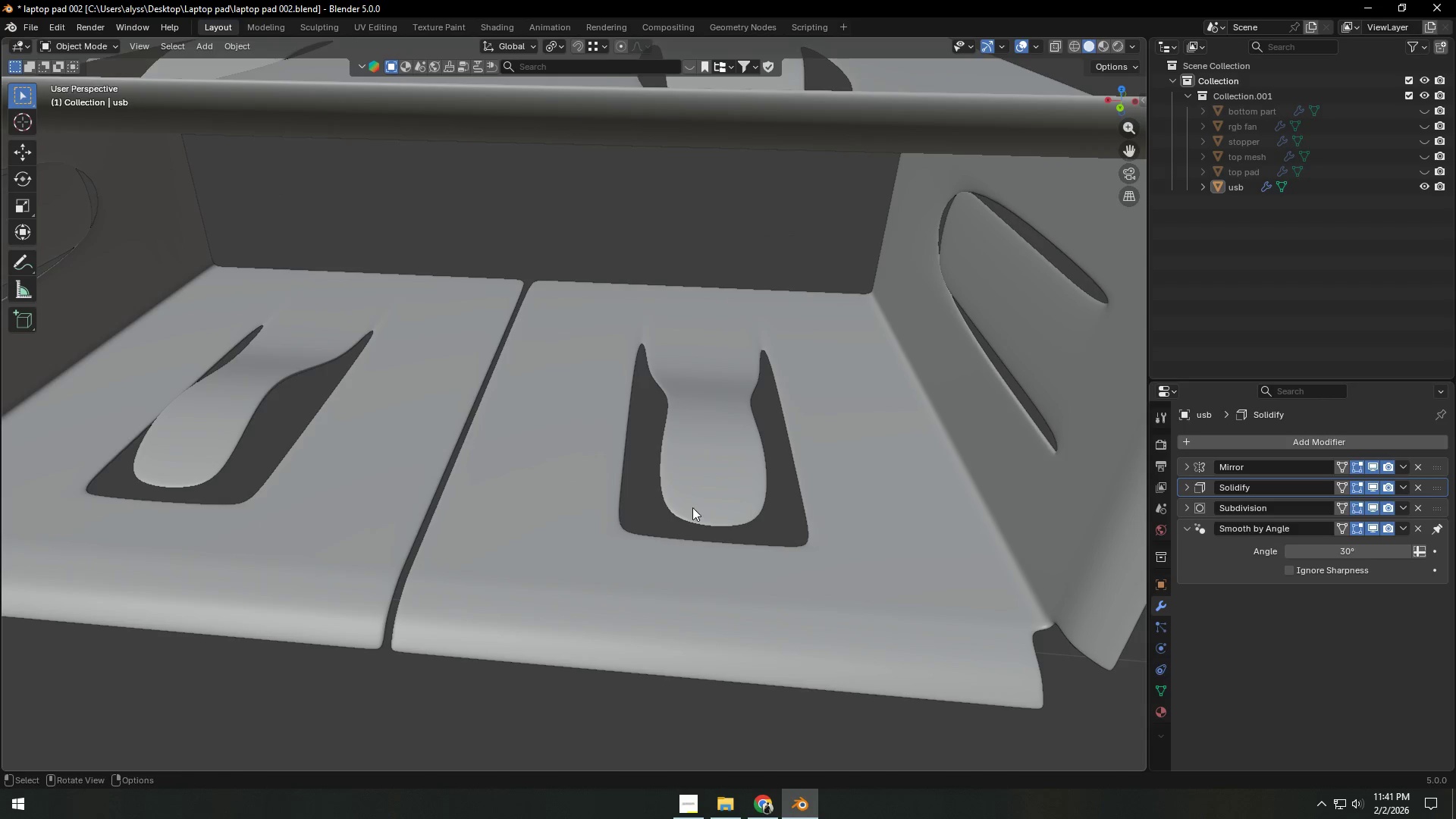 
key(Tab)
 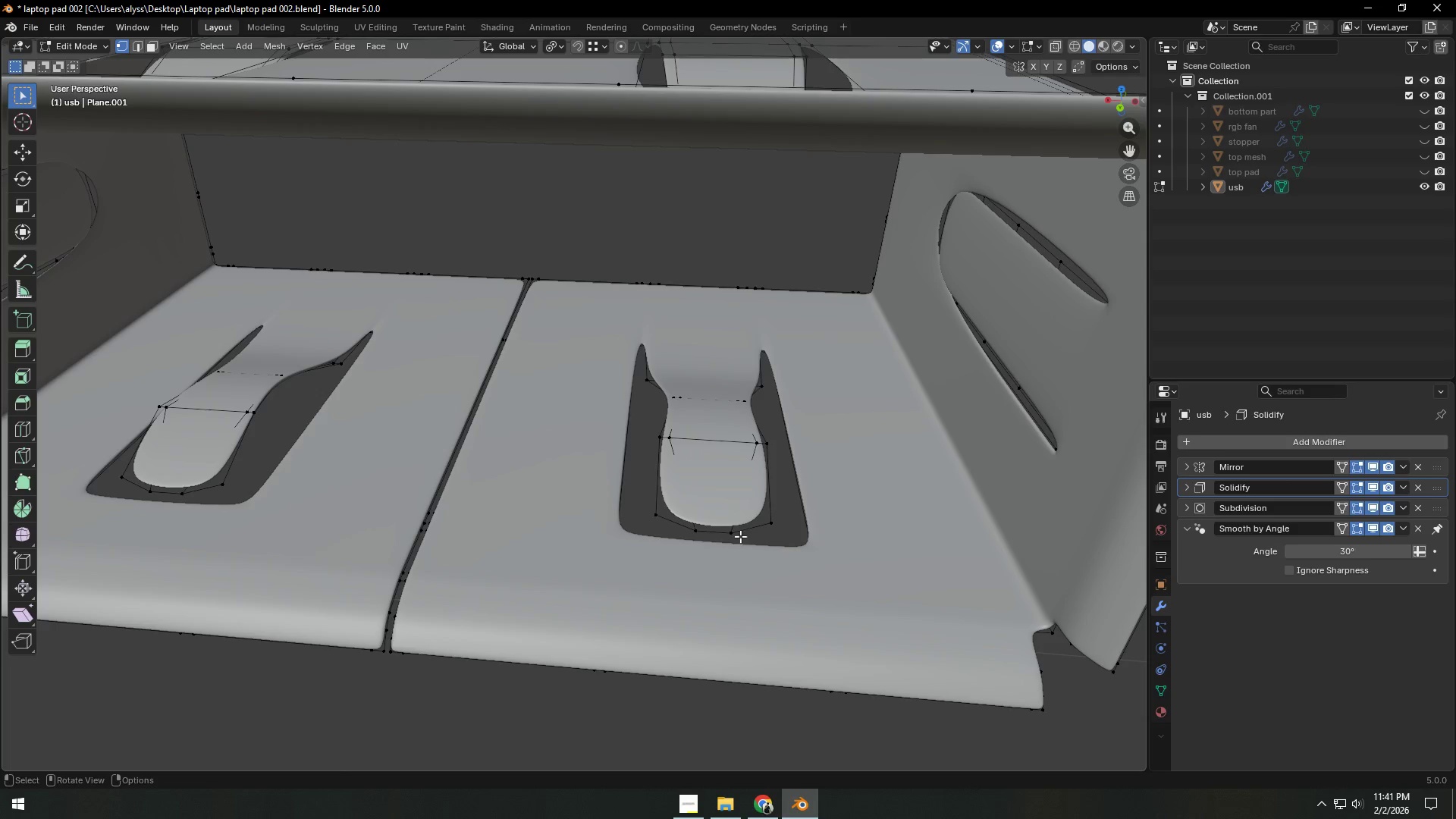 
hold_key(key=AltLeft, duration=1.69)
left_click([724, 527])
 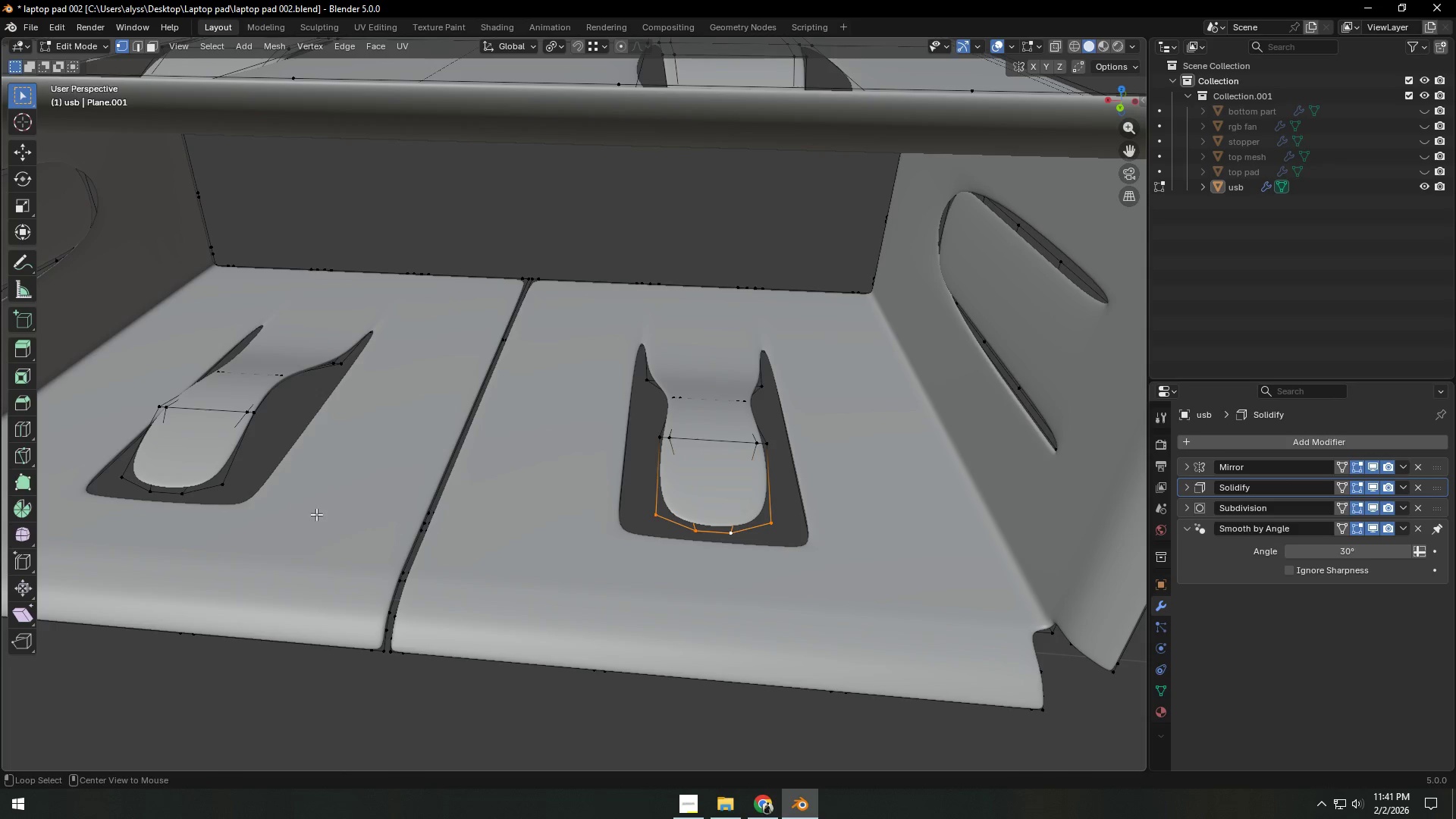 
hold_key(key=ShiftLeft, duration=0.61)
left_click([169, 491])
 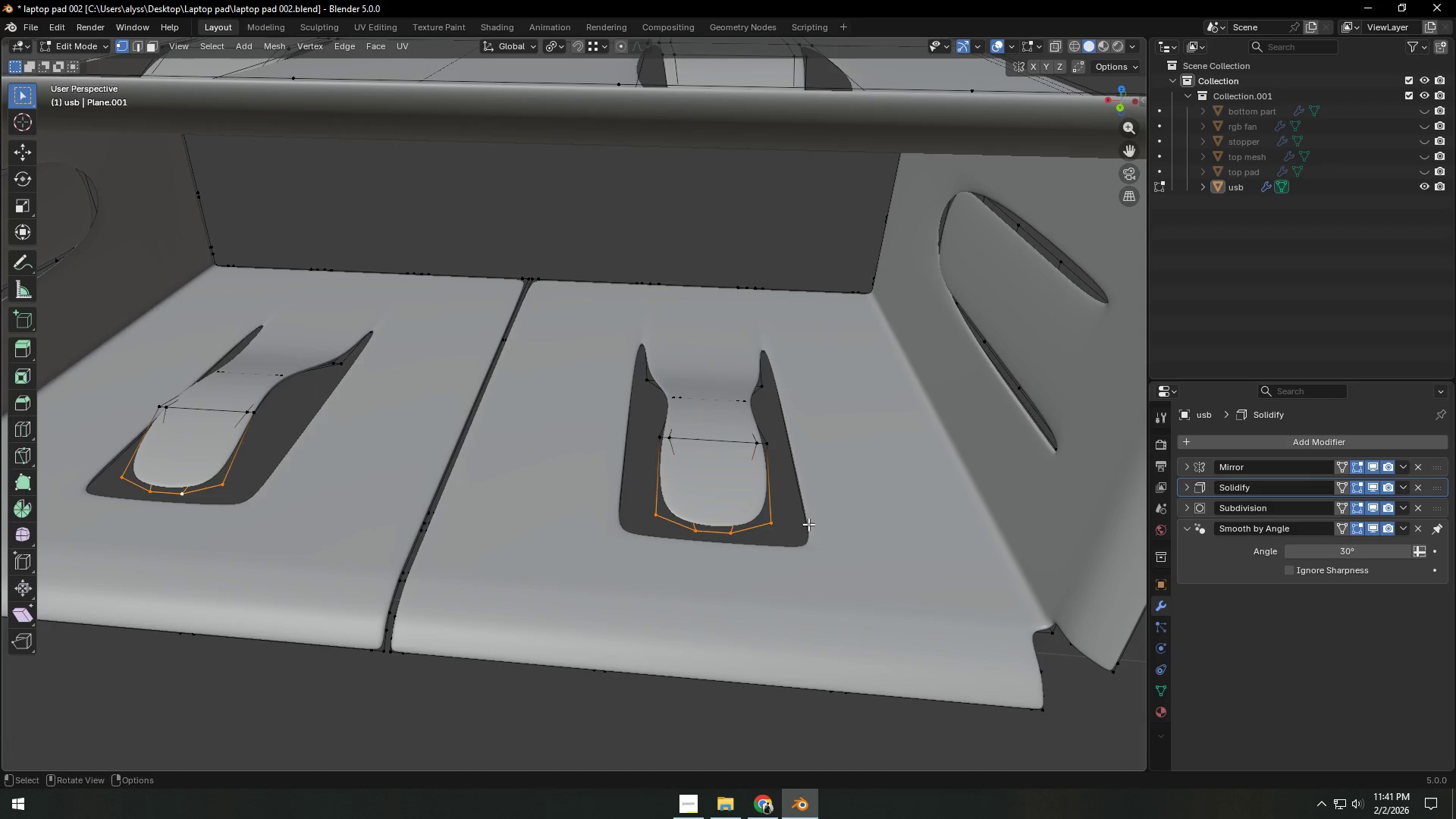 
type(sx)
 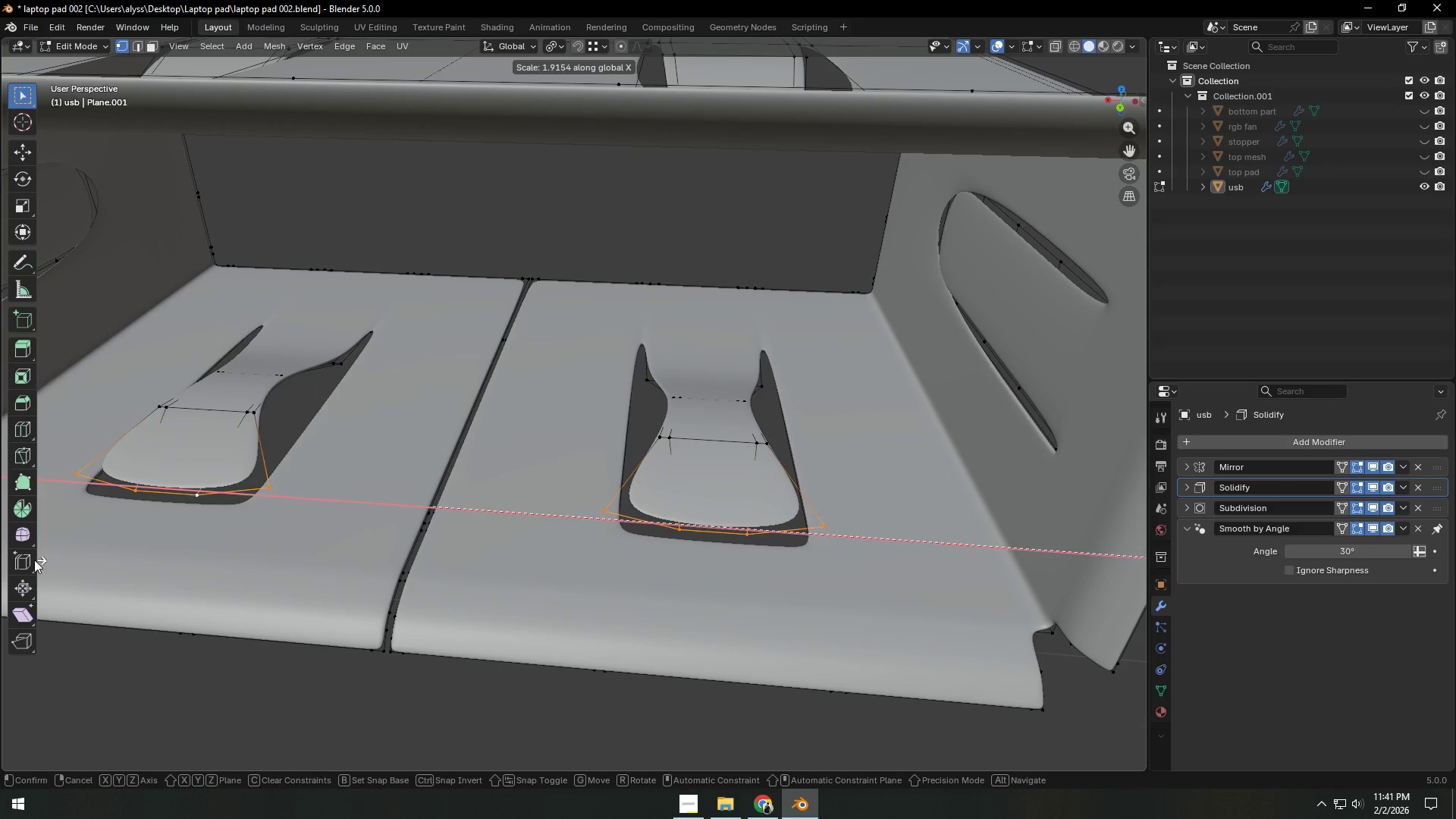 
right_click([31, 560])
 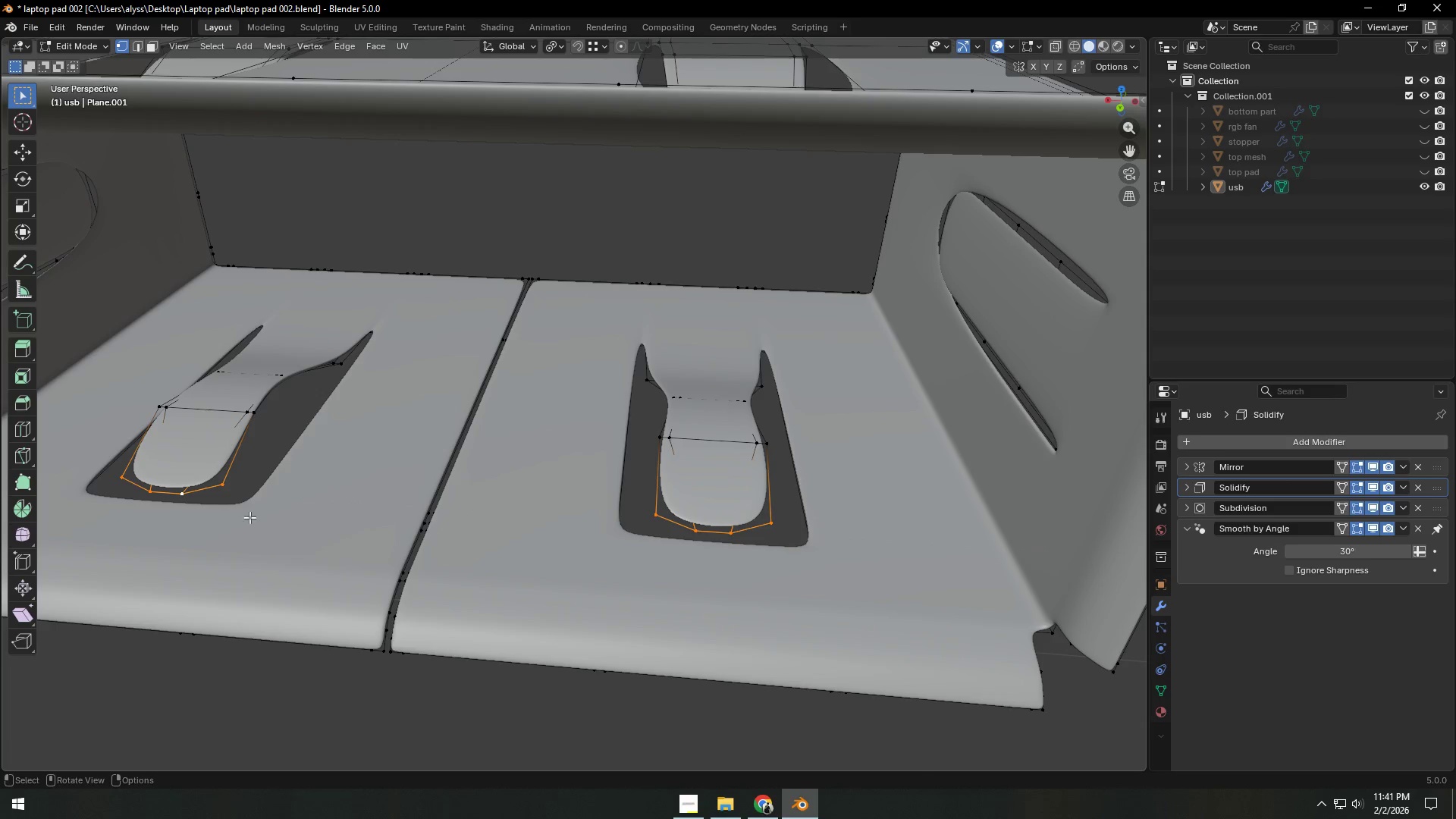 
hold_key(key=ShiftLeft, duration=1.31)
hold_key(key=AltLeft, duration=1.09)
left_click([708, 441])
 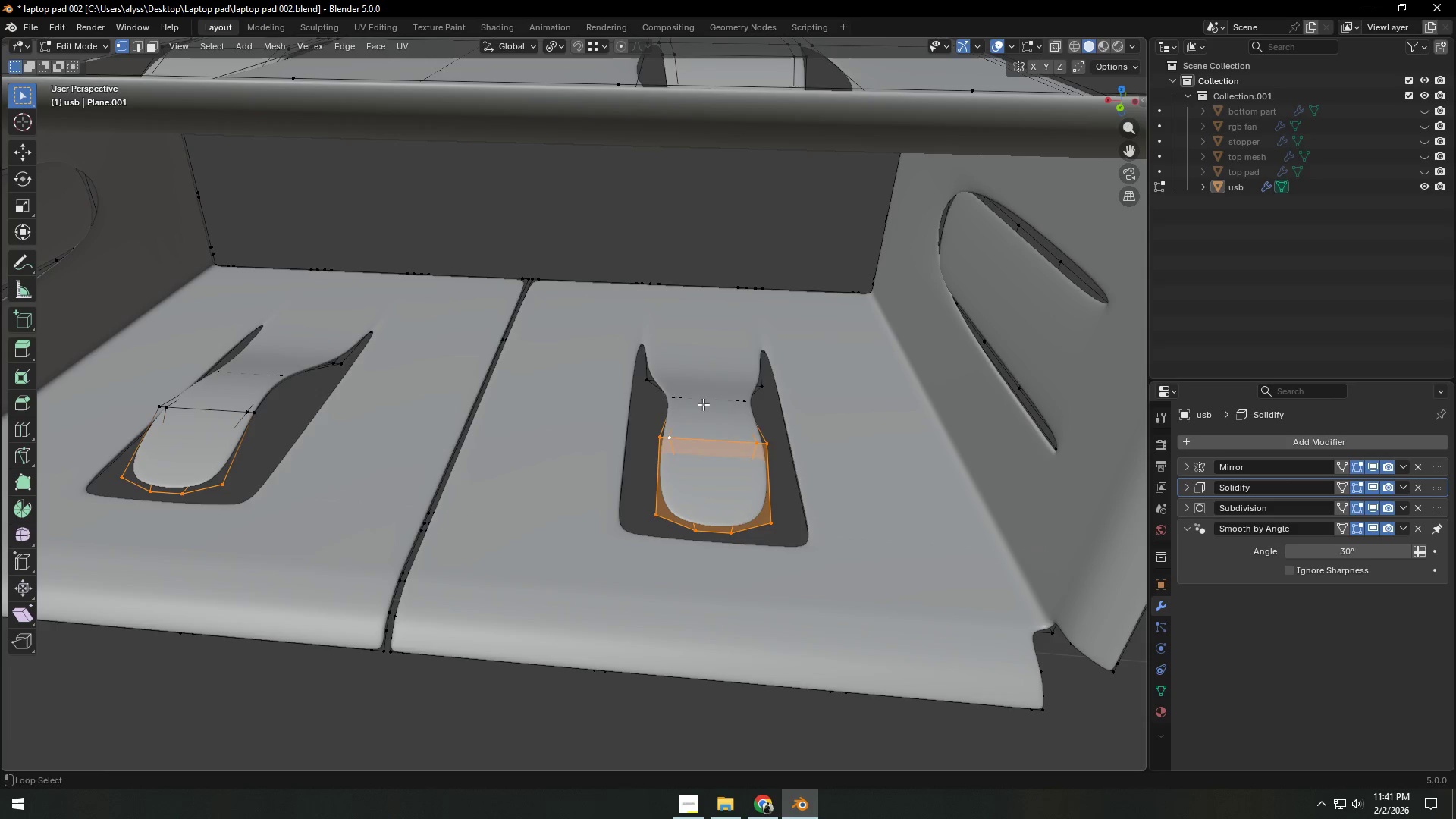 
double_click([703, 404])
 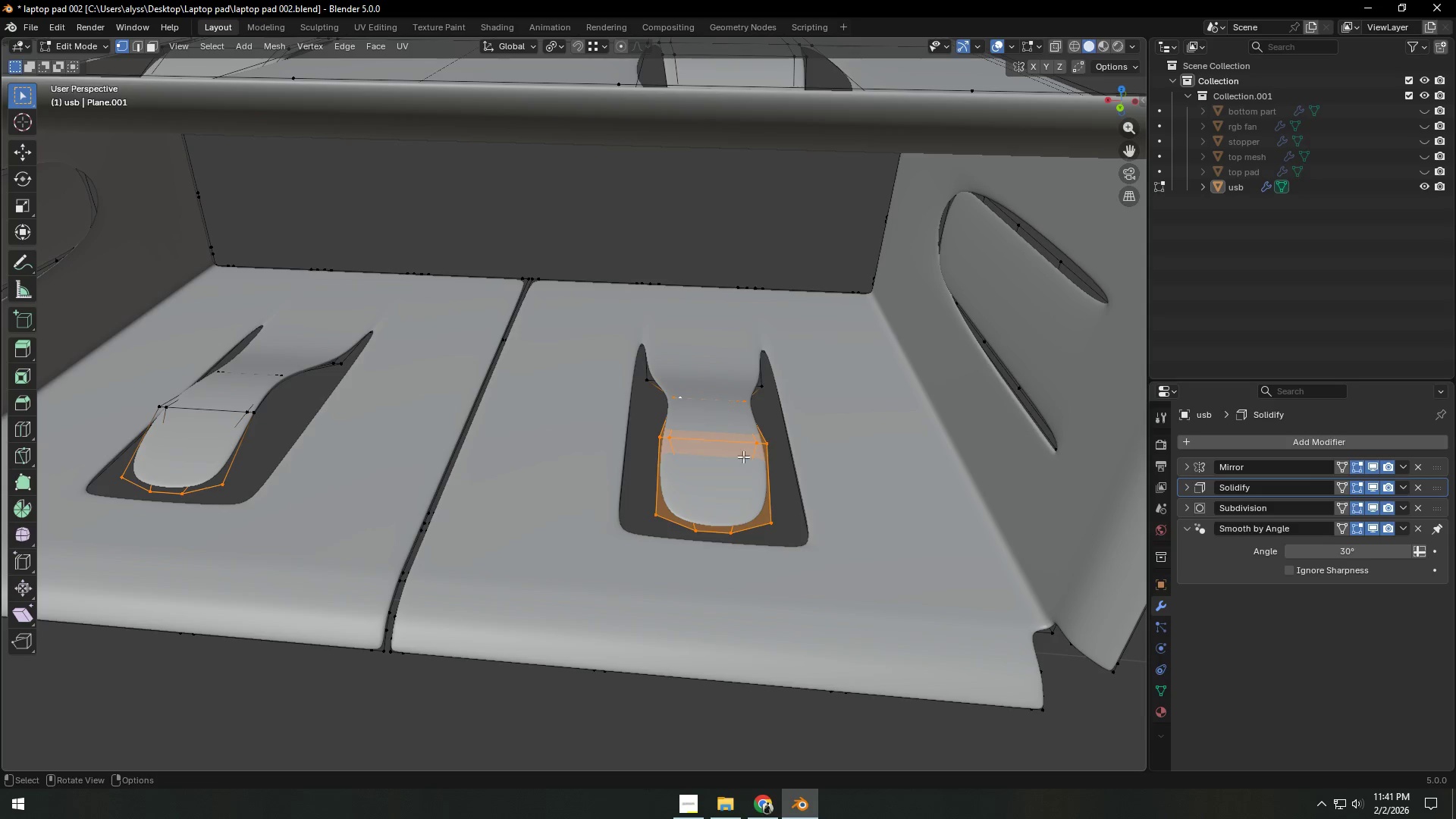 
type(sx)
 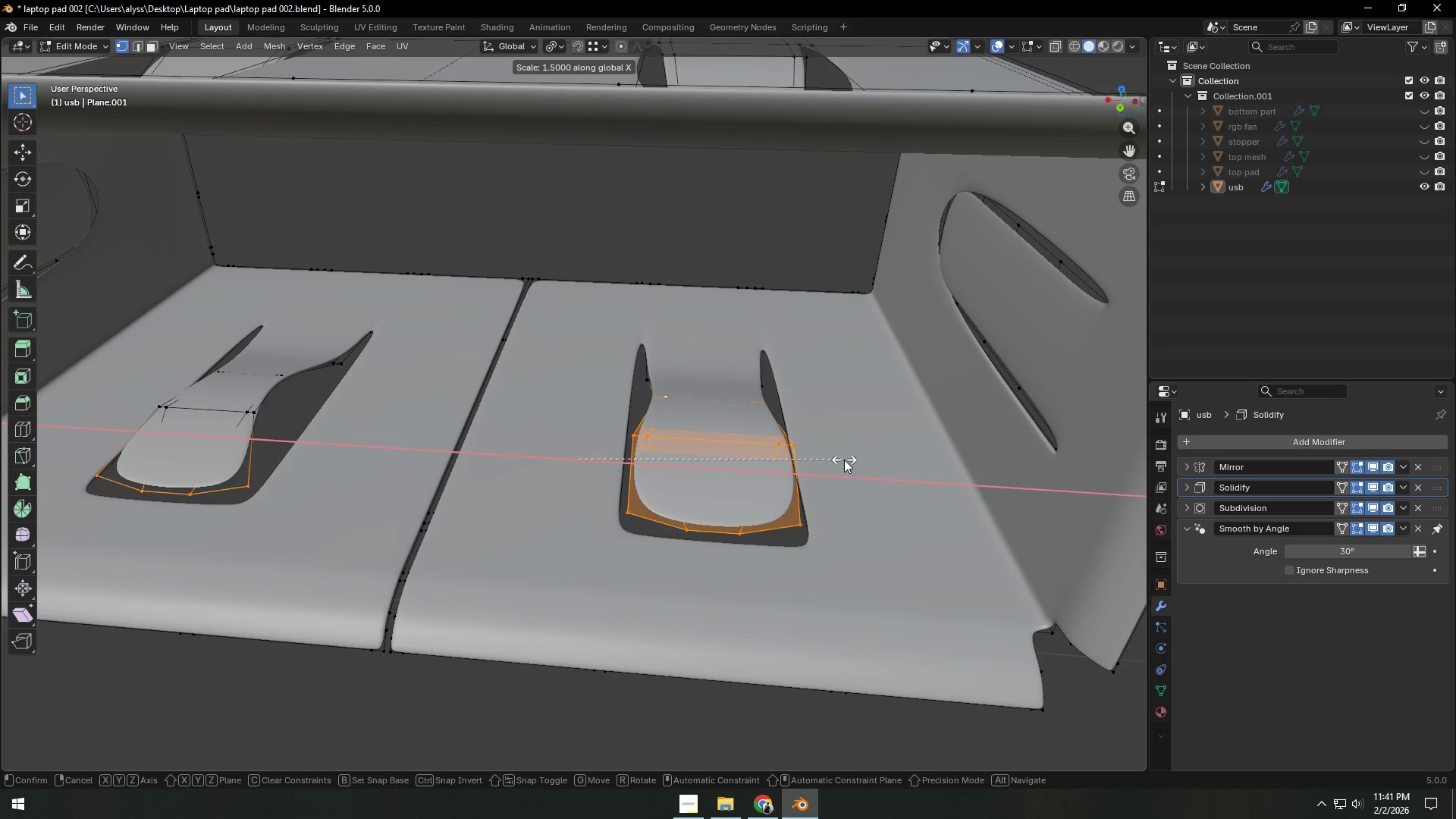 
left_click([844, 460])
 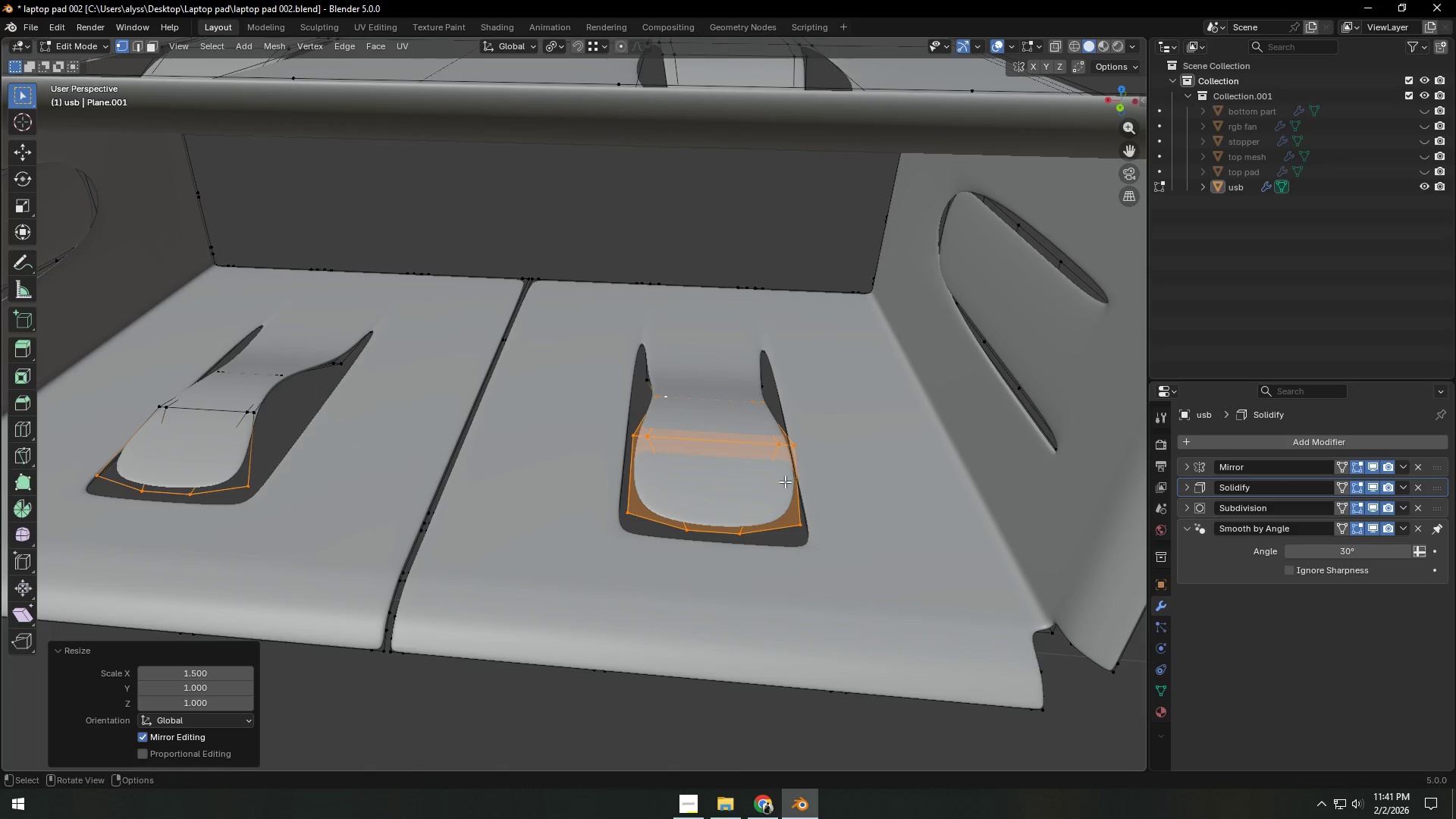 
scroll: coordinate [783, 483], scroll_direction: down, amount: 3.0
 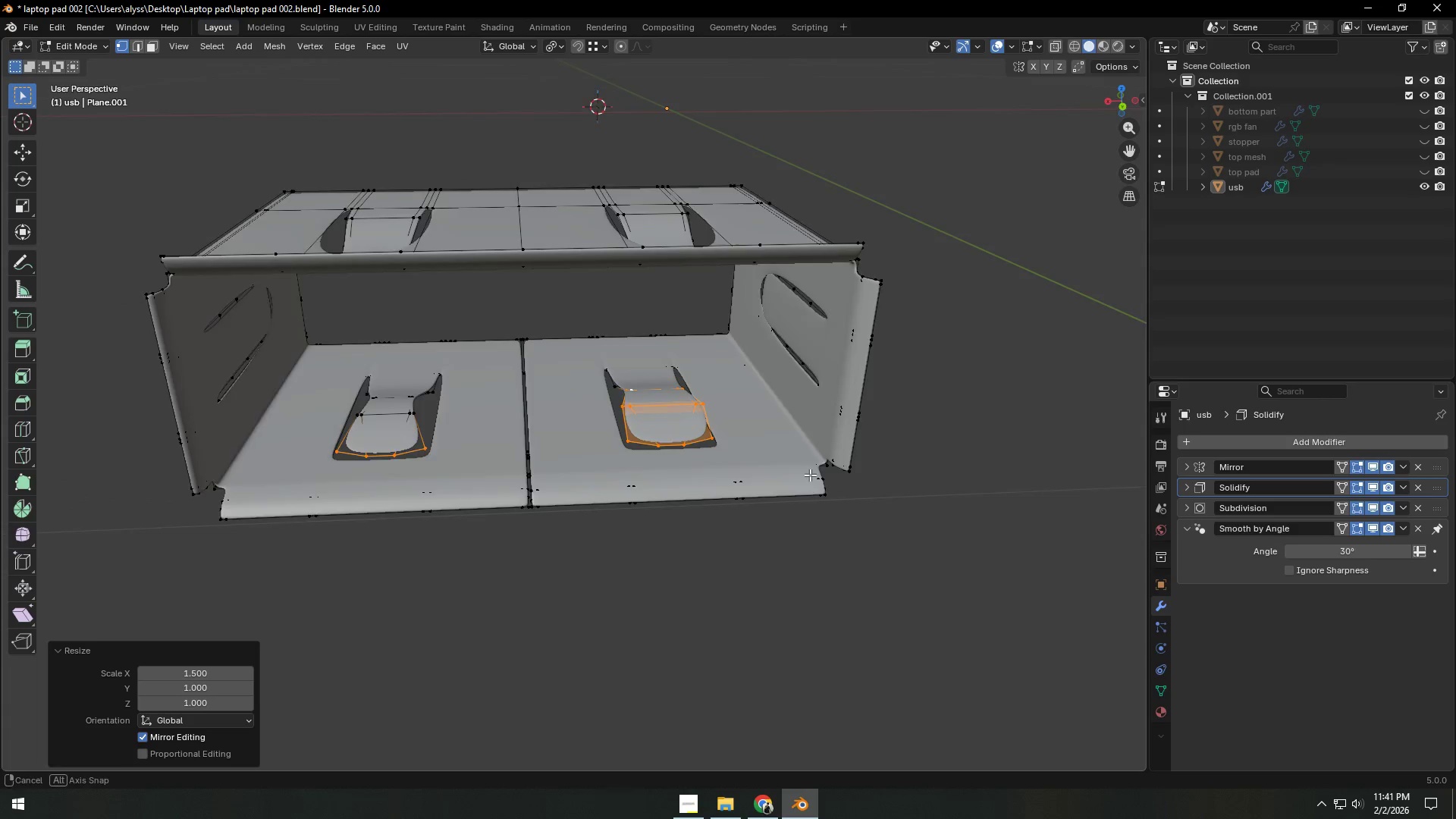 
left_click([940, 508])
 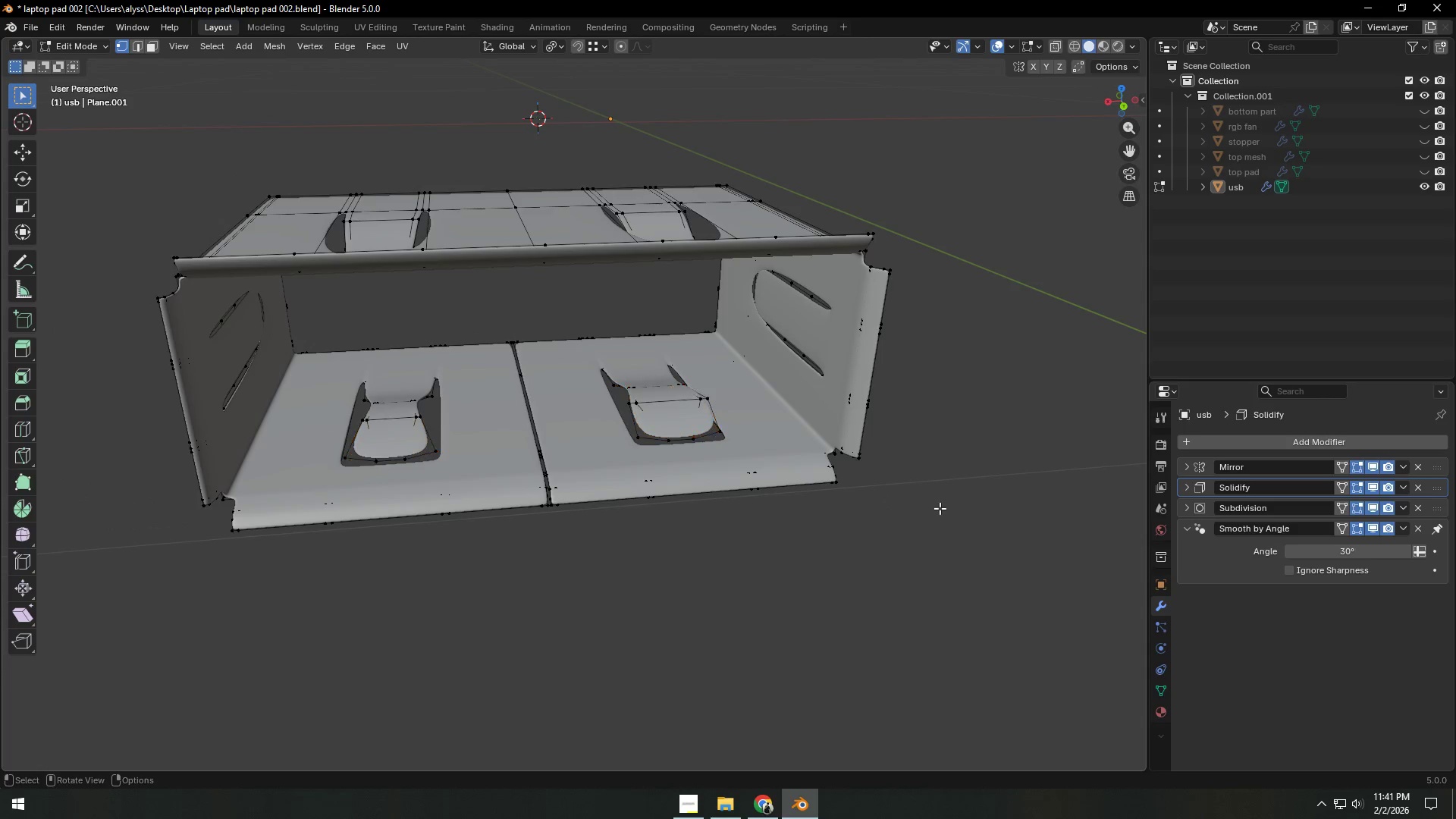 
key(Tab)
 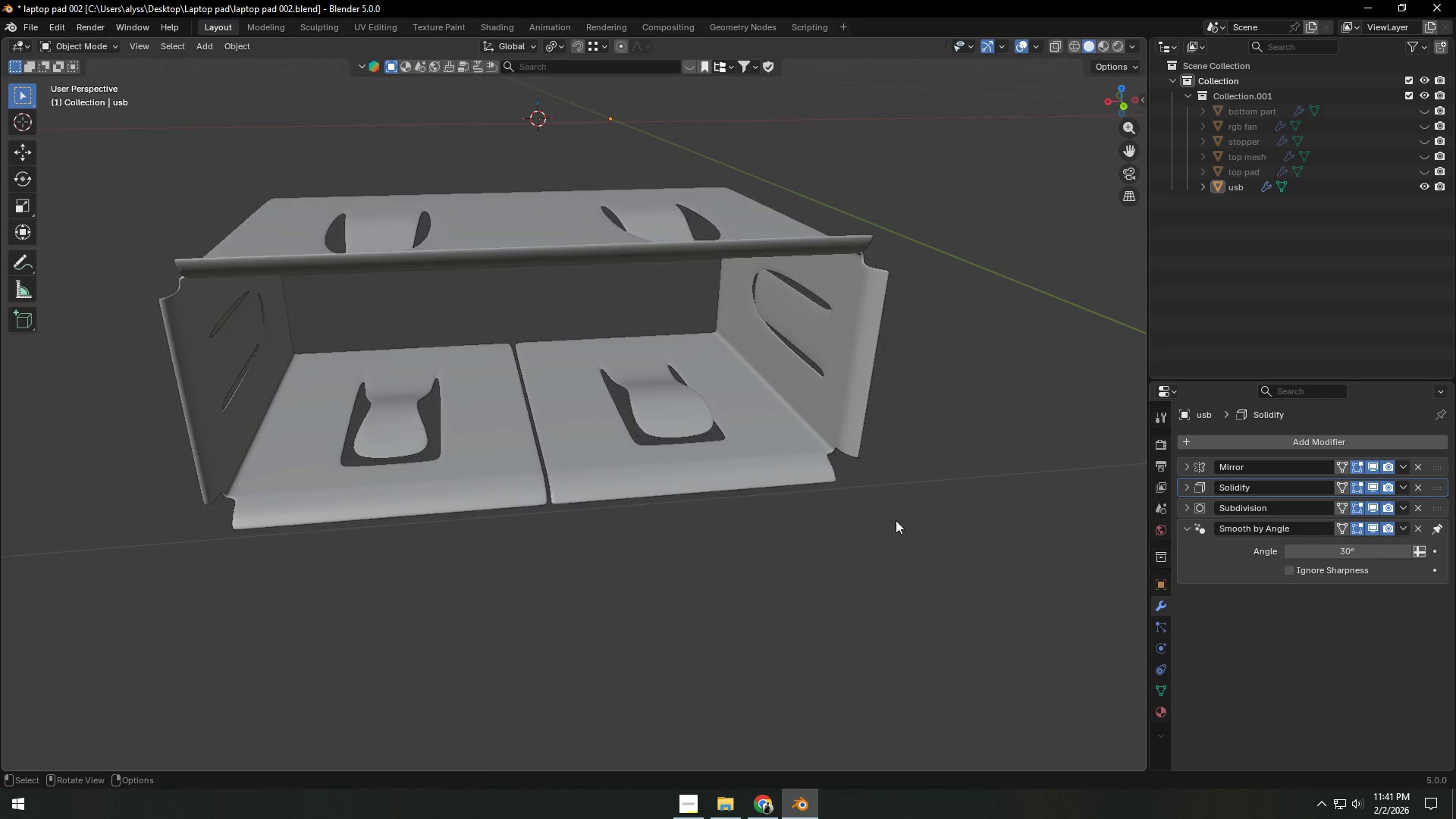 
scroll: coordinate [971, 507], scroll_direction: down, amount: 6.0
 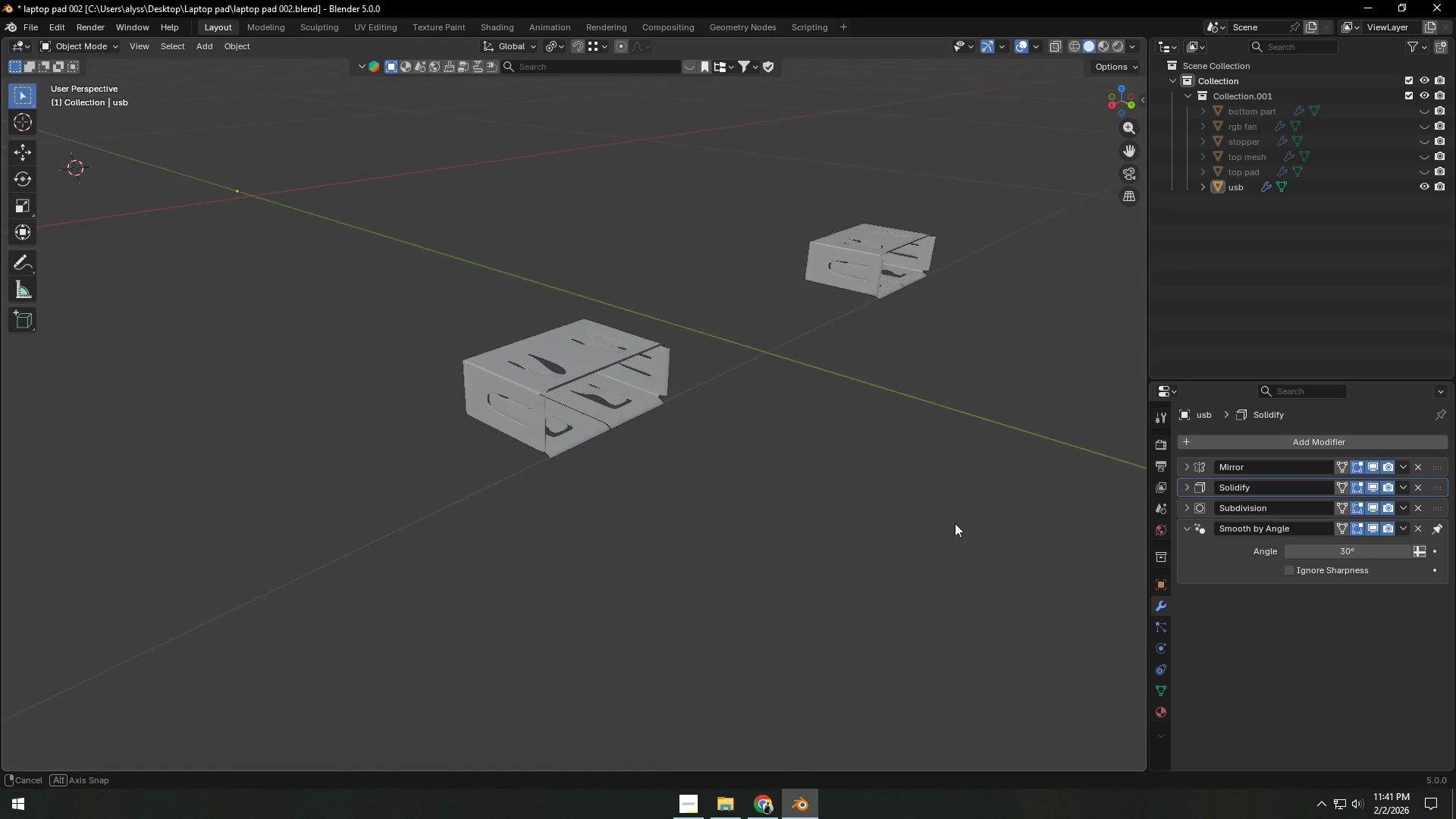 
scroll: coordinate [925, 527], scroll_direction: up, amount: 1.0
 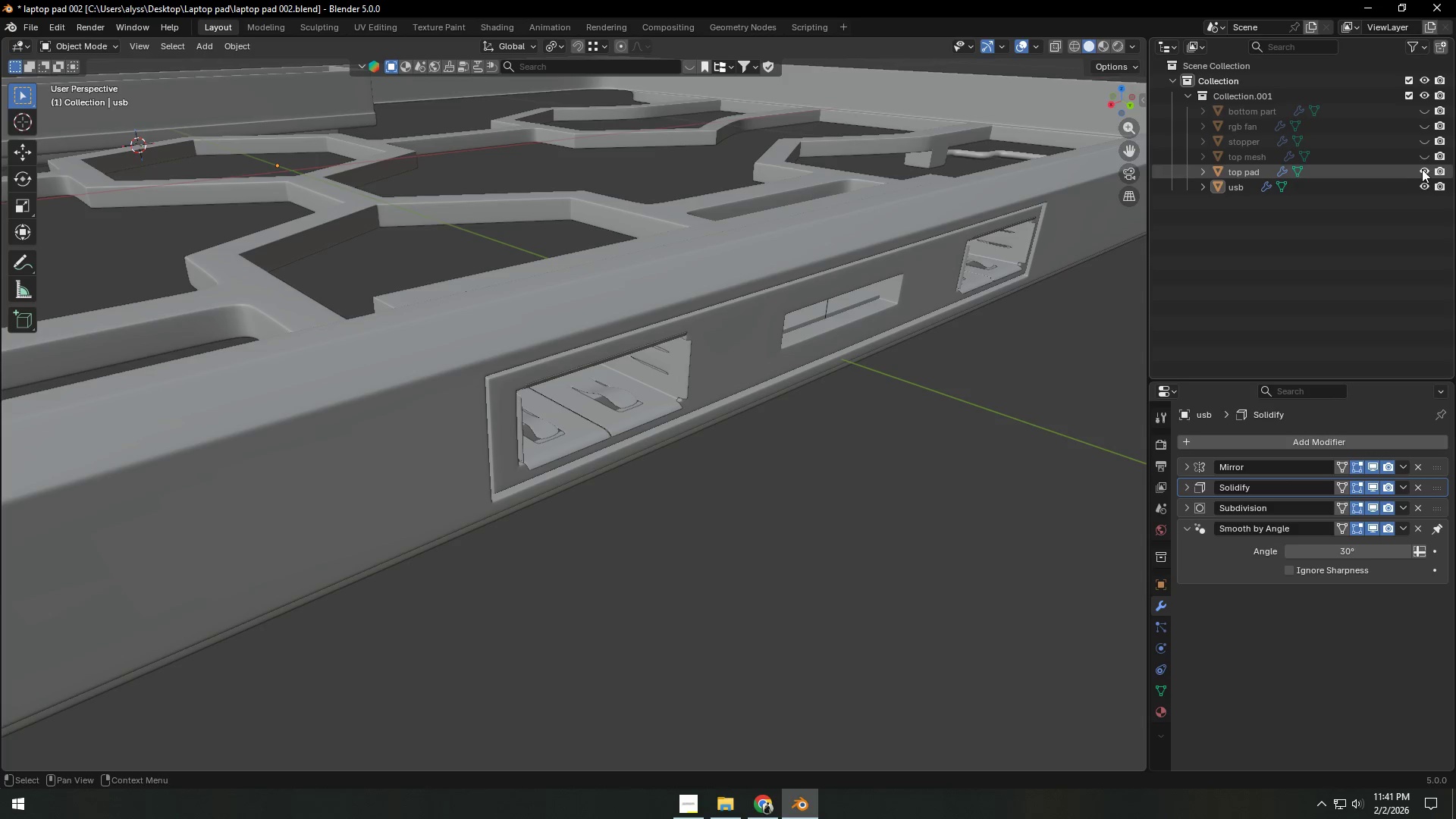 
scroll: coordinate [874, 479], scroll_direction: down, amount: 6.0
 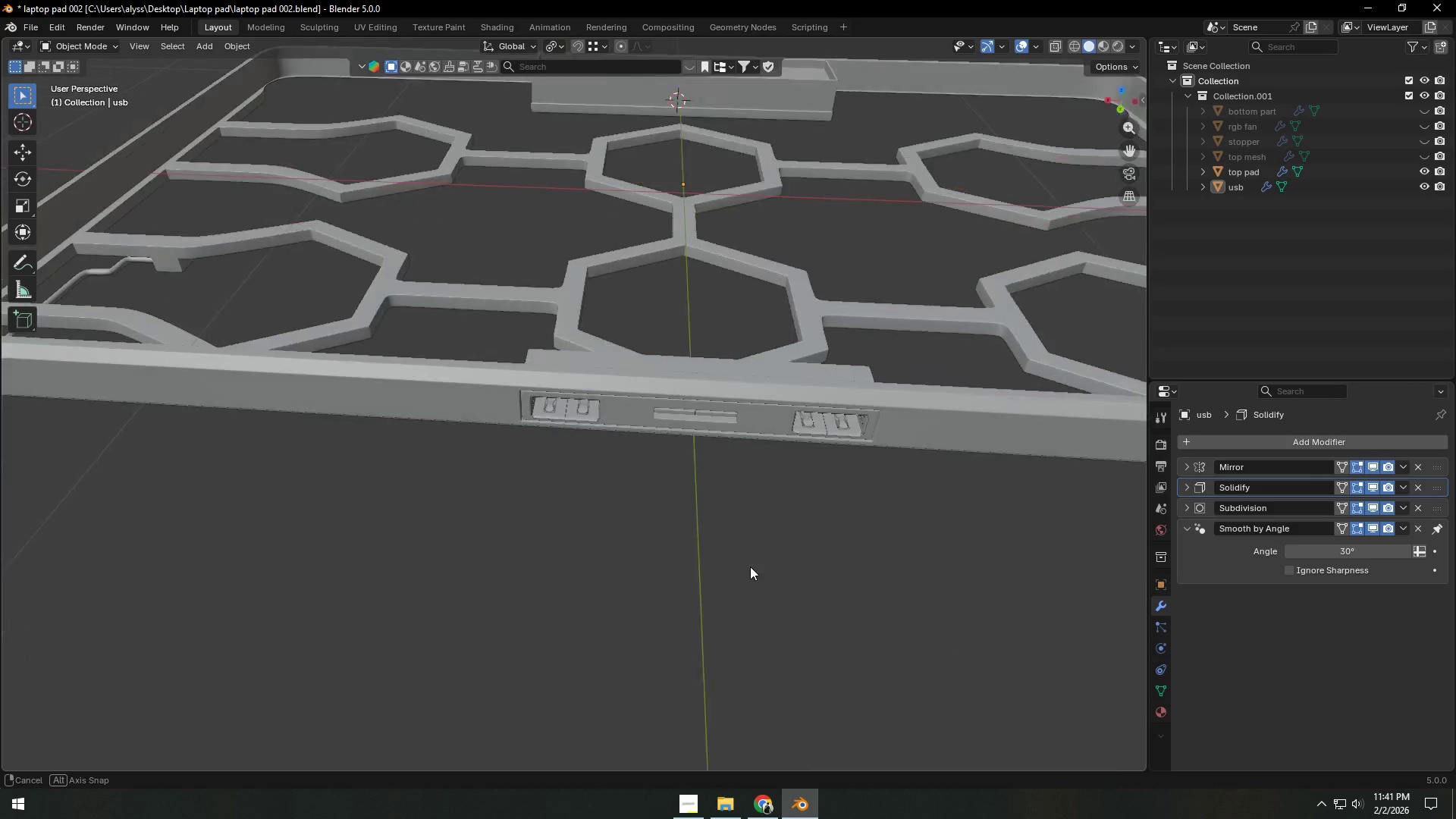 
scroll: coordinate [756, 535], scroll_direction: up, amount: 8.0
 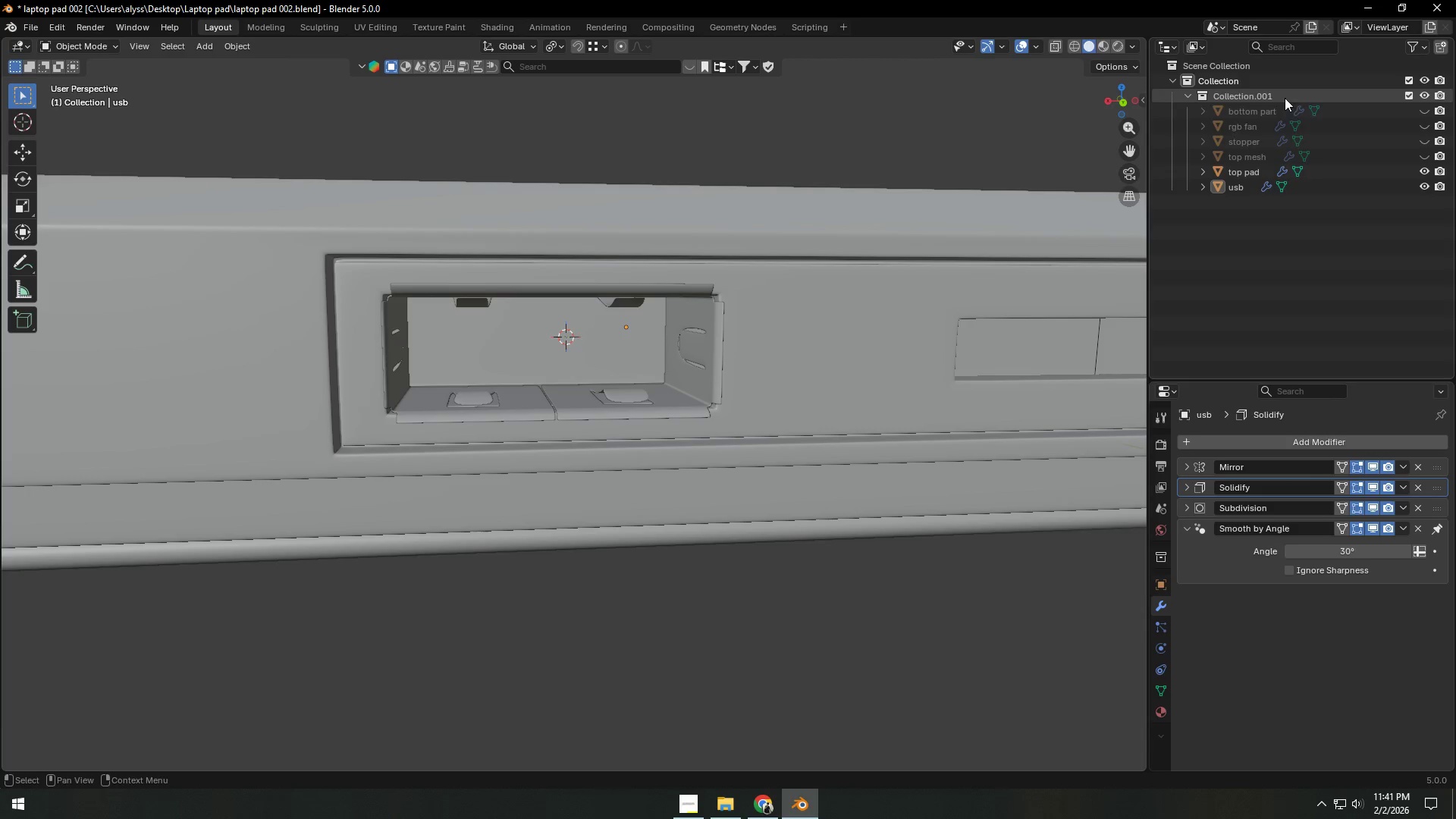 
wait(5.47)
 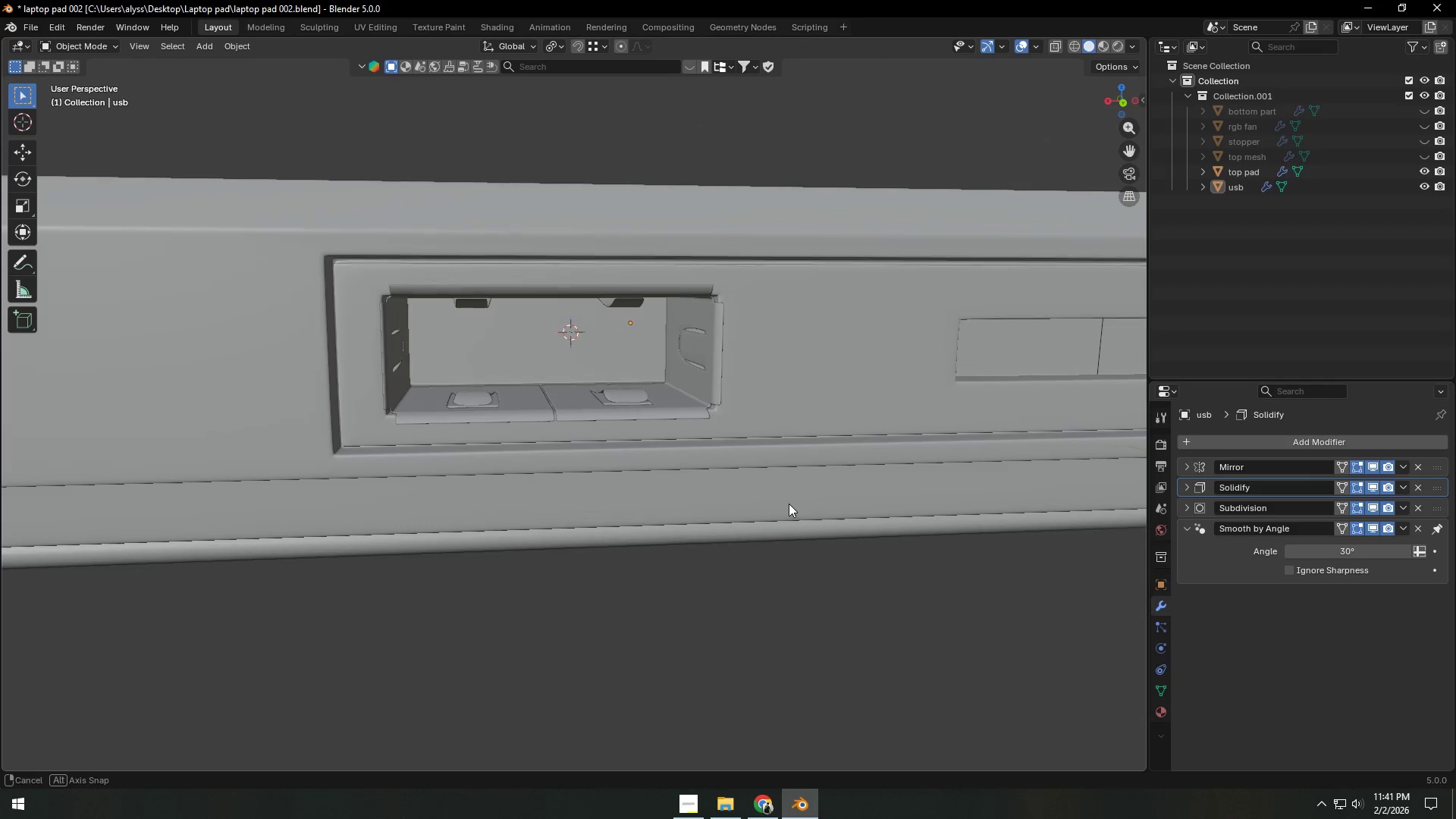 
left_click([1422, 169])
 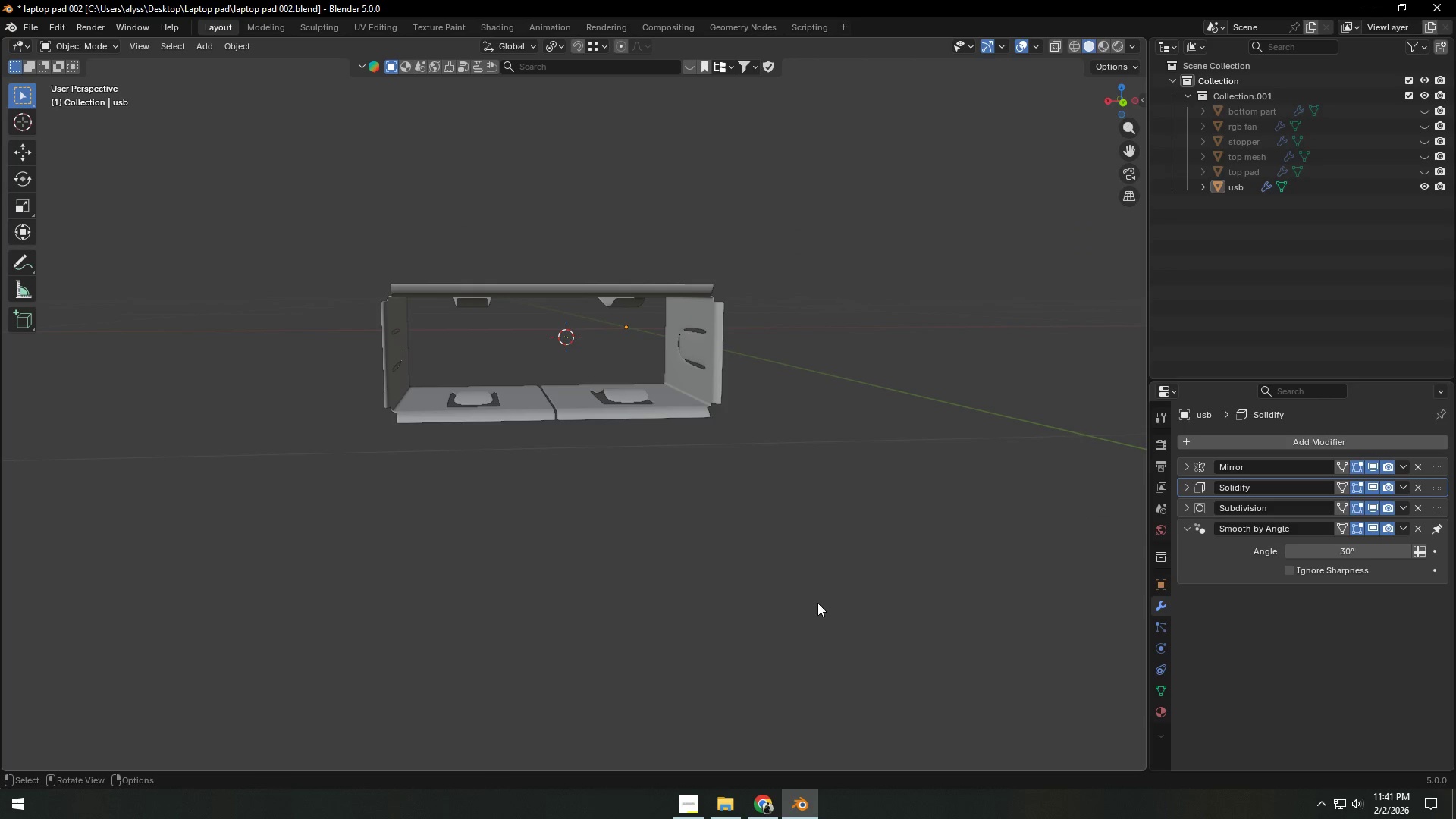 
scroll: coordinate [638, 616], scroll_direction: up, amount: 4.0
 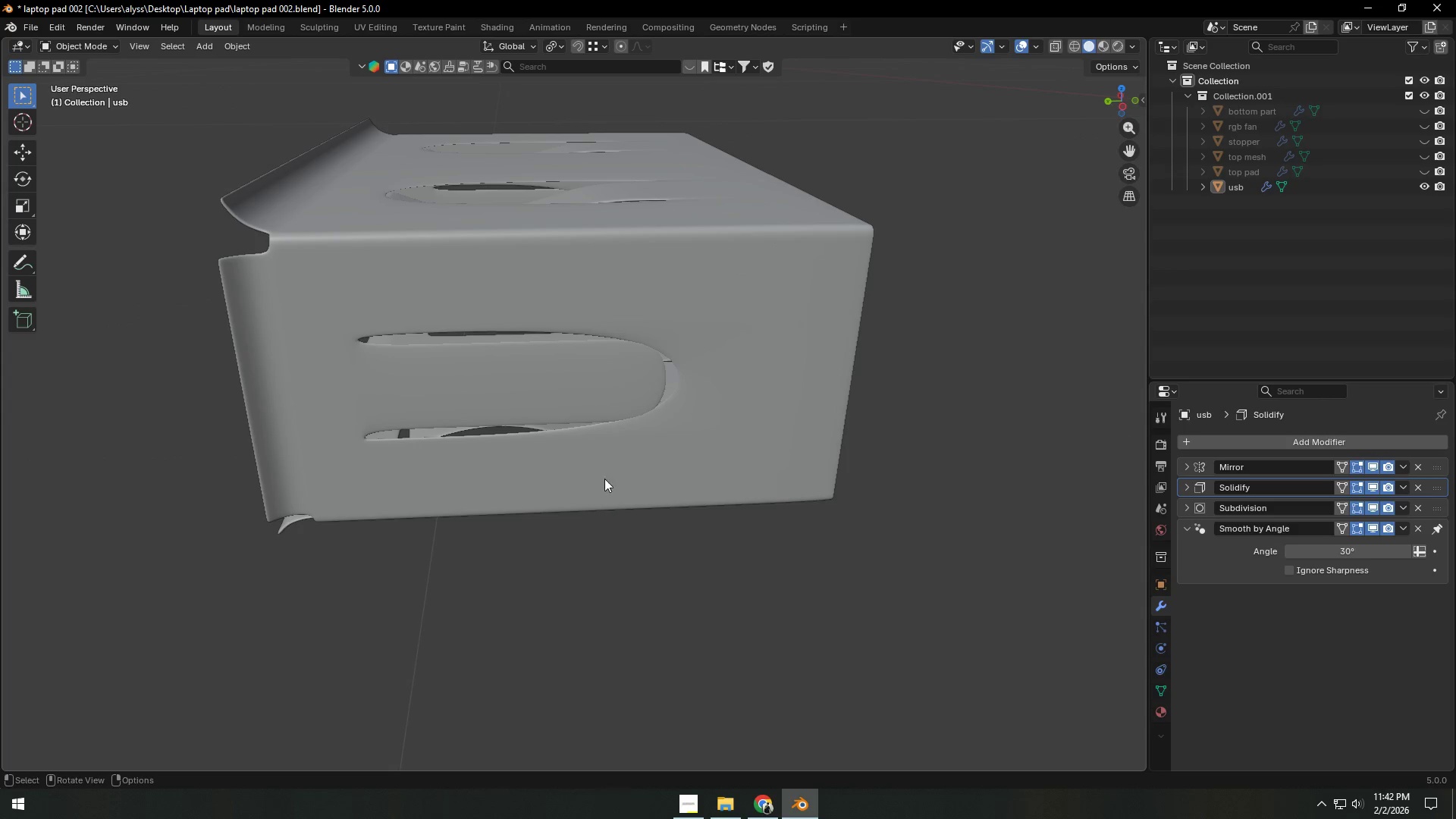 
left_click([579, 422])
 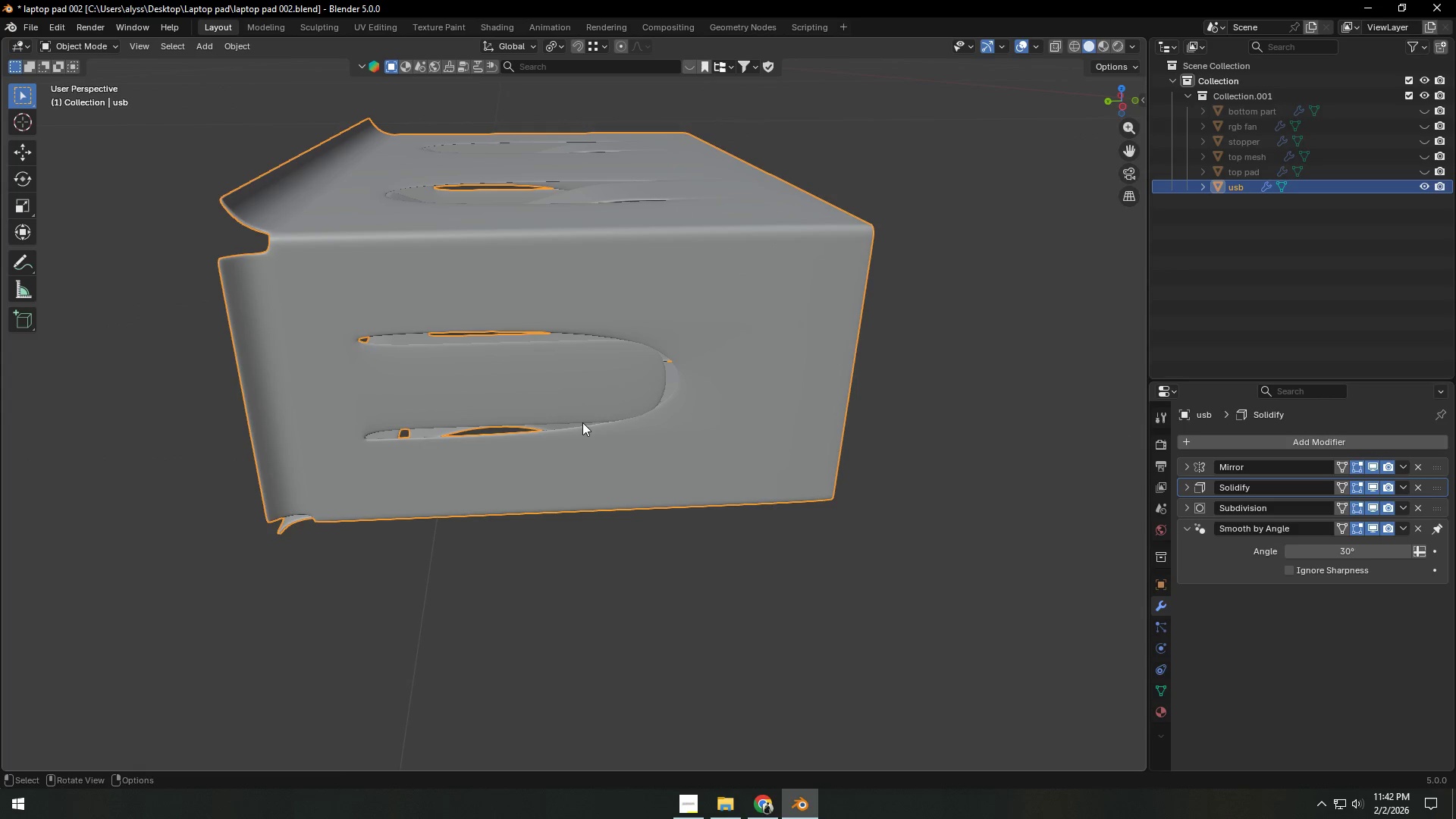 
key(Q)
 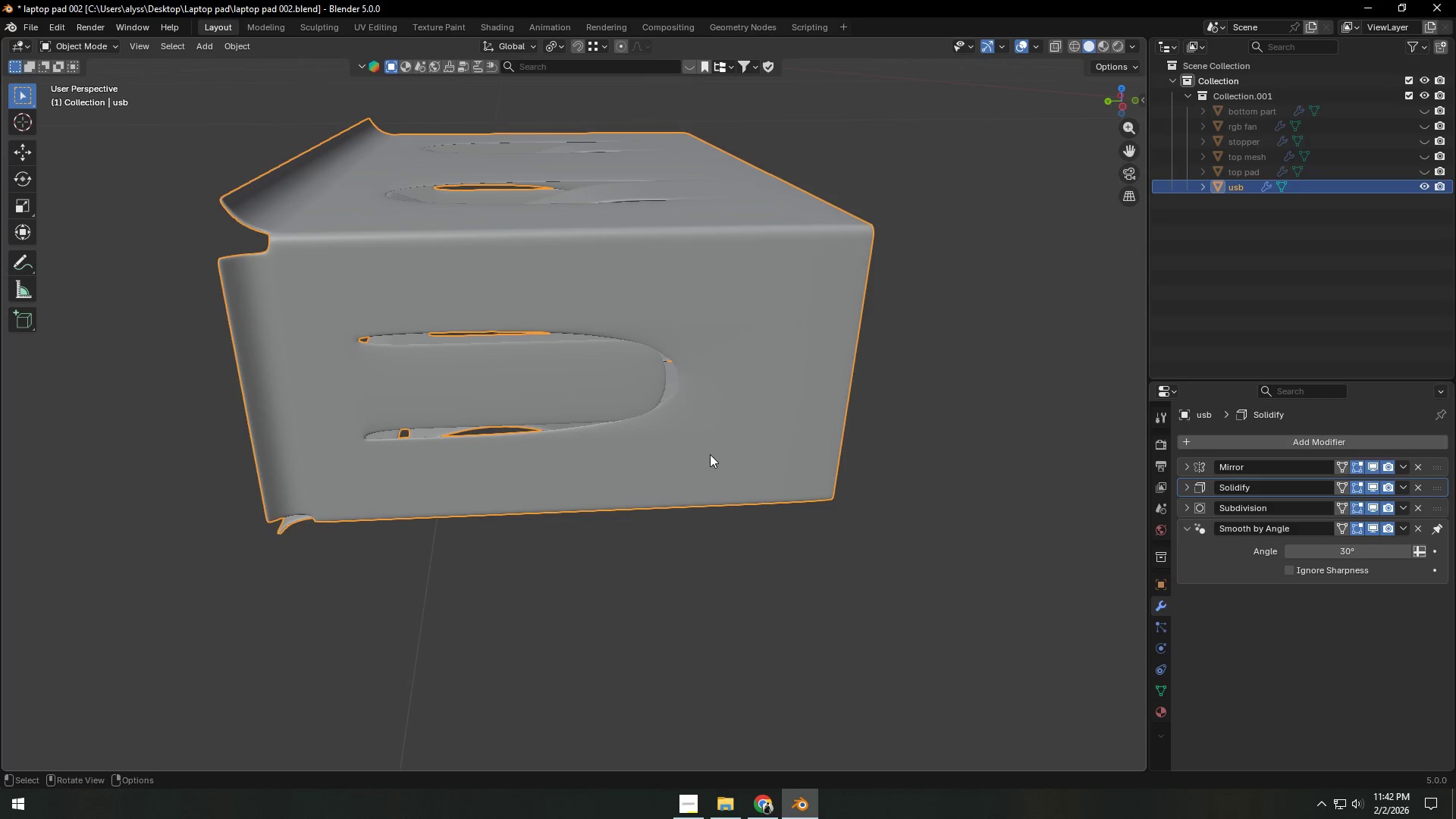 
key(Tab)
 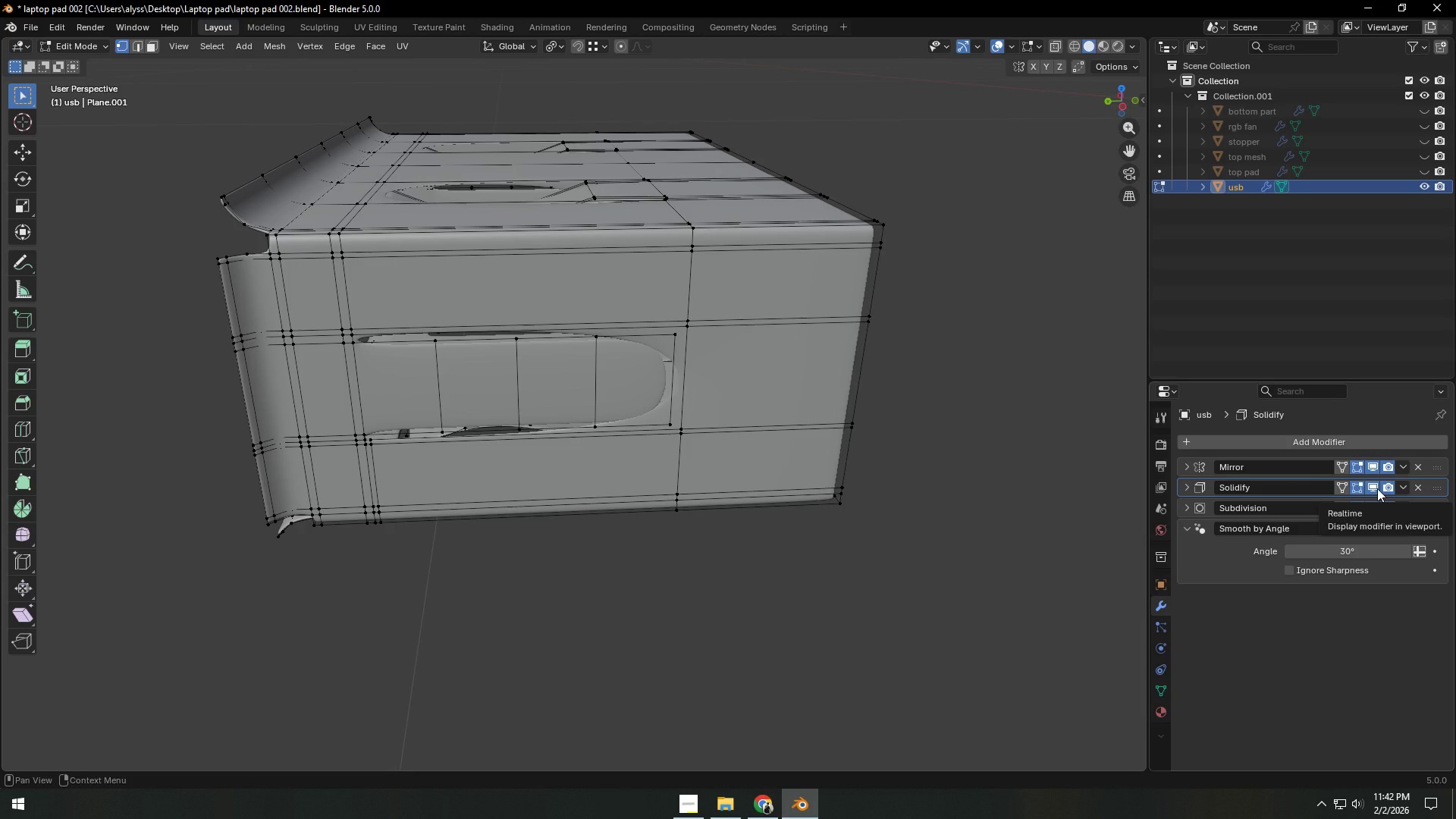 
left_click([1377, 488])
 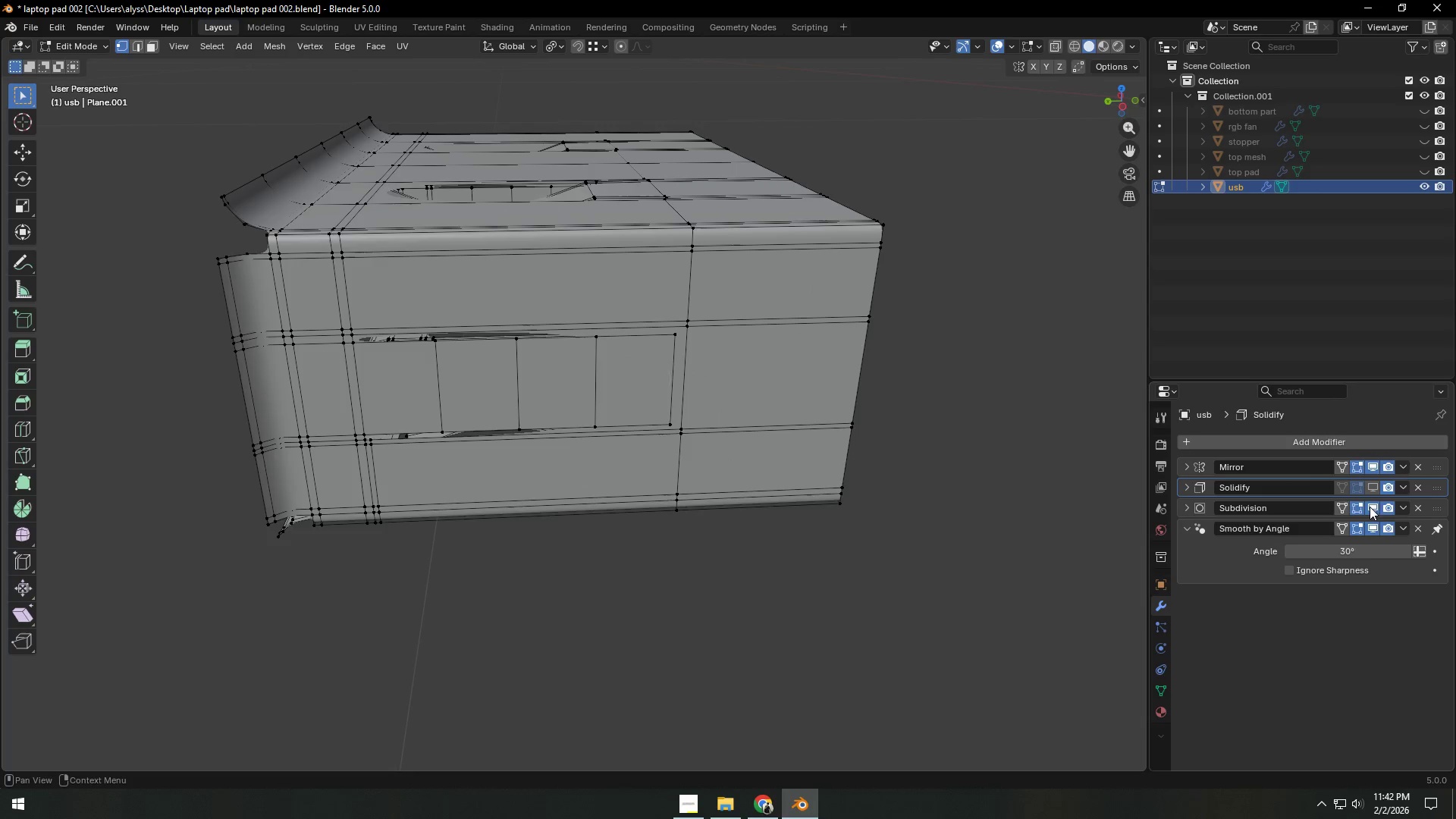 
left_click([1370, 510])
 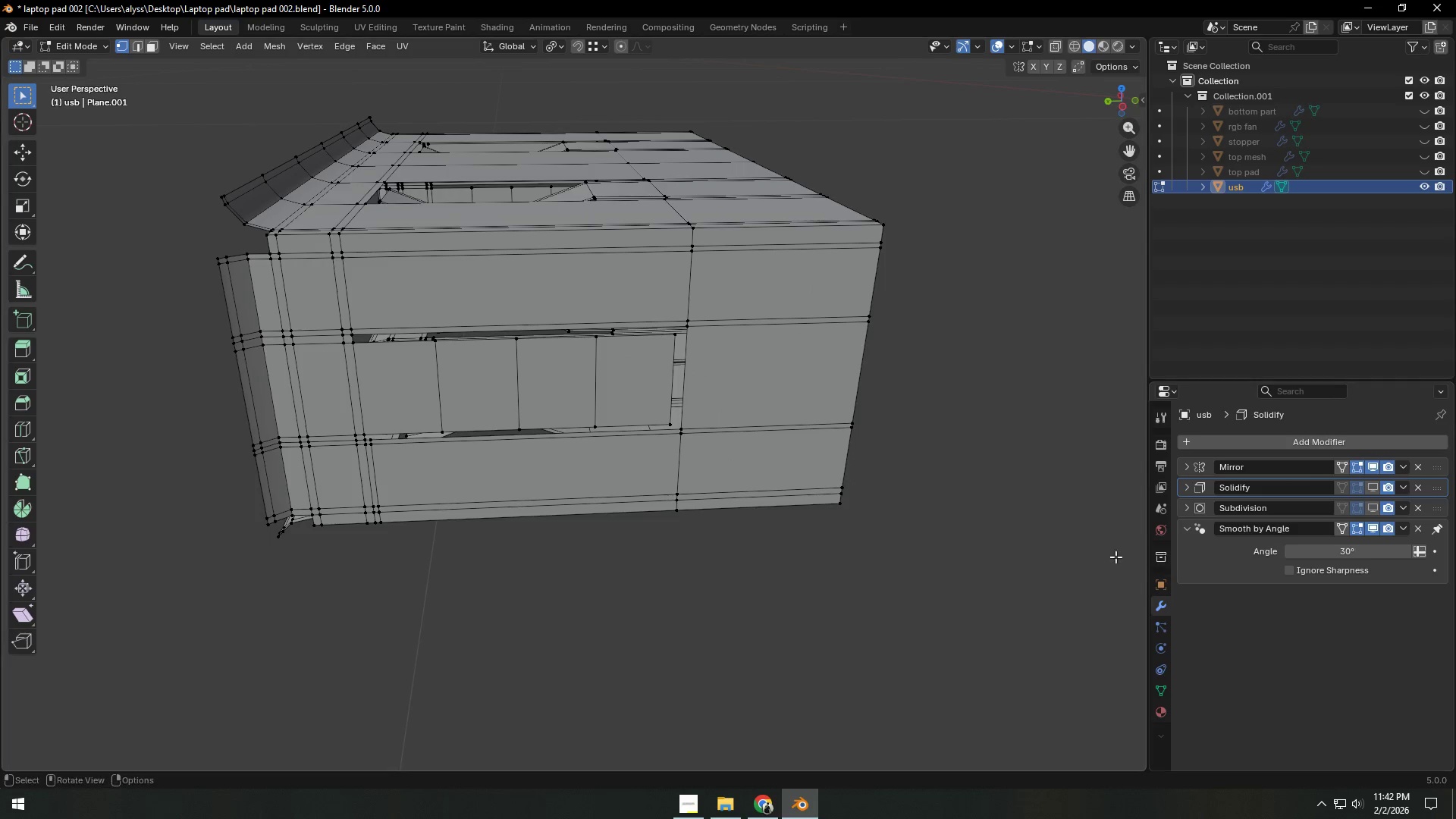 
hold_key(key=ShiftLeft, duration=0.55)
 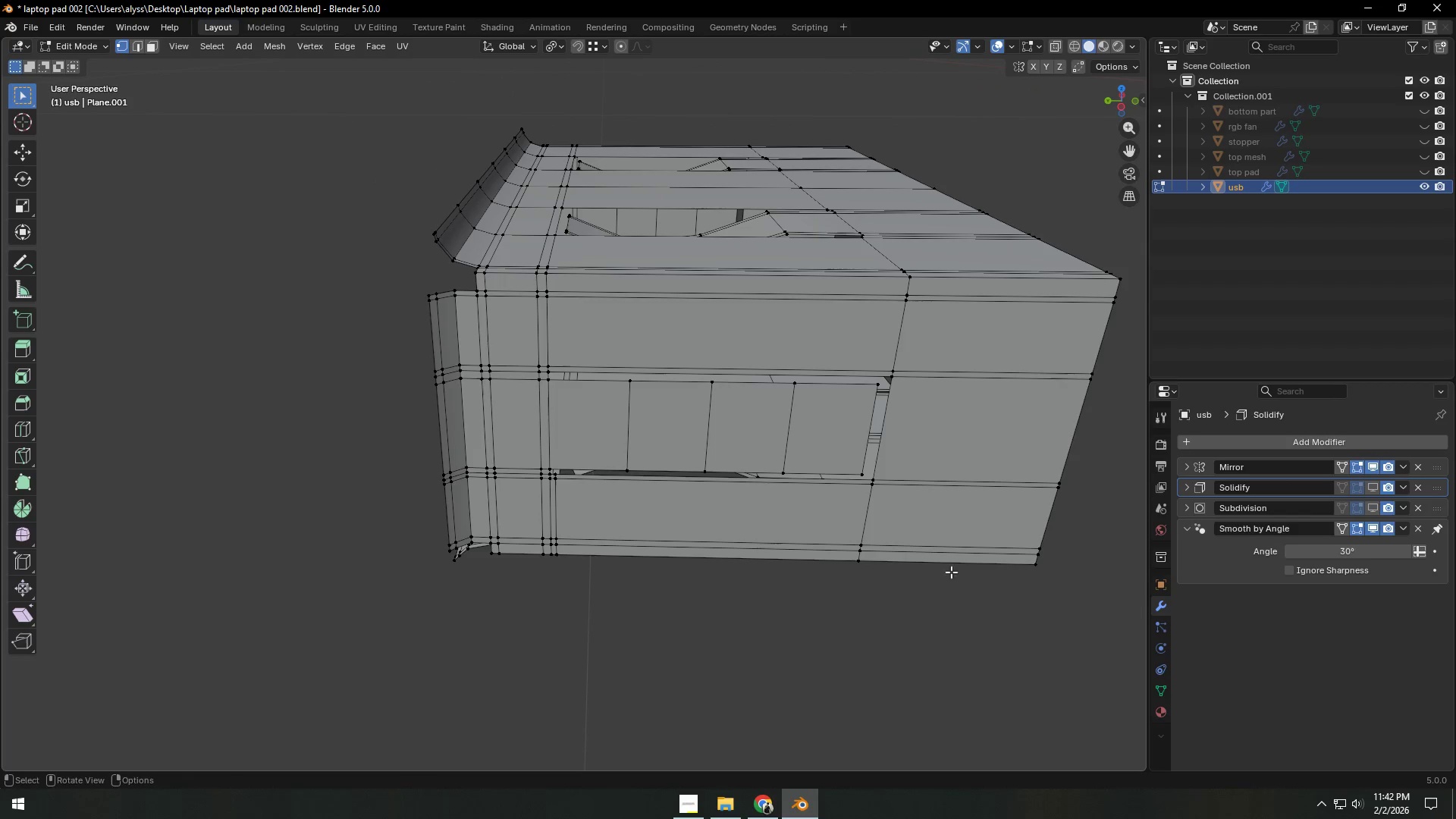 
key(Shift+ShiftLeft)
 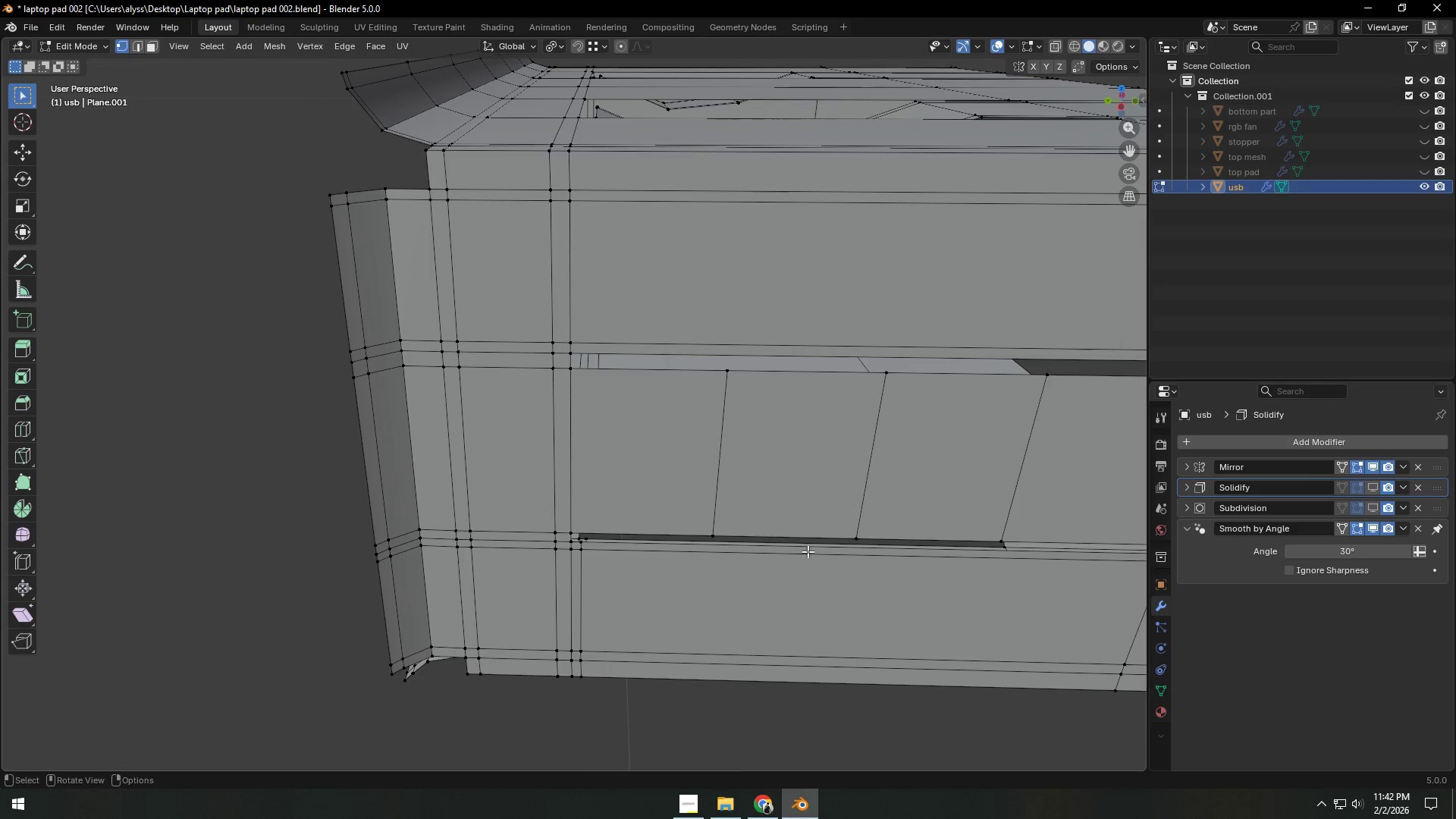 
scroll: coordinate [909, 571], scroll_direction: up, amount: 2.0
 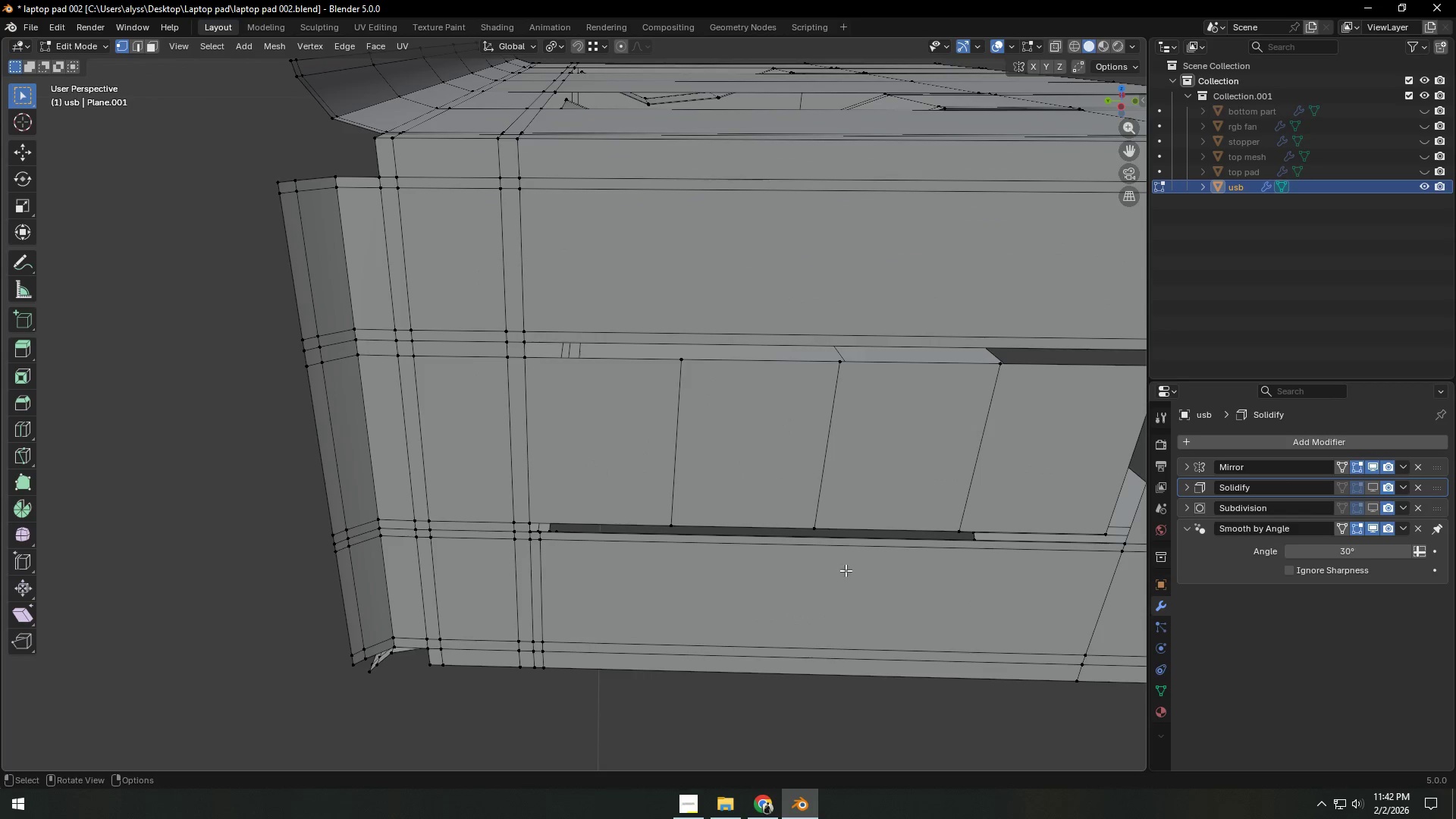 
scroll: coordinate [805, 551], scroll_direction: down, amount: 1.0
 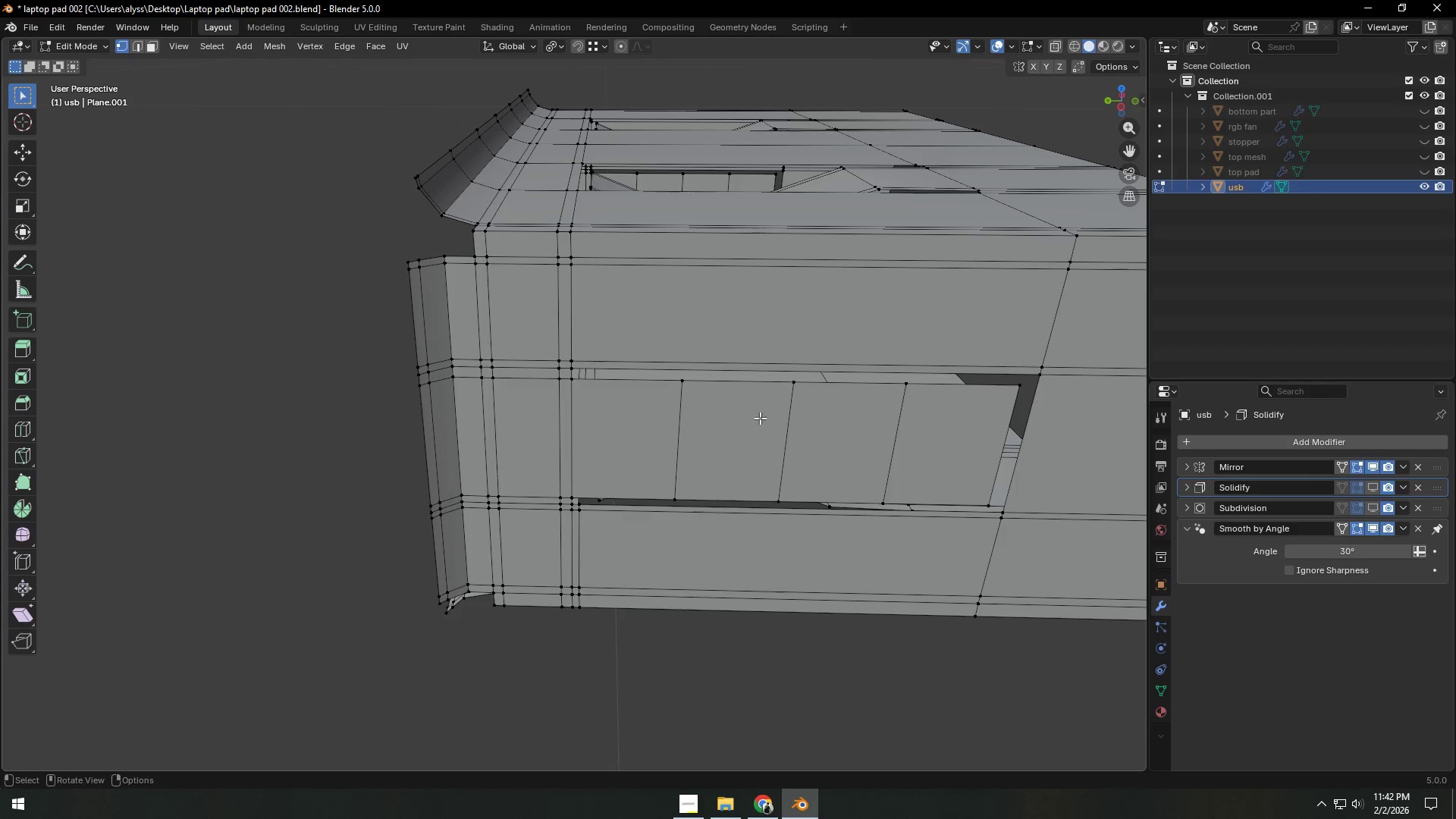 
key(Control+ControlLeft)
 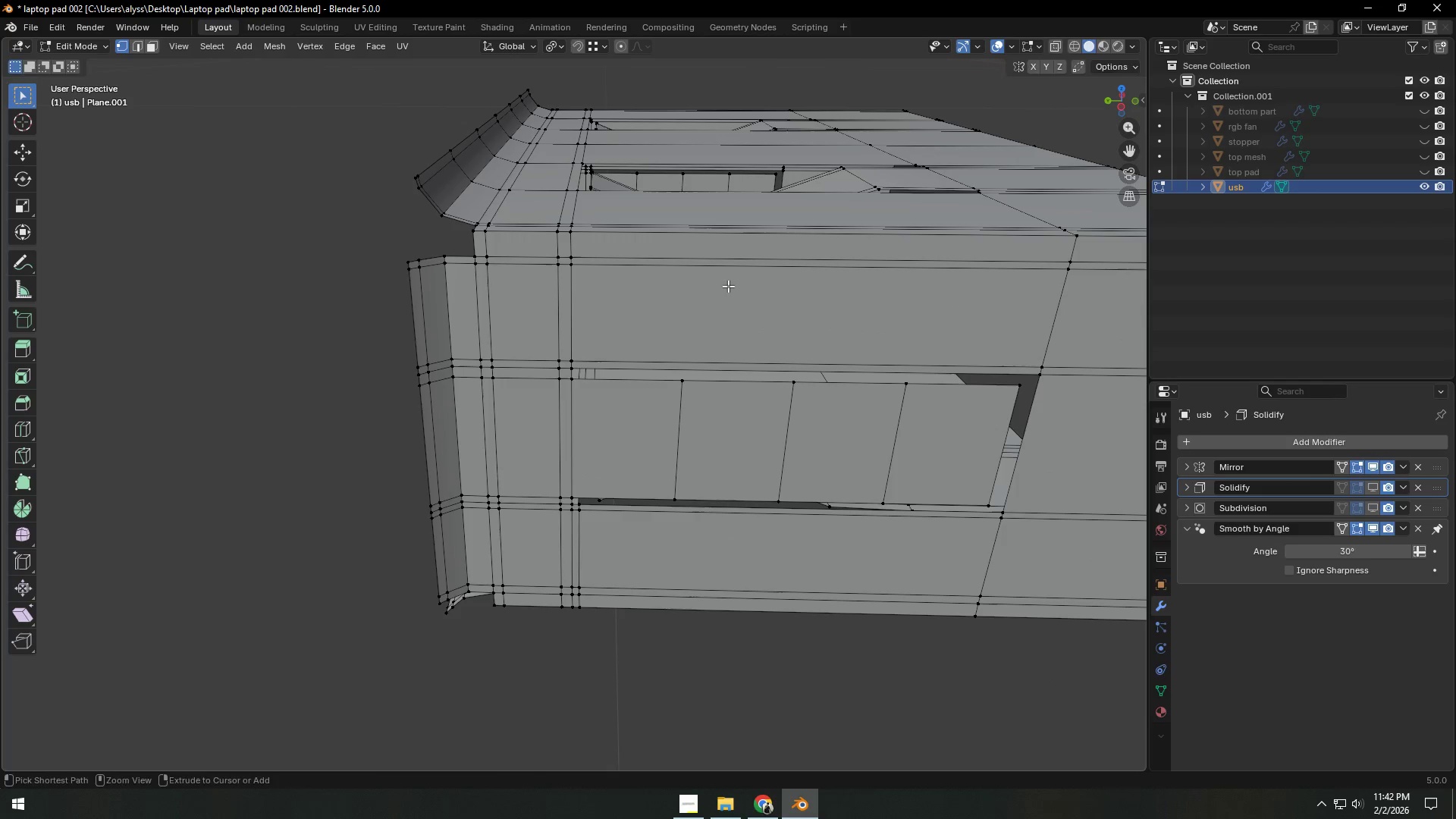 
key(Control+R)
 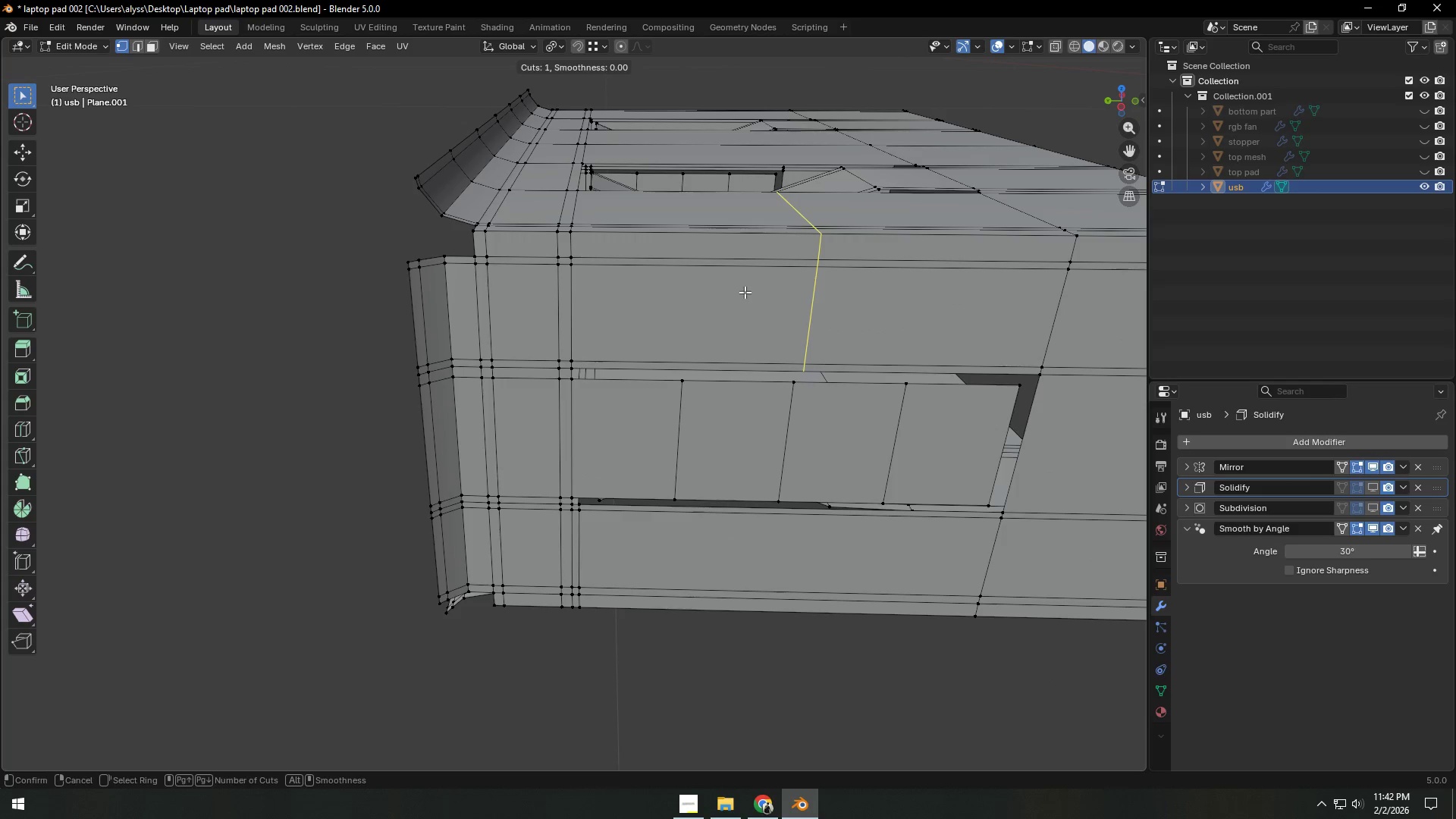 
left_click_drag(start_coordinate=[747, 292], to_coordinate=[742, 293])
 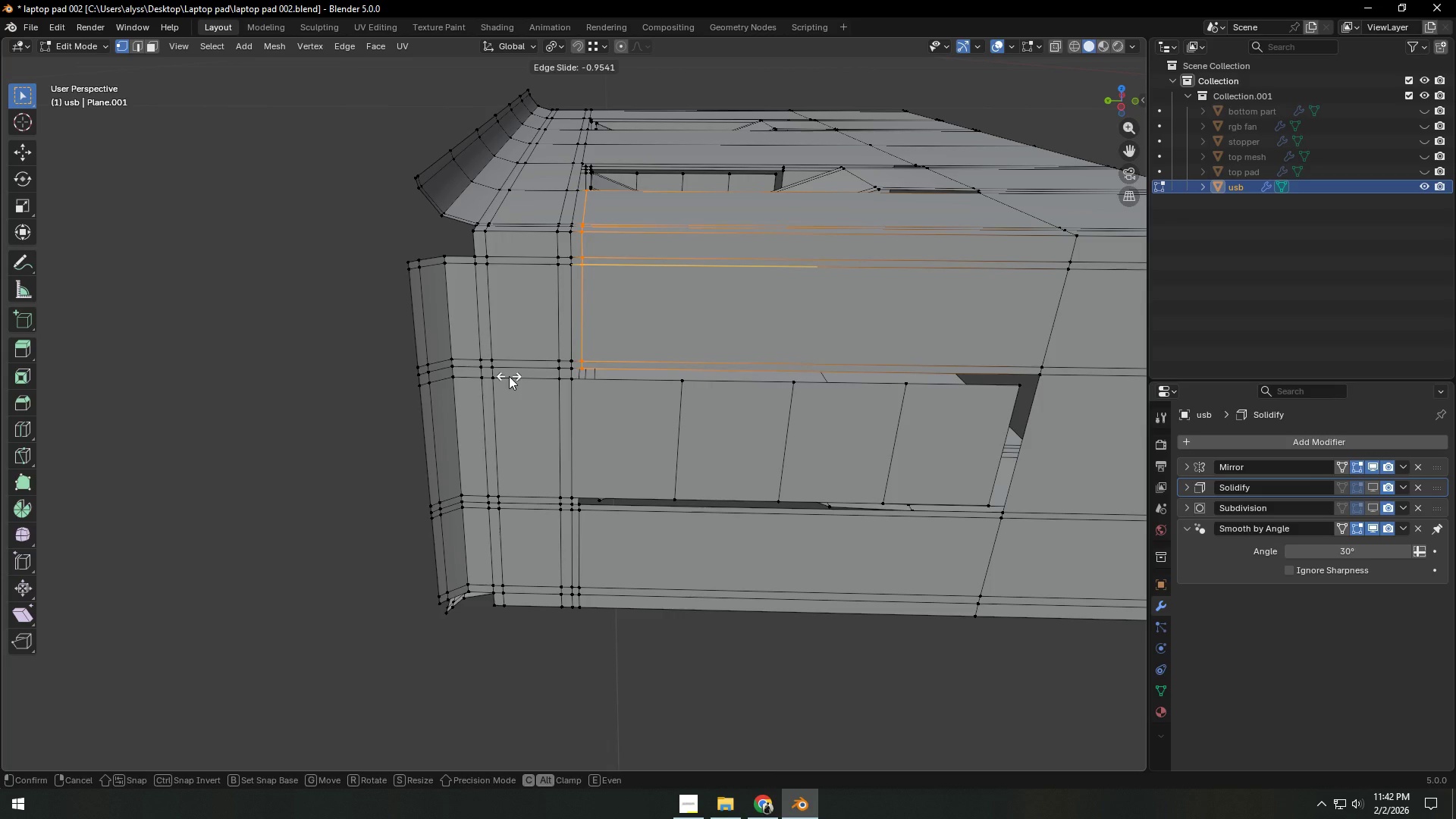 
wait(6.09)
 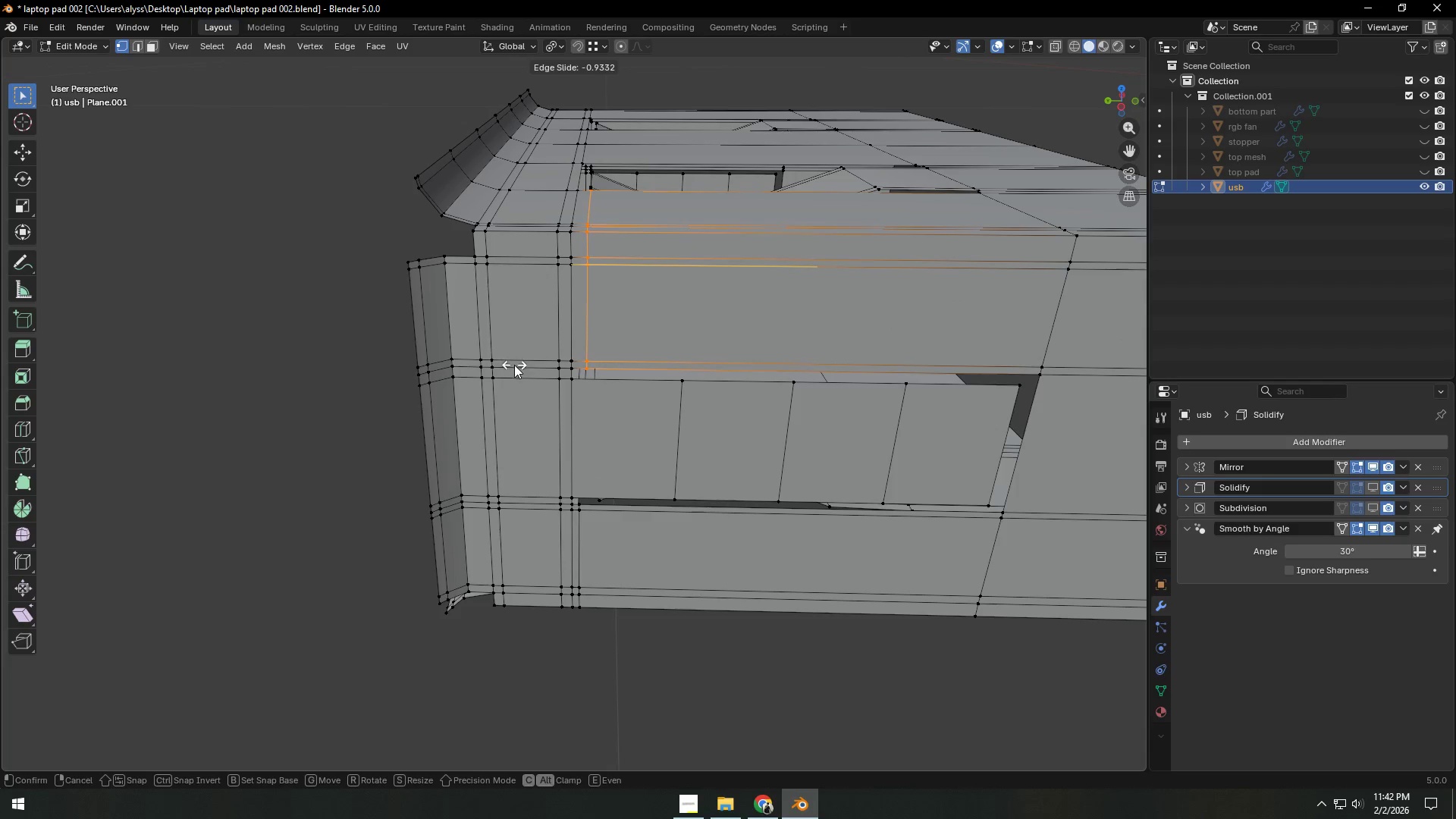 
left_click([509, 376])
 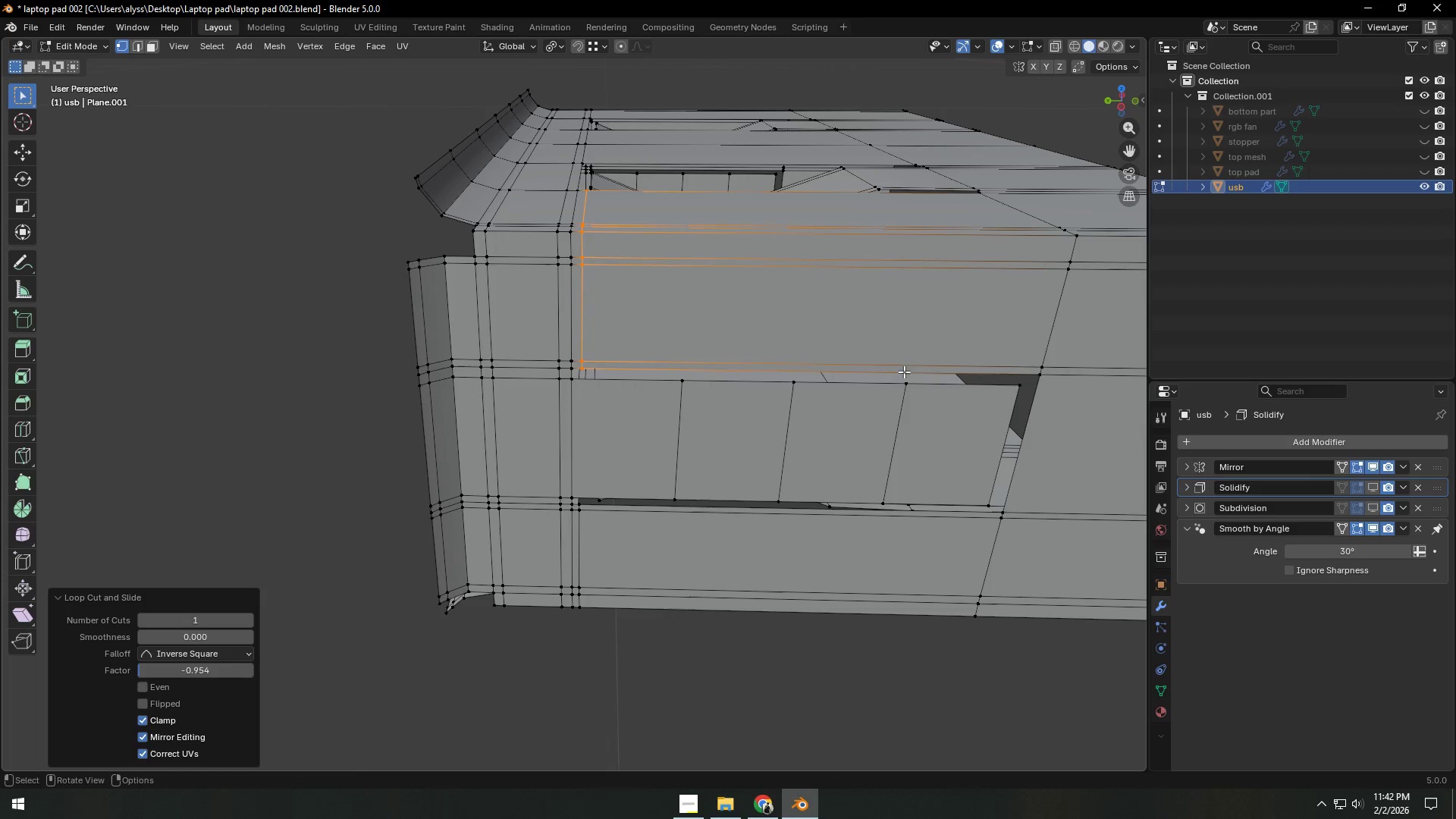 
key(Control+ControlLeft)
 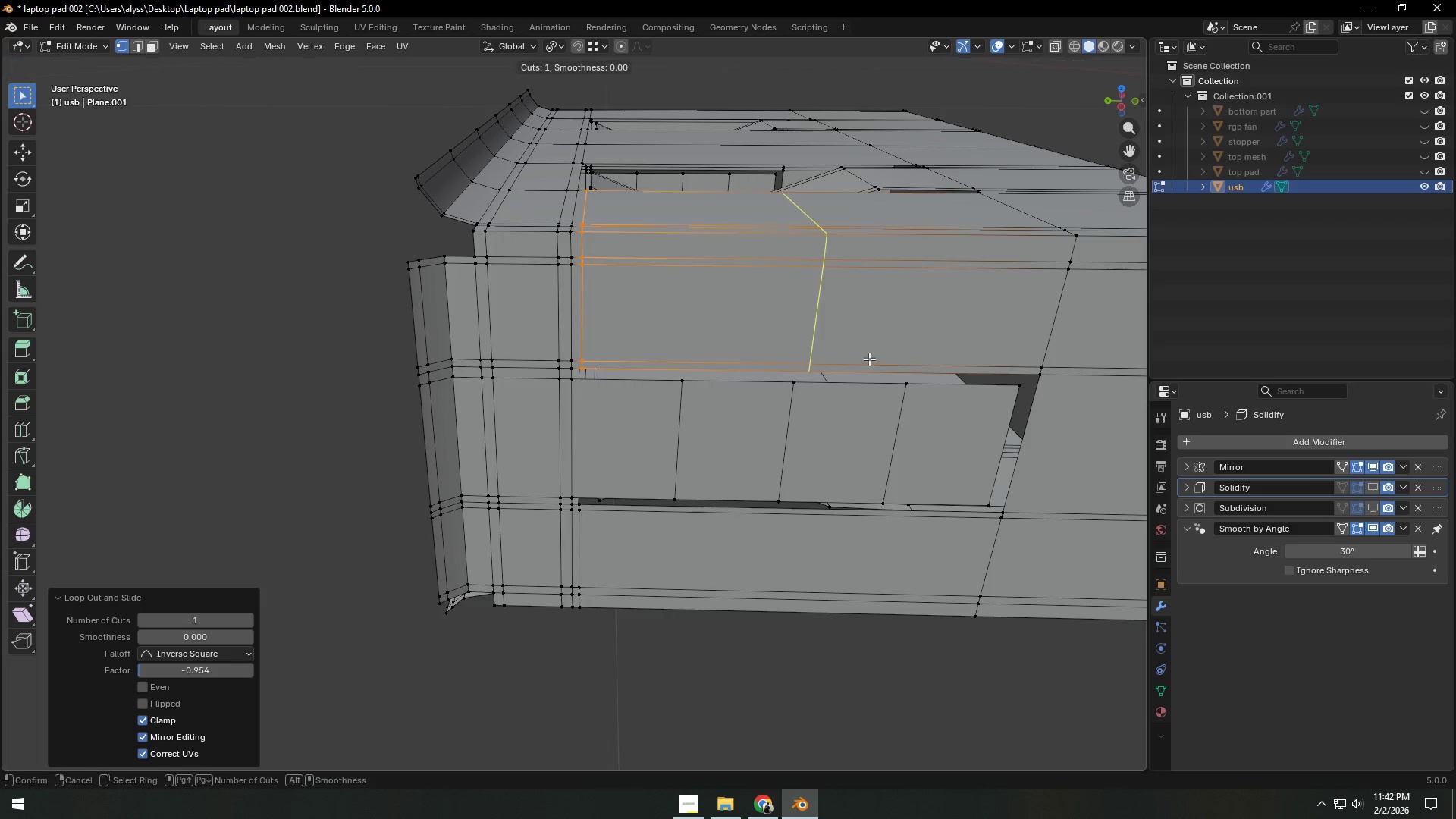 
key(Control+R)
 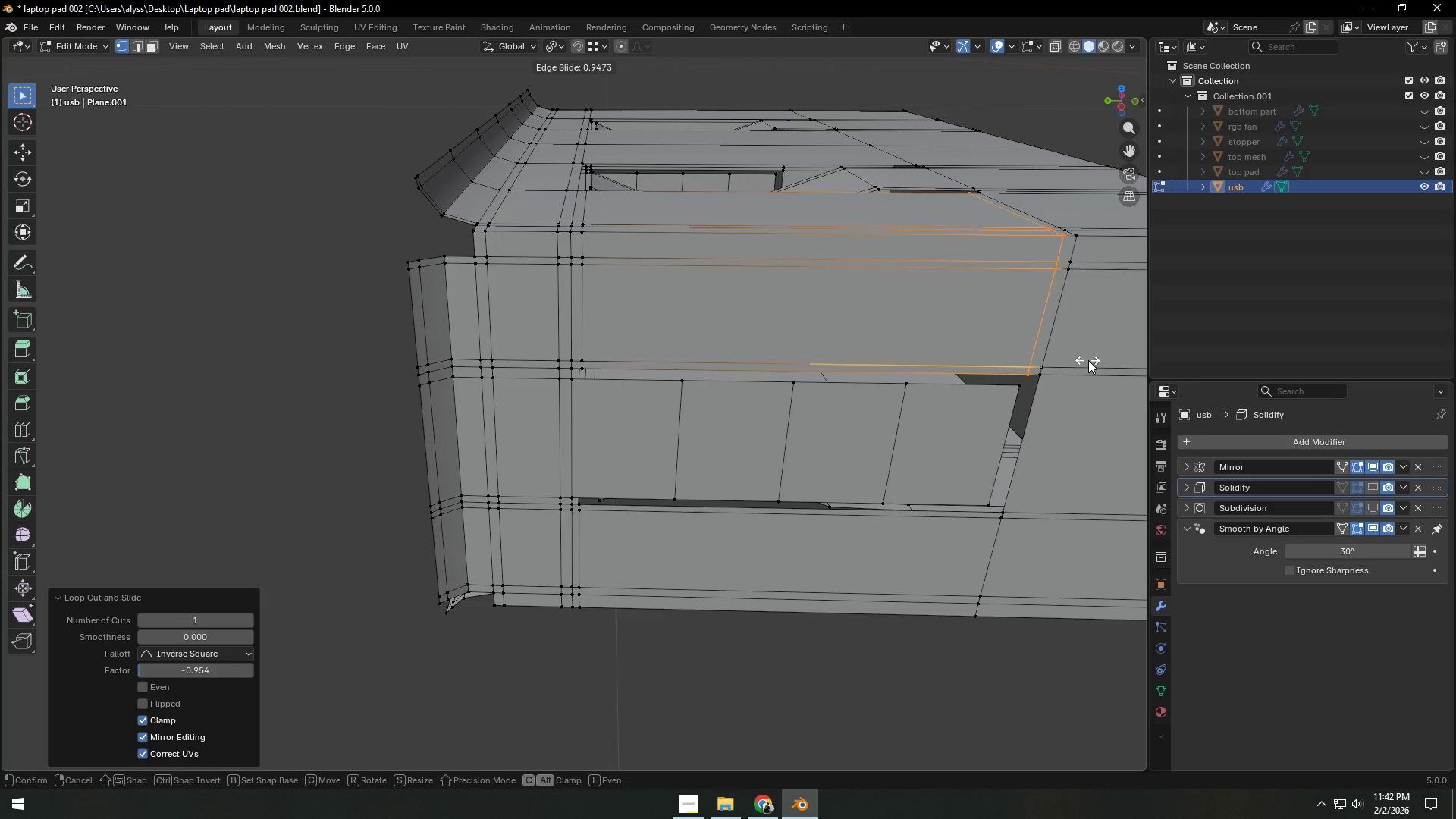 
left_click([1089, 360])
 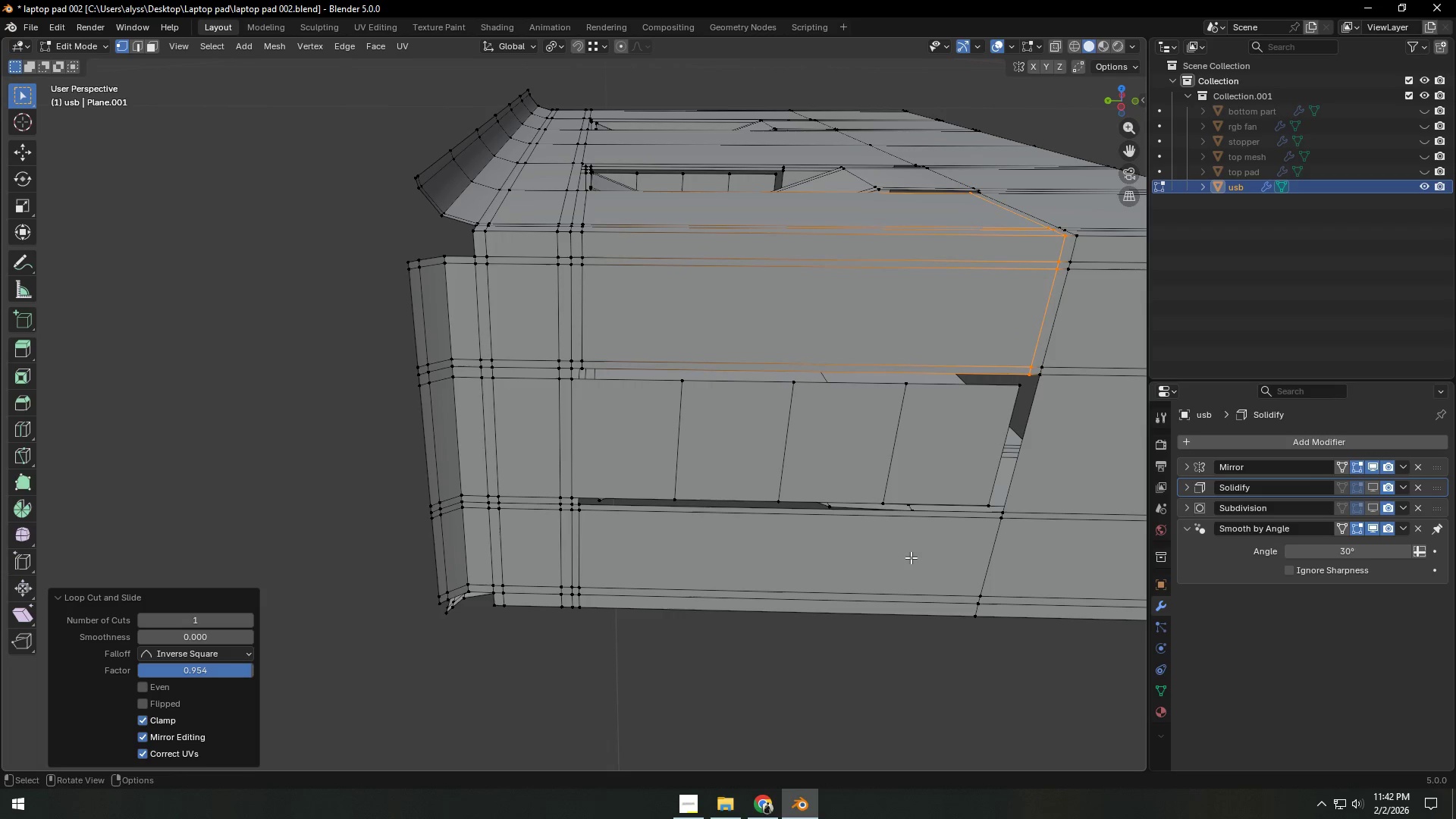 
key(Control+ControlLeft)
 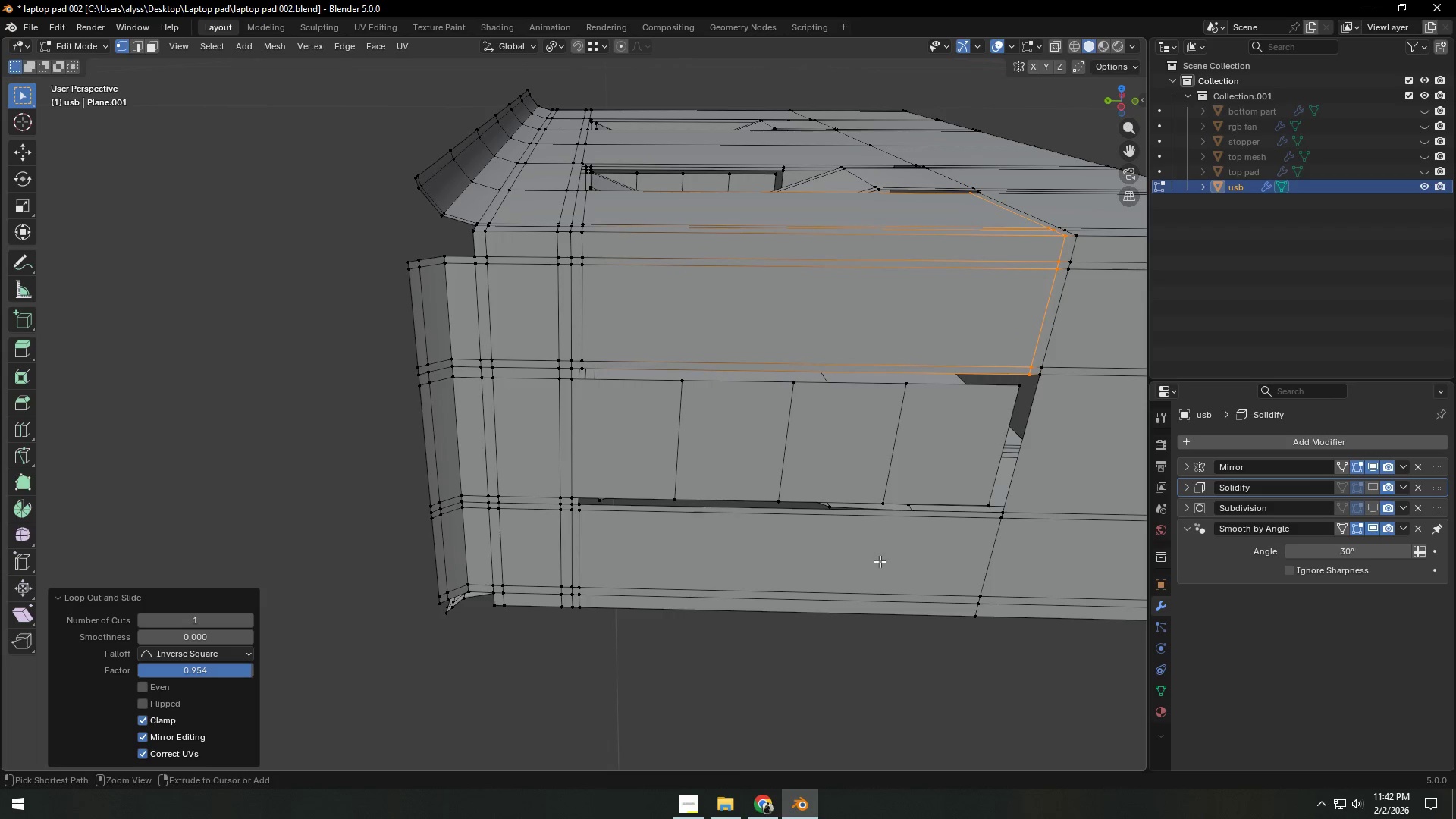 
key(Control+R)
 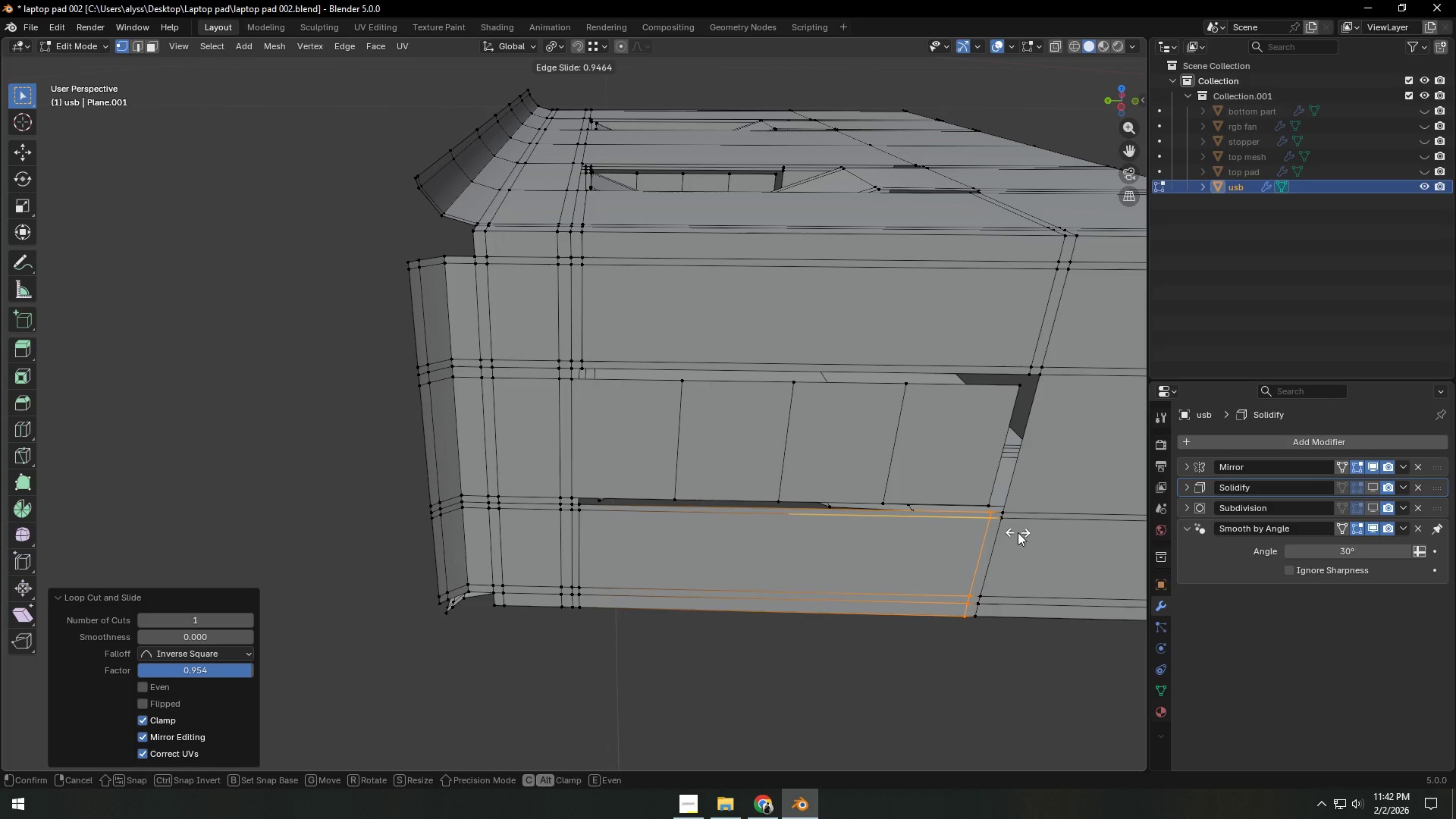 
left_click([1018, 532])
 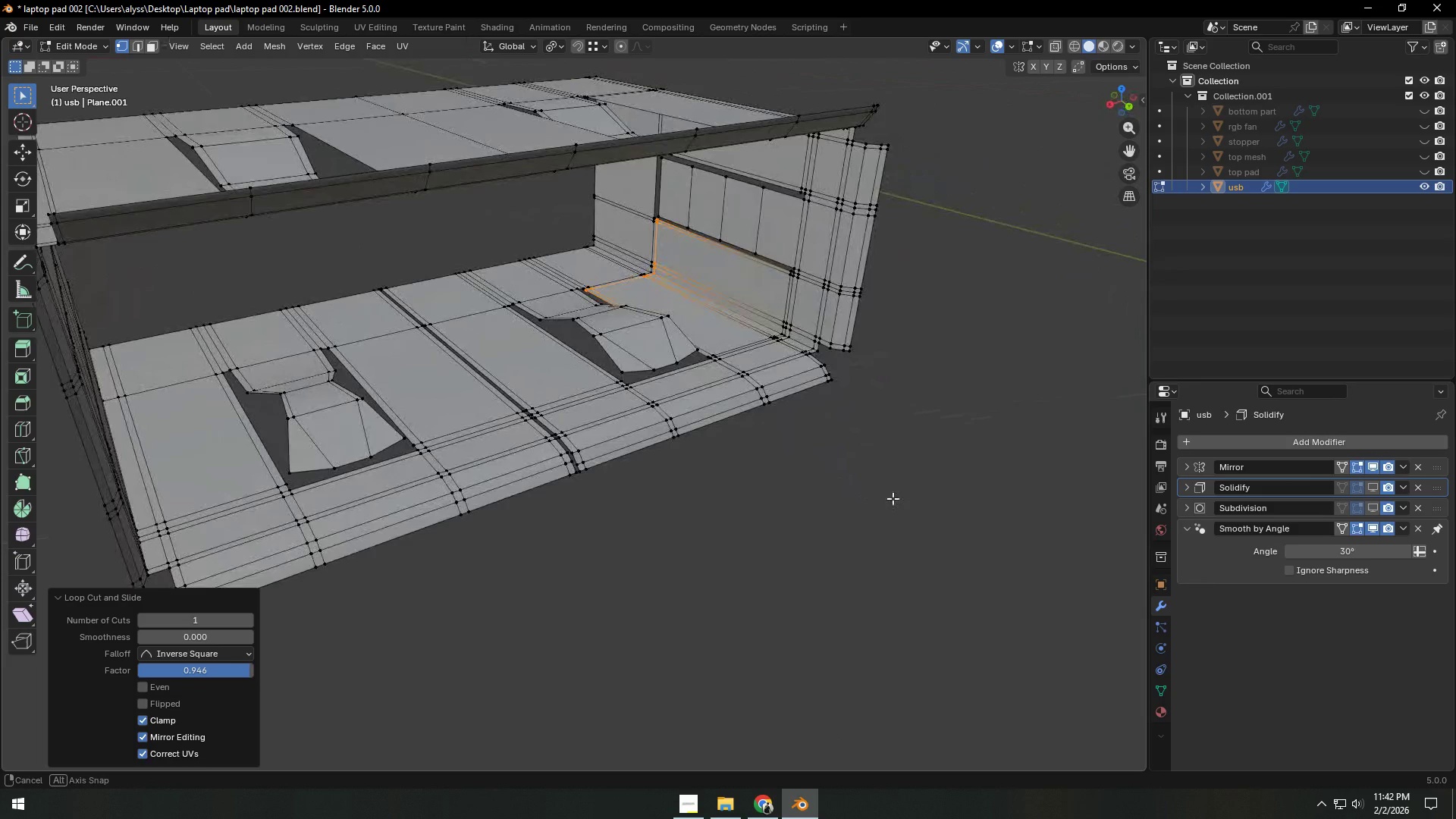 
scroll: coordinate [878, 496], scroll_direction: down, amount: 1.0
 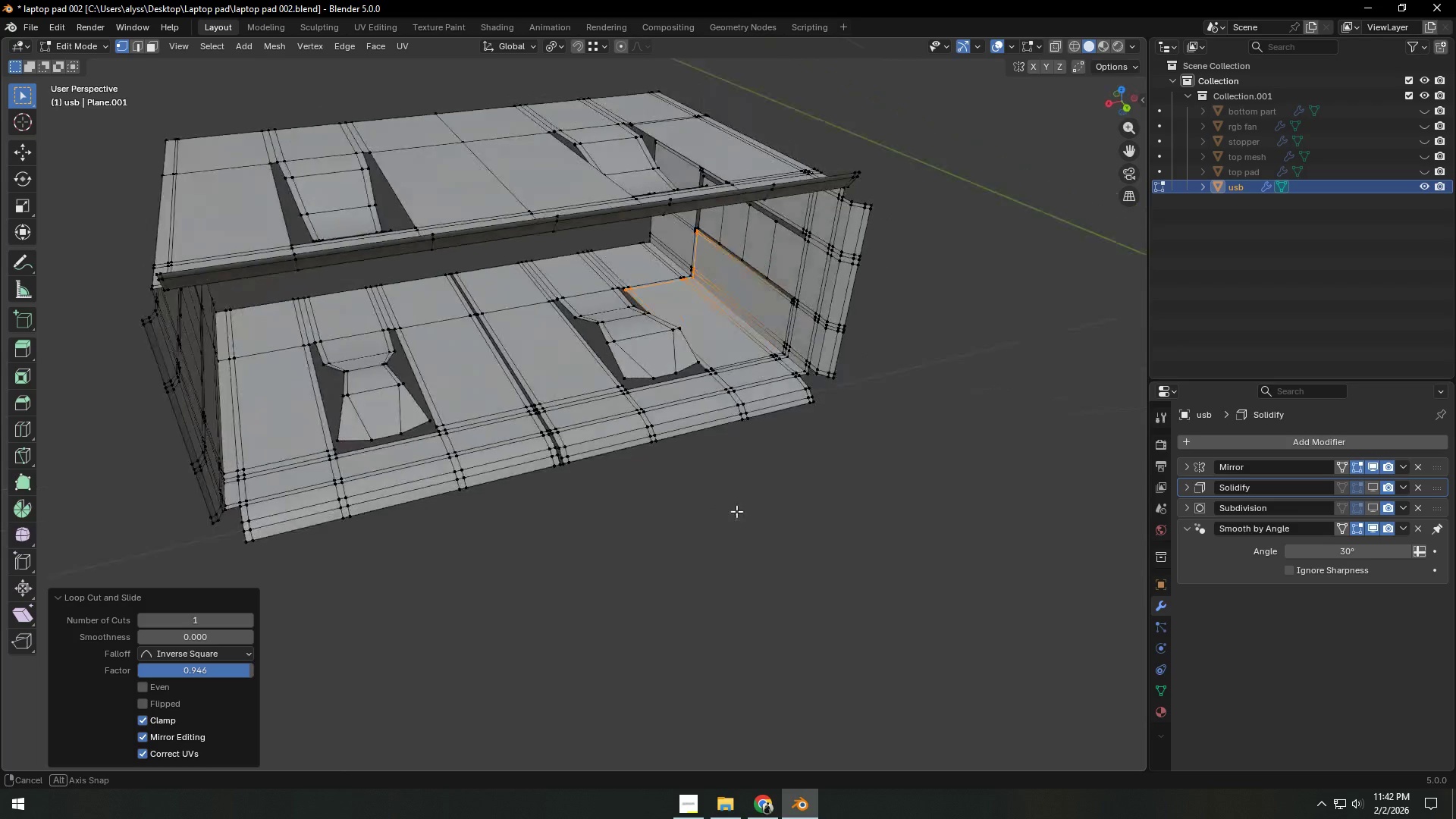 
wait(5.09)
 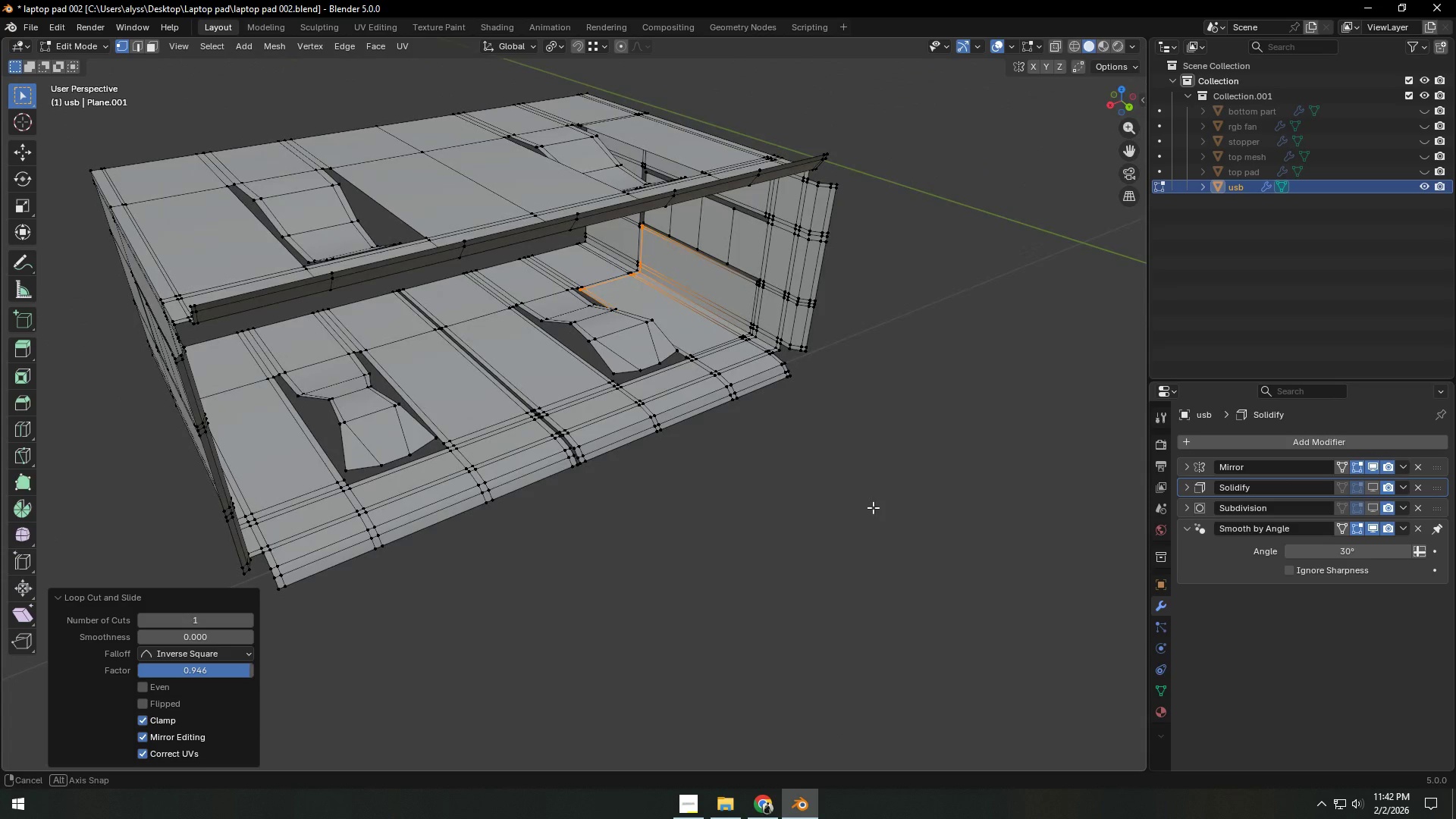 
key(Control+R)
 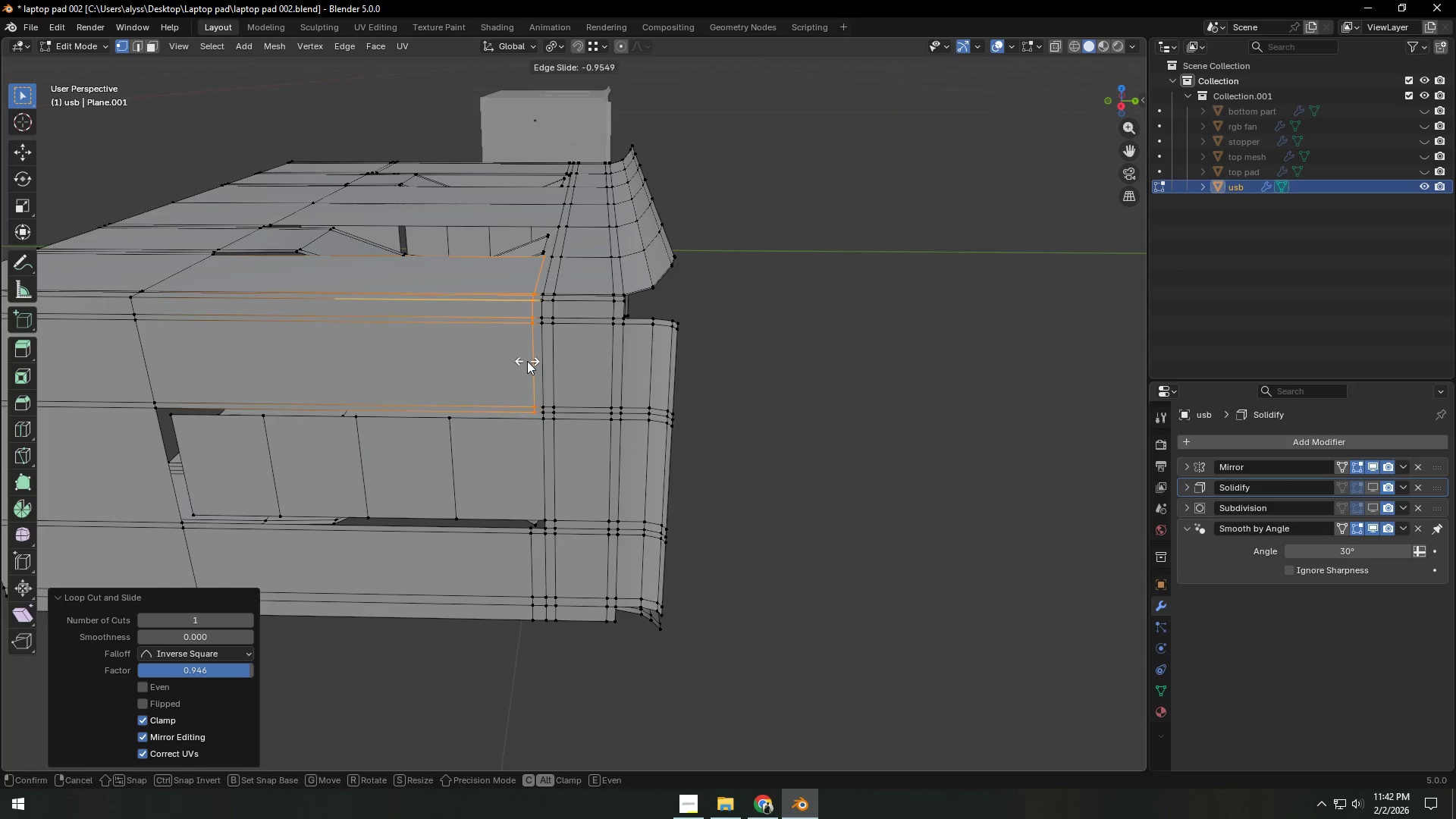 
left_click([527, 361])
 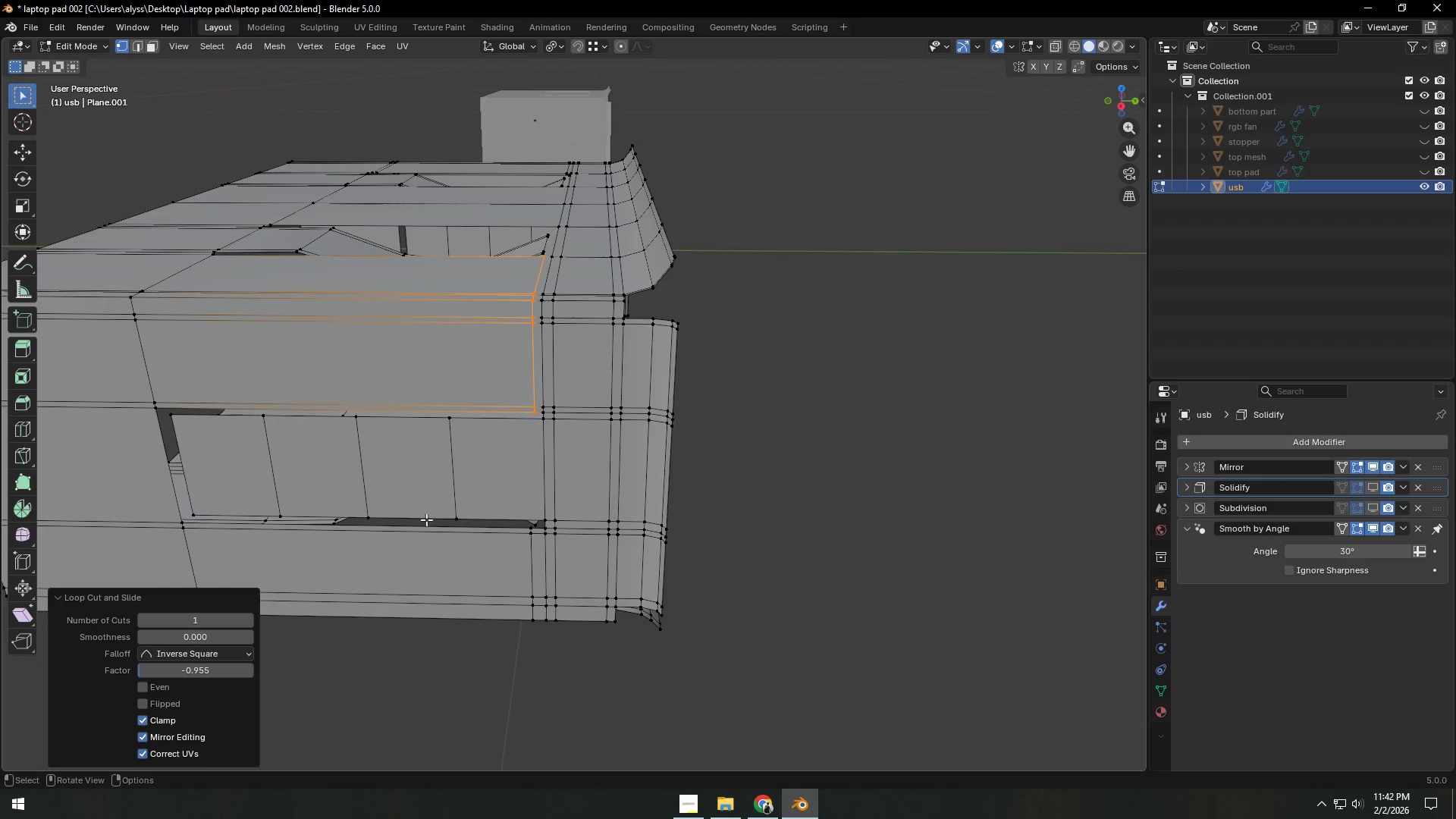 
key(Control+R)
 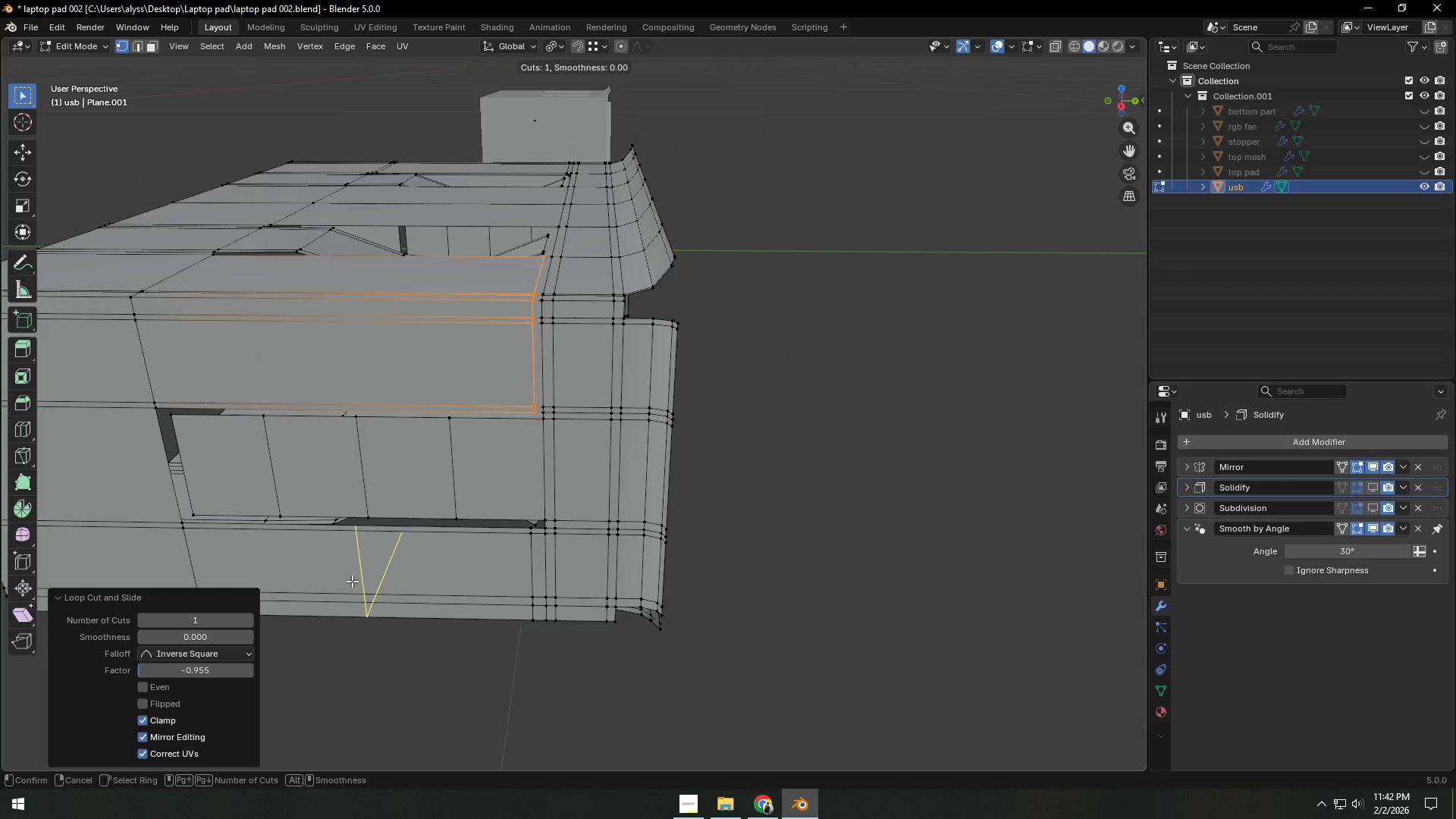 
left_click([352, 581])
 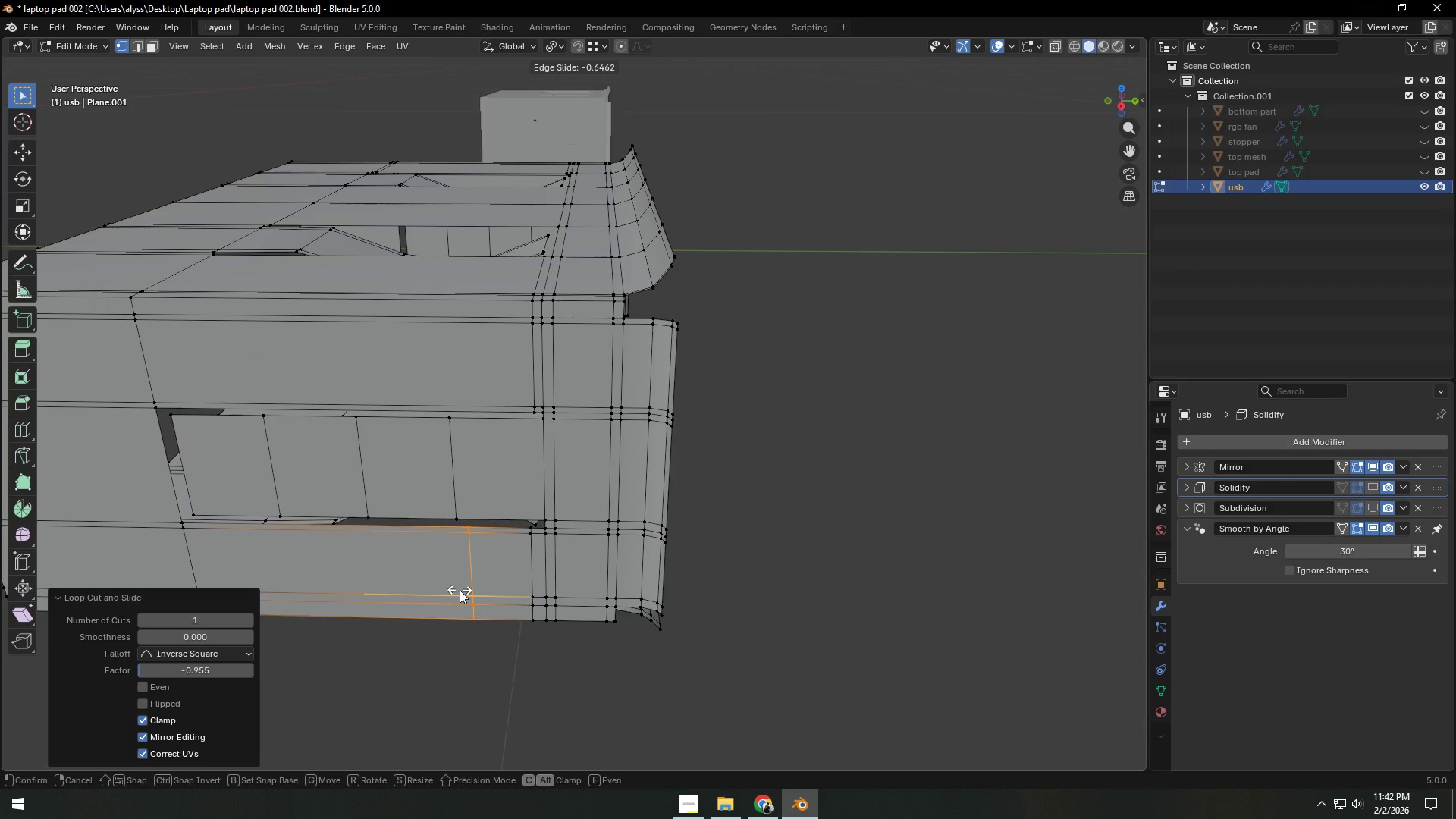 
right_click([460, 590])
 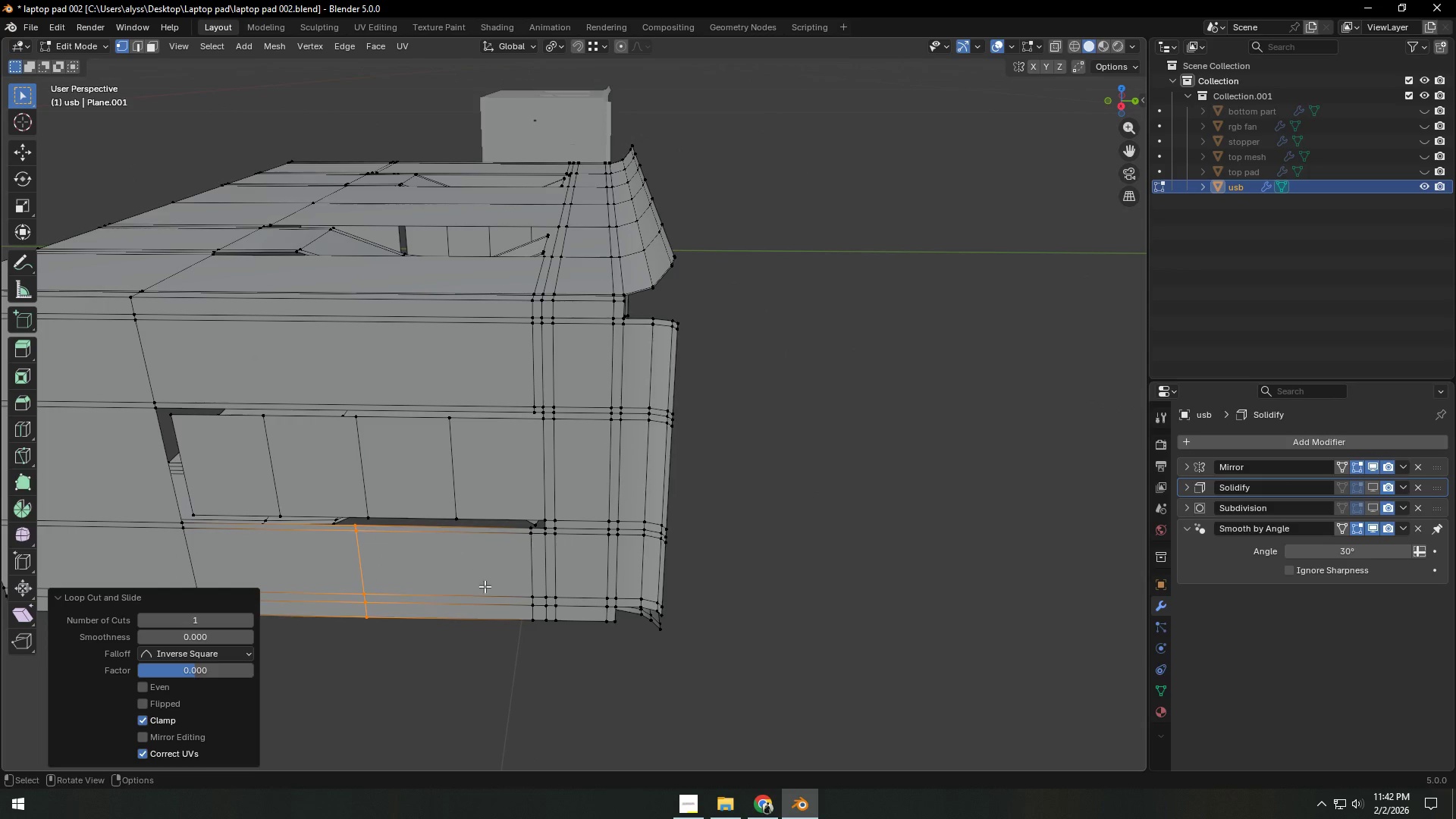 
key(Control+Z)
 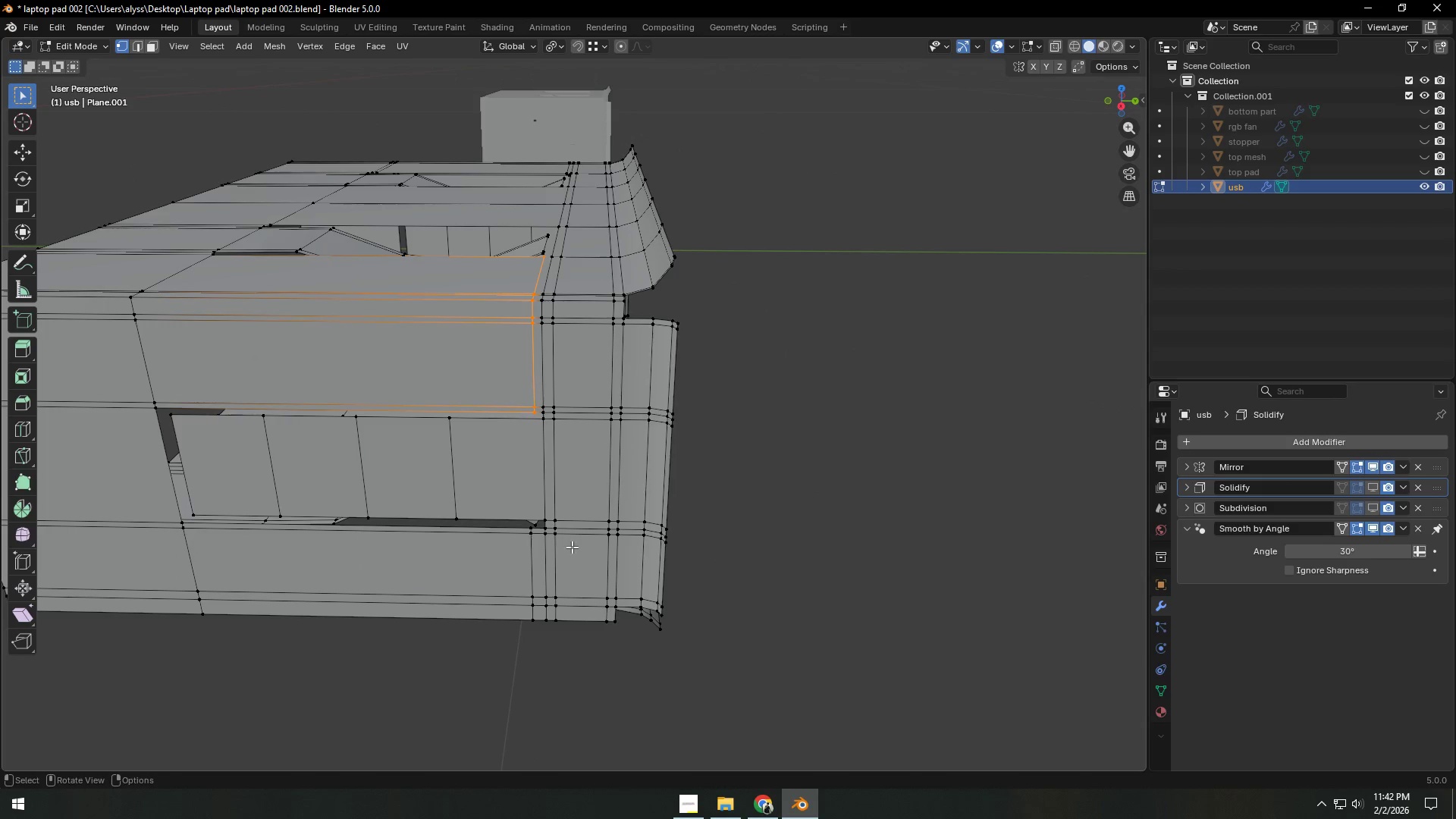 
hold_key(key=CapsLock, duration=0.58)
 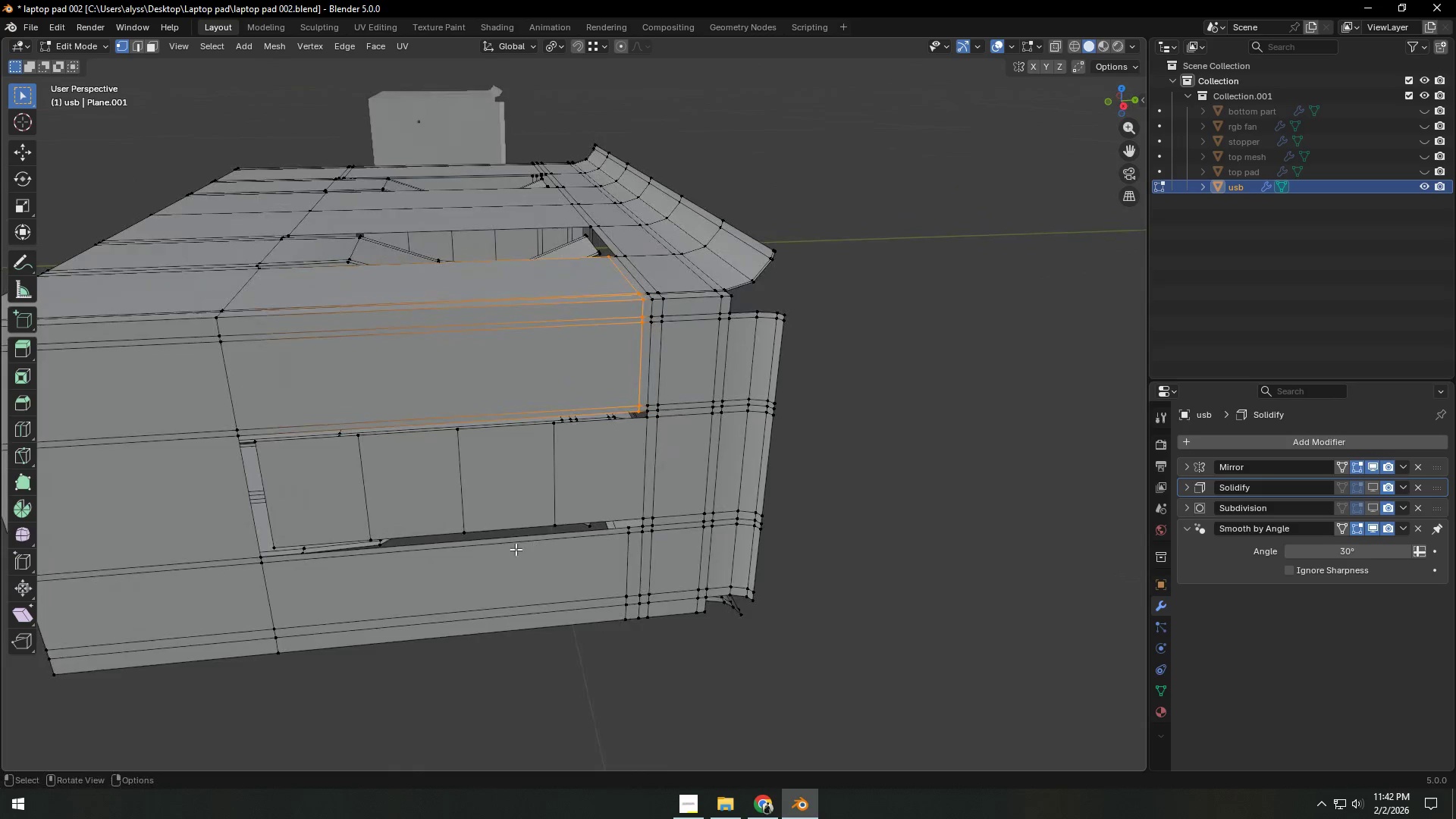 
key(Control+R)
 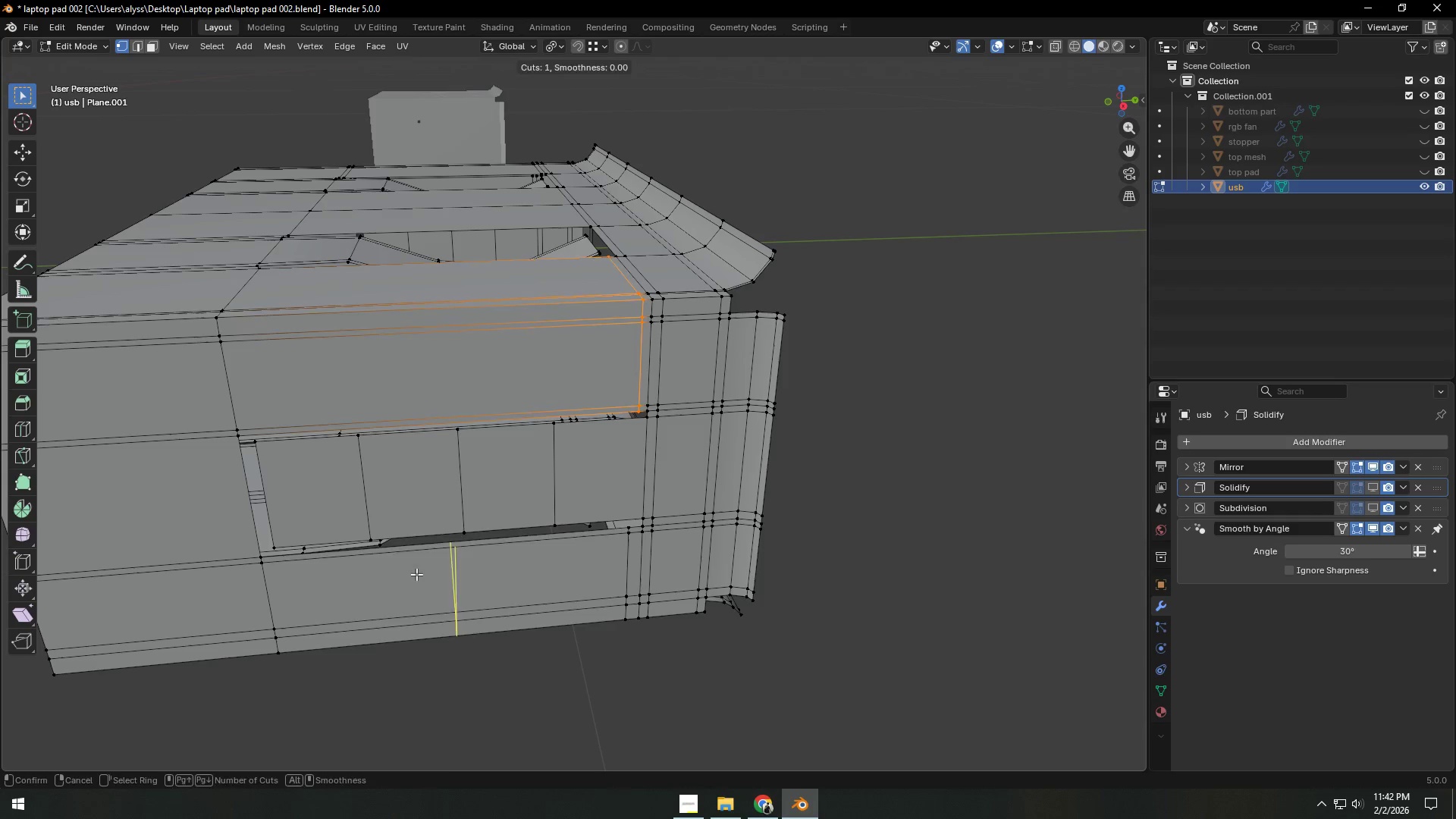 
left_click_drag(start_coordinate=[416, 574], to_coordinate=[407, 576])
 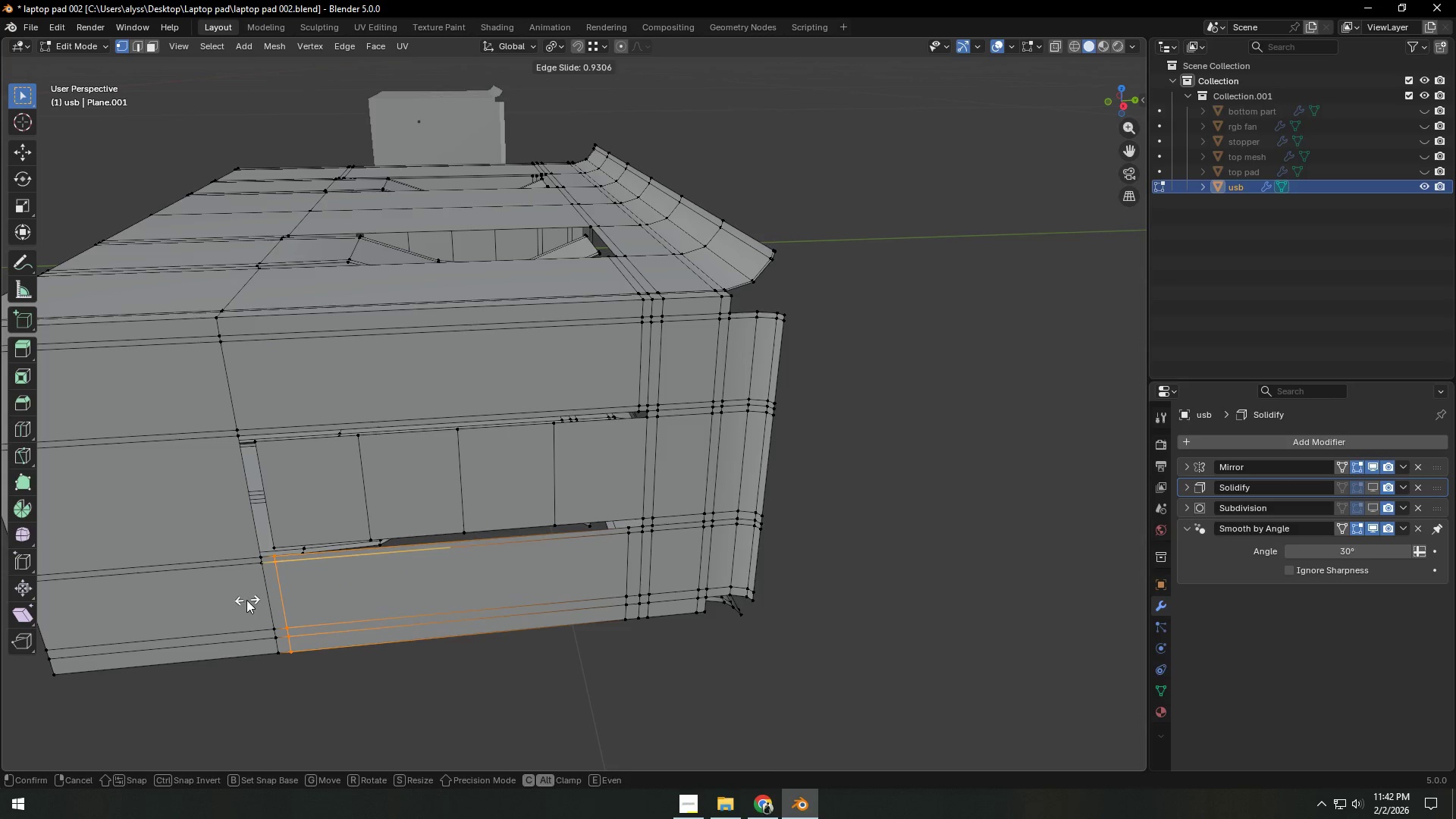 
left_click([246, 600])
 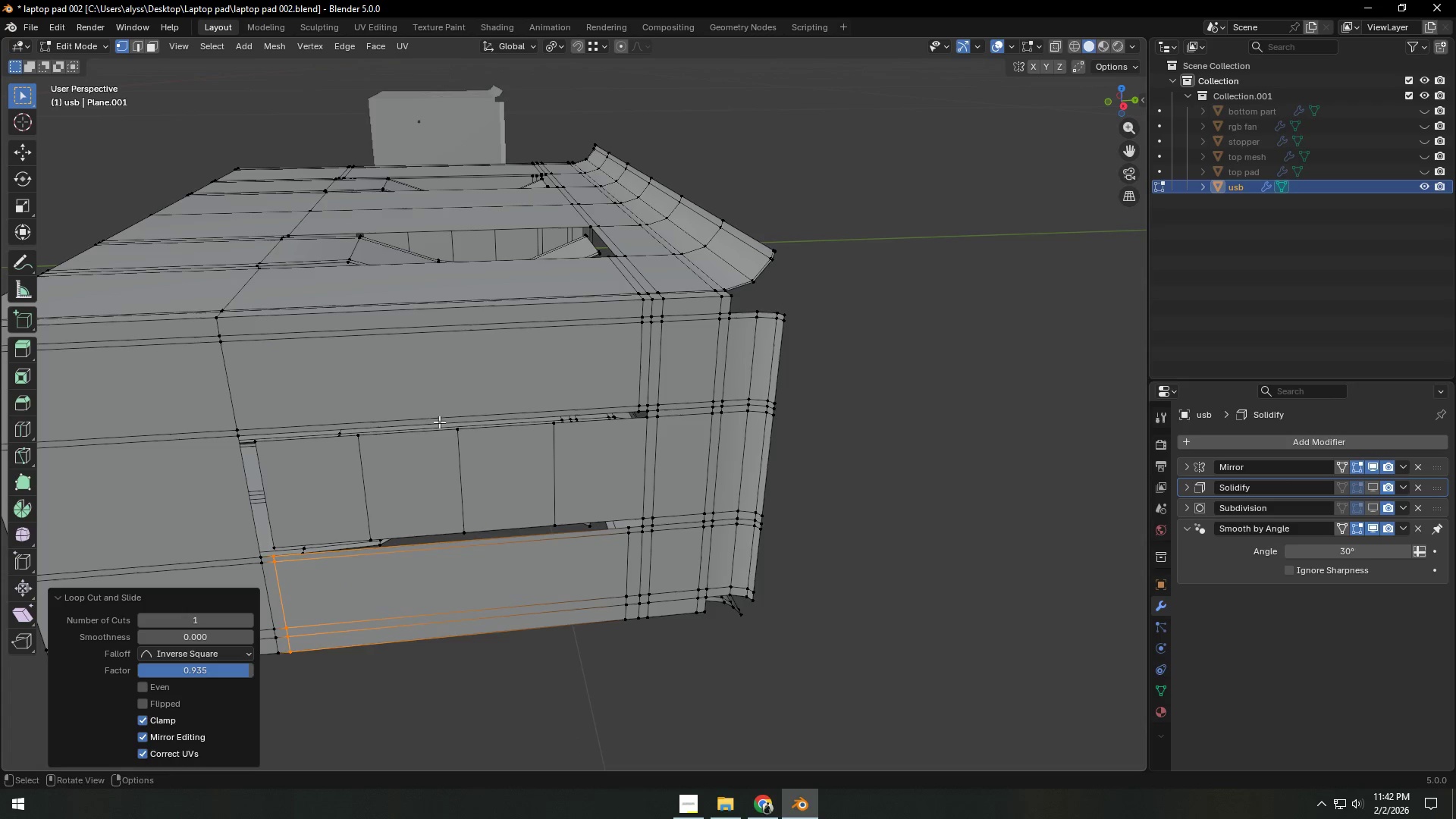 
key(Control+ControlLeft)
 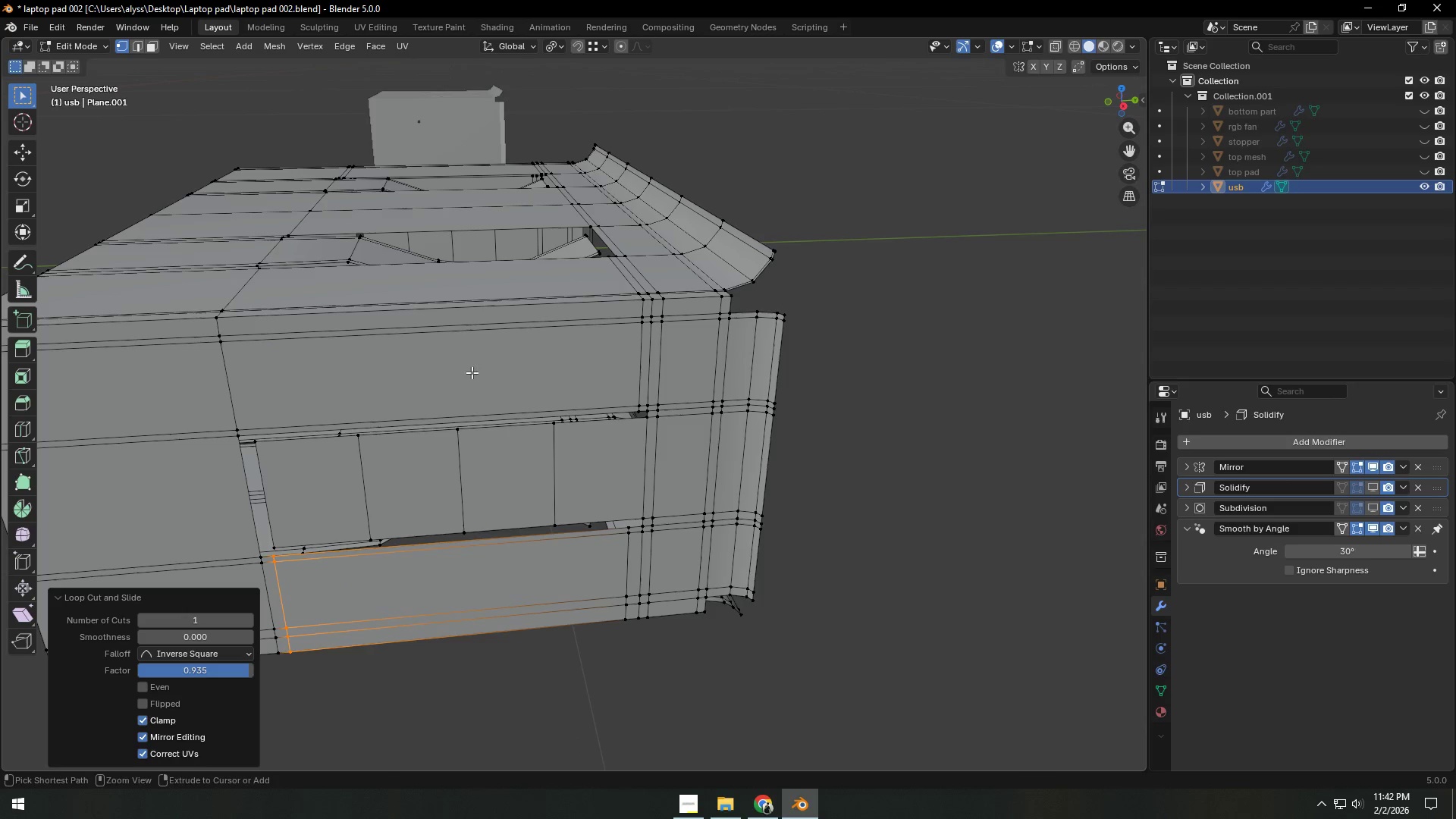 
key(Control+R)
 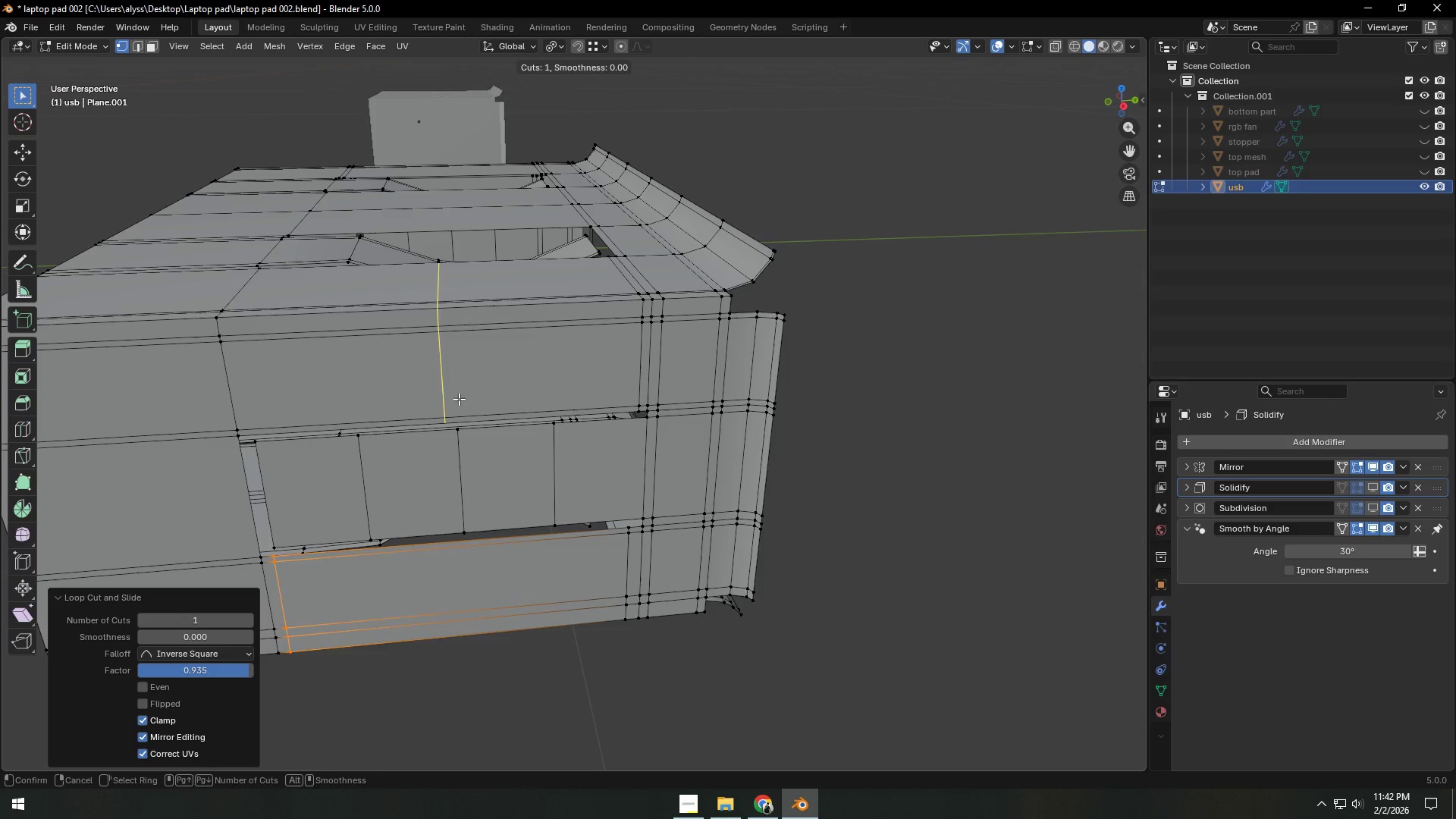 
left_click([459, 399])
 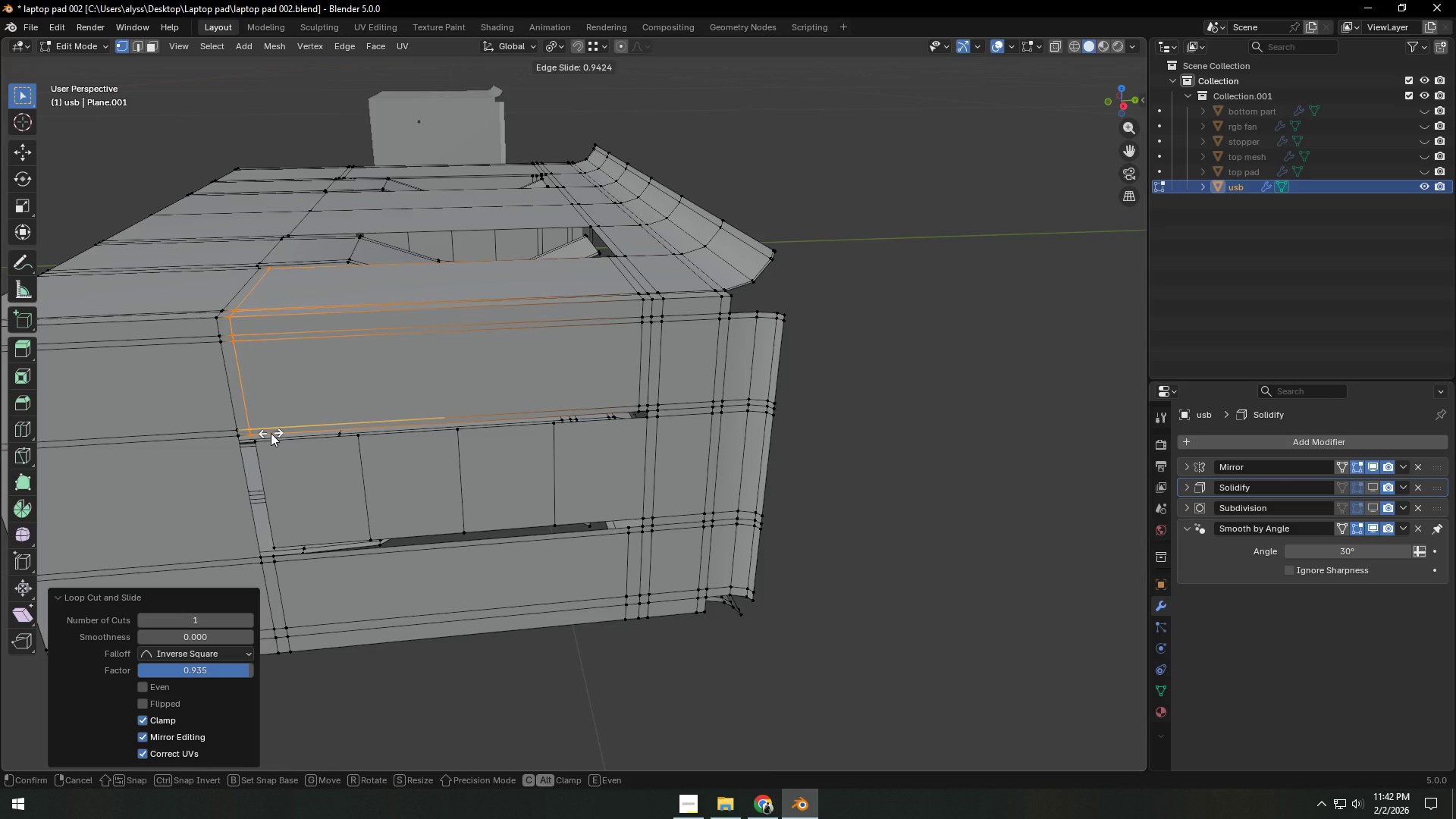 
left_click([269, 433])
 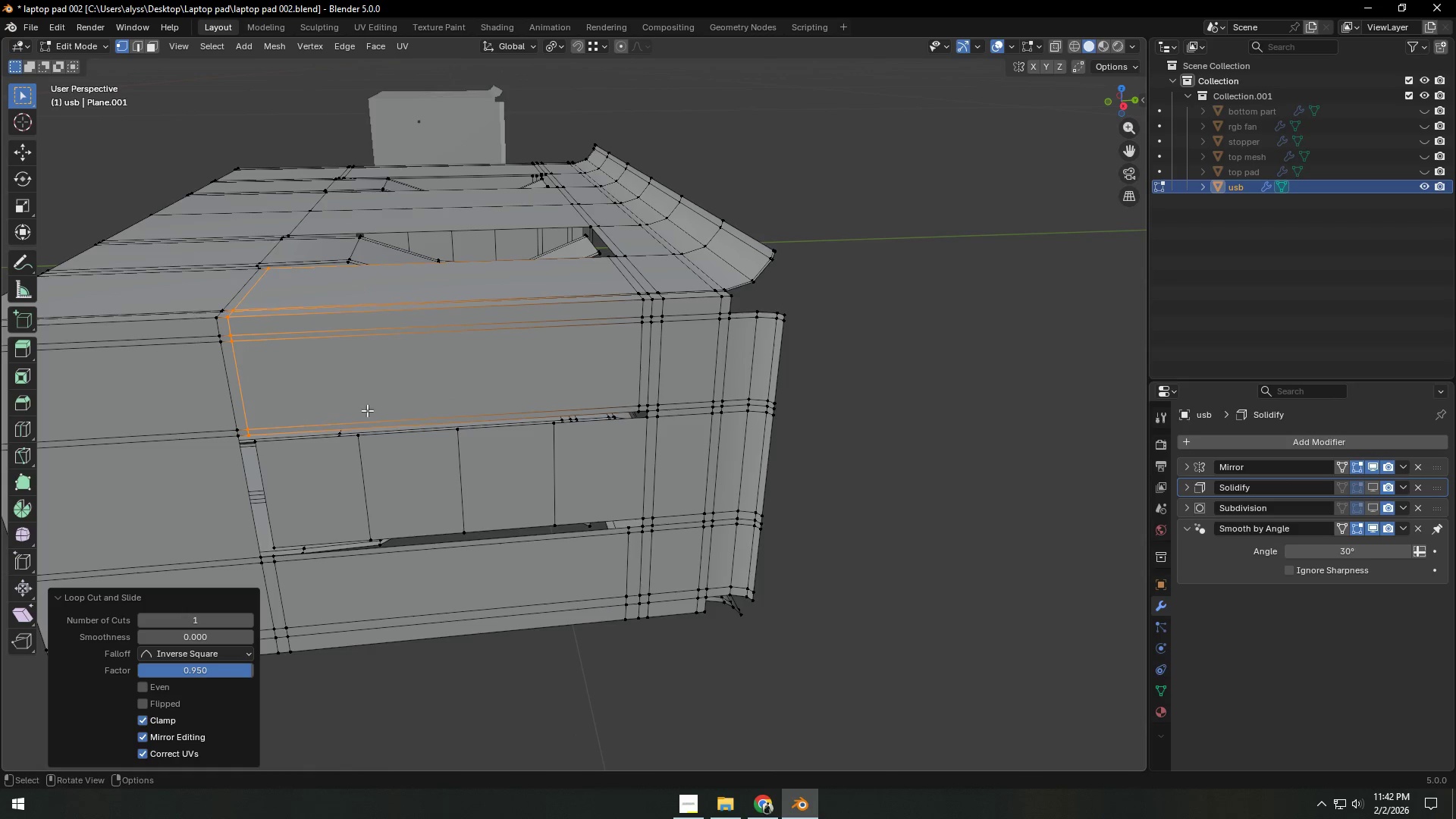 
scroll: coordinate [435, 397], scroll_direction: down, amount: 1.0
 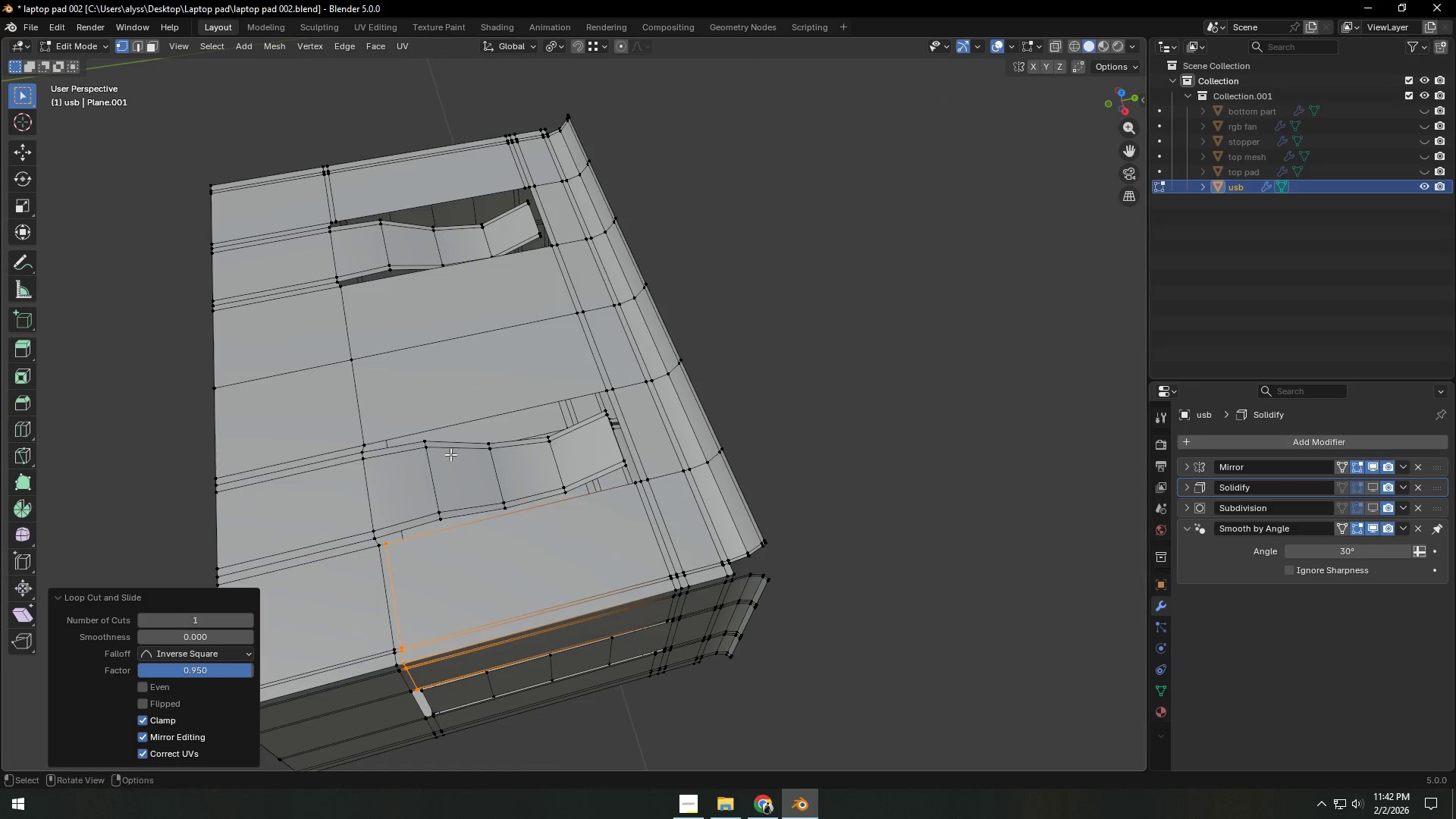 
left_click([885, 377])
 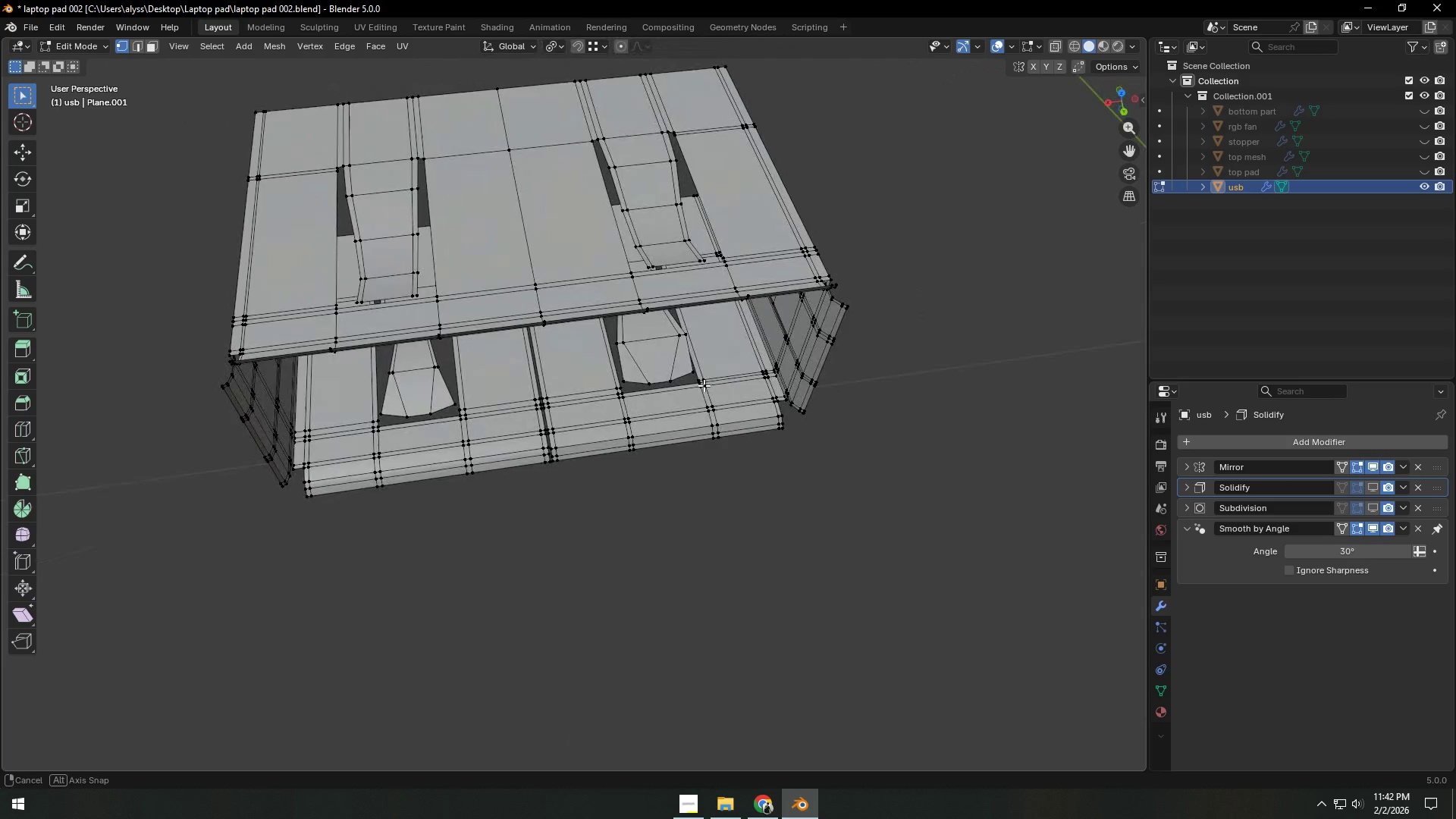 
key(Shift+ShiftLeft)
 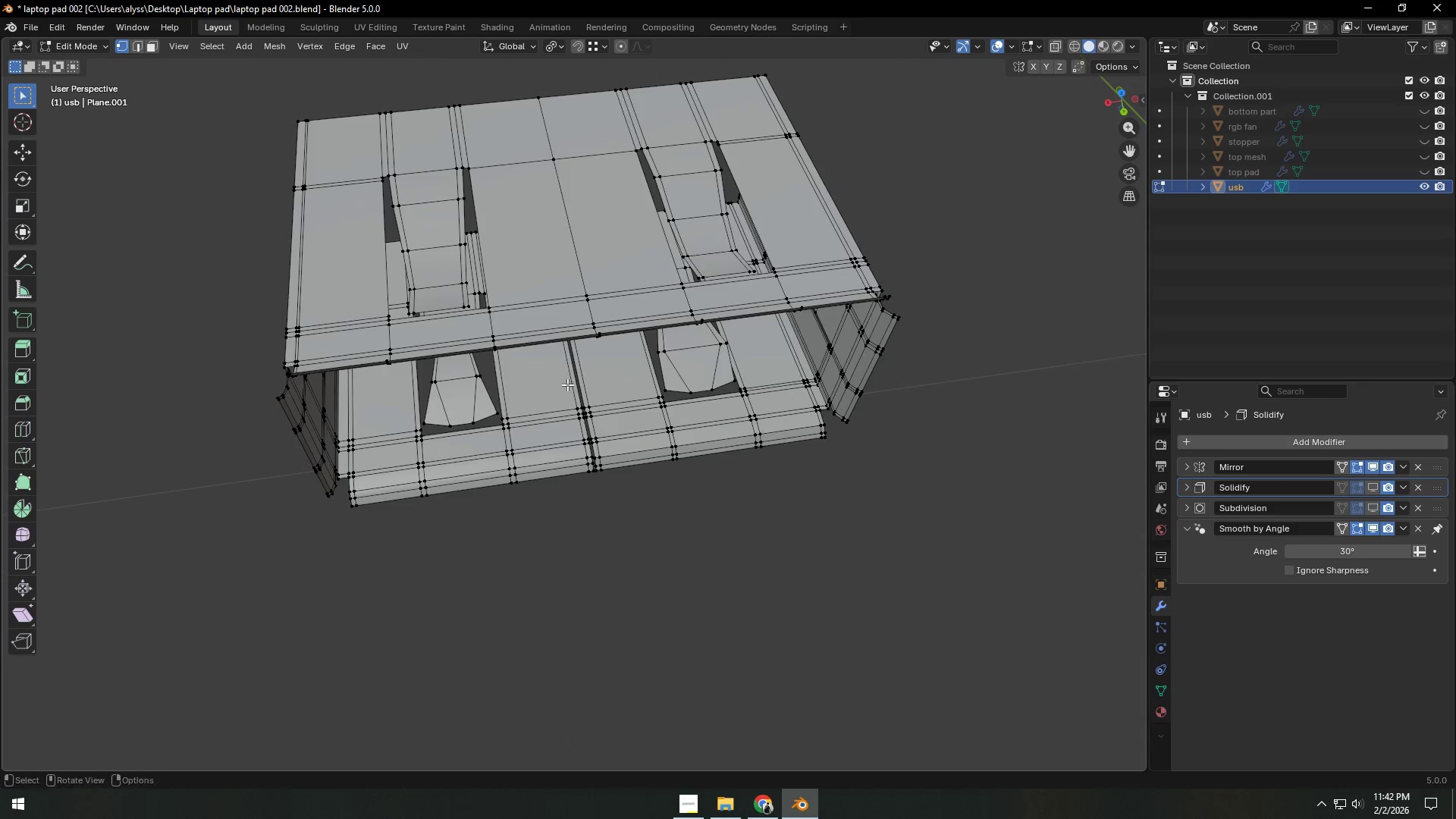 
hold_key(key=ShiftLeft, duration=0.33)
 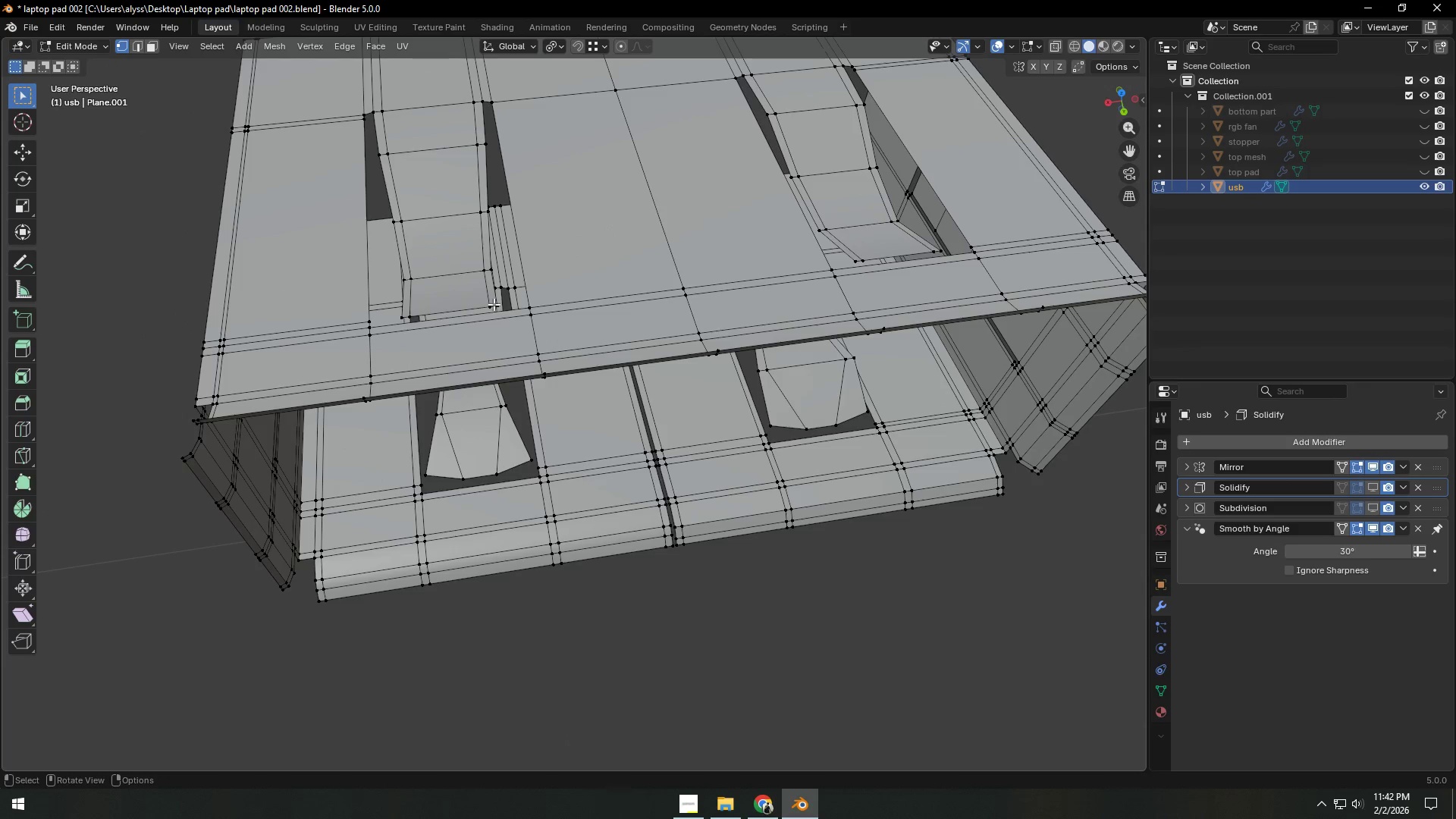 
scroll: coordinate [567, 384], scroll_direction: up, amount: 2.0
 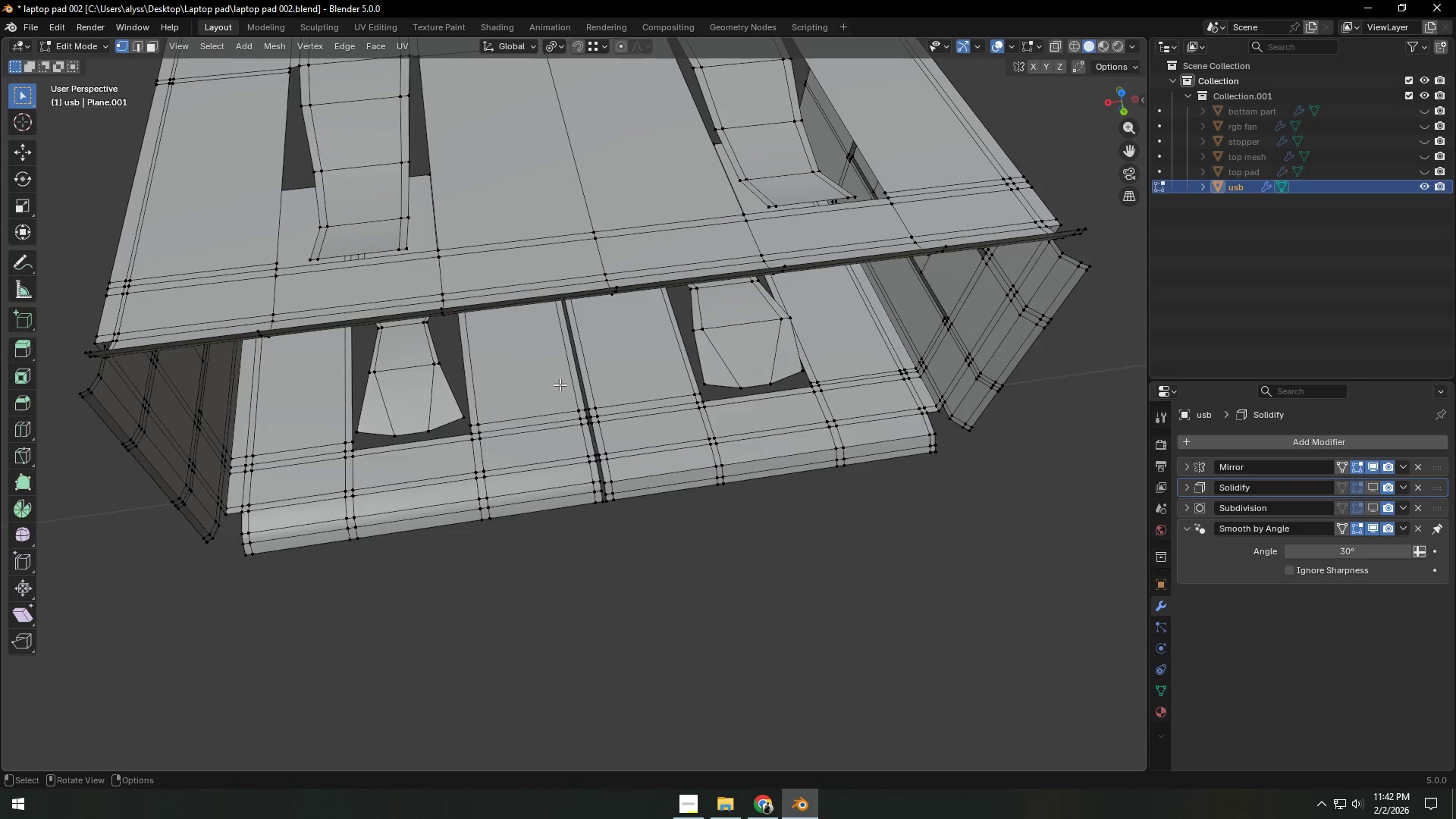 
left_click([495, 303])
 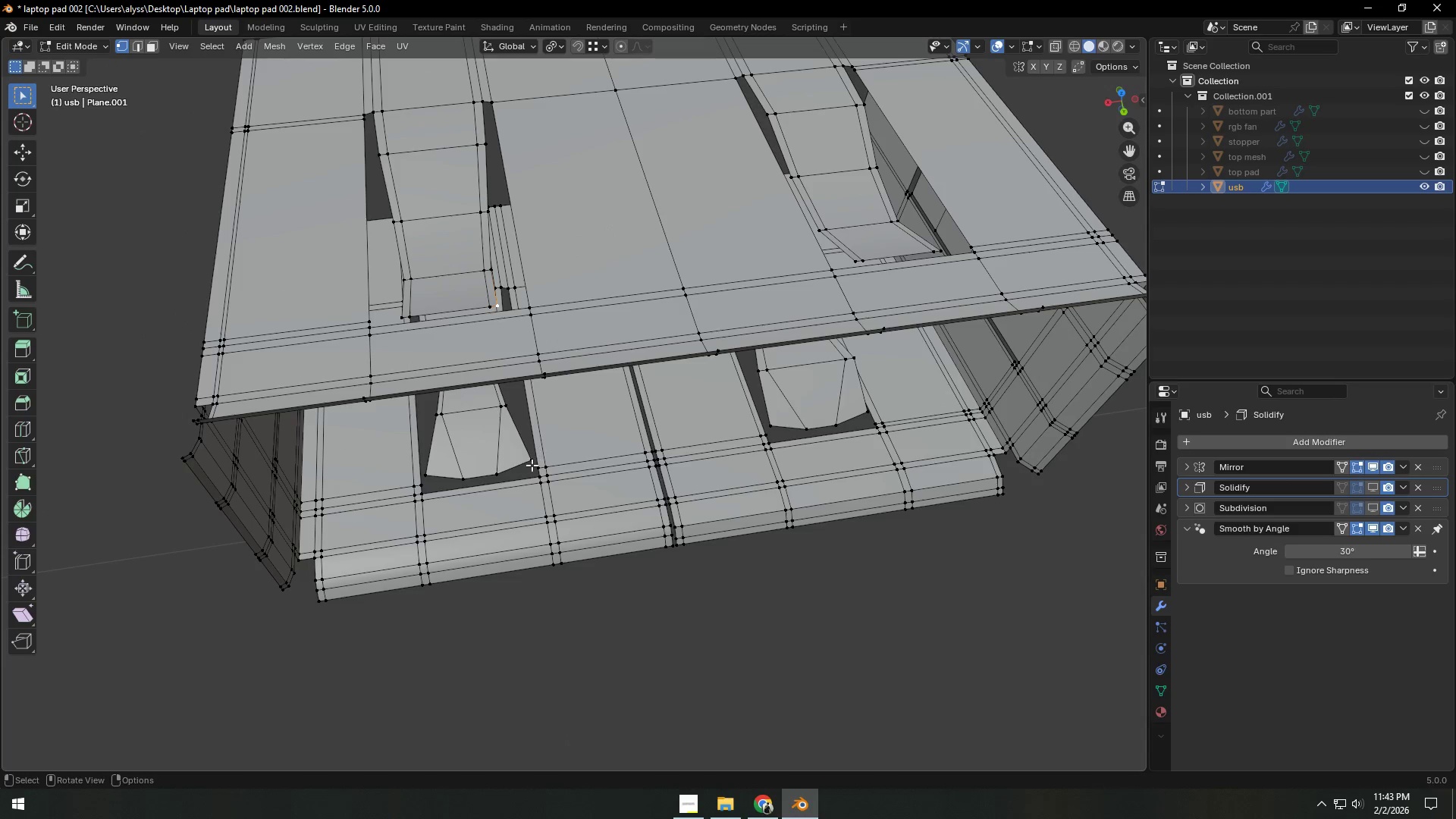 
type(GX)
 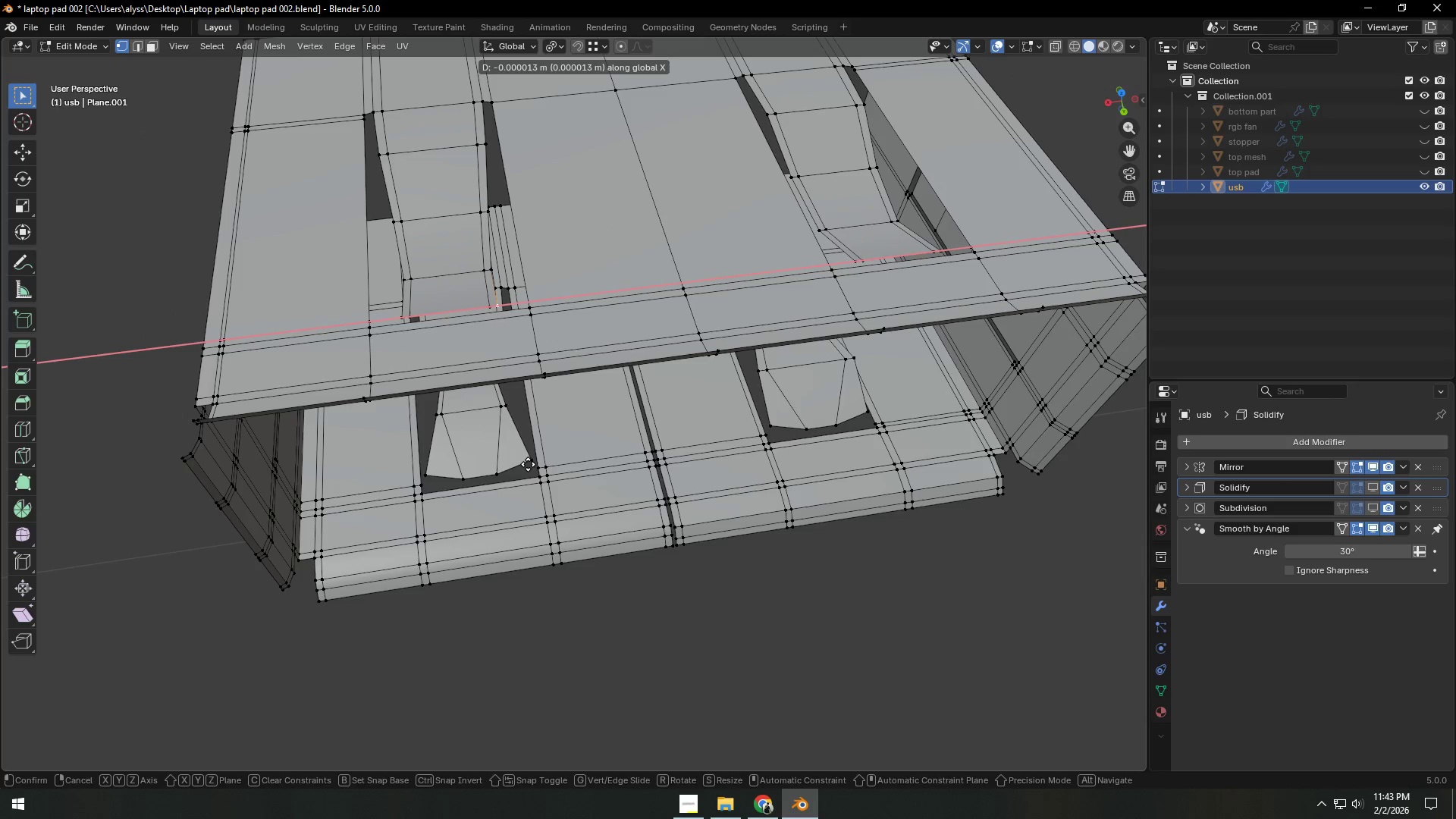 
hold_key(key=ControlLeft, duration=0.66)
left_click([528, 463])
 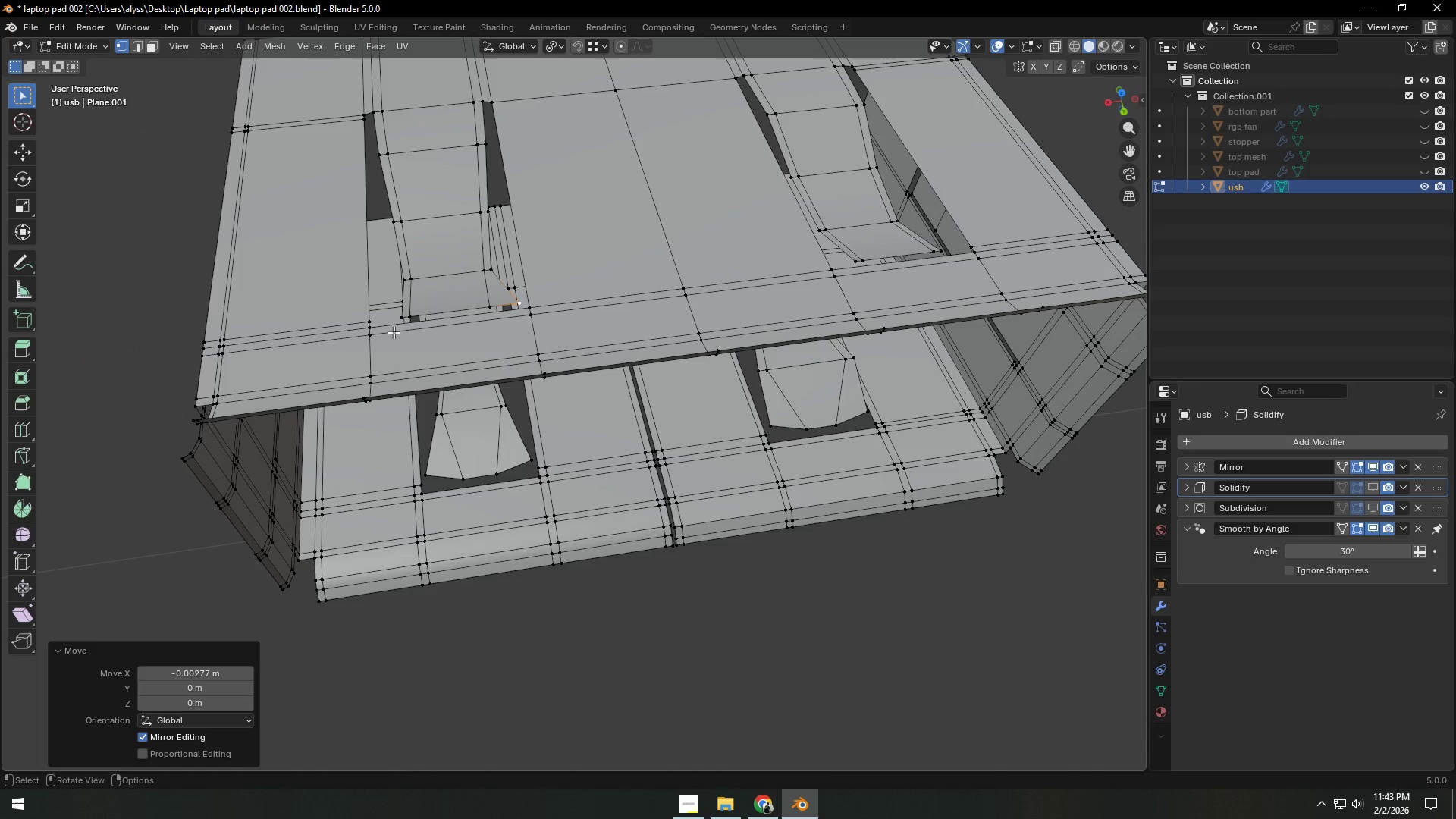 
left_click([397, 315])
 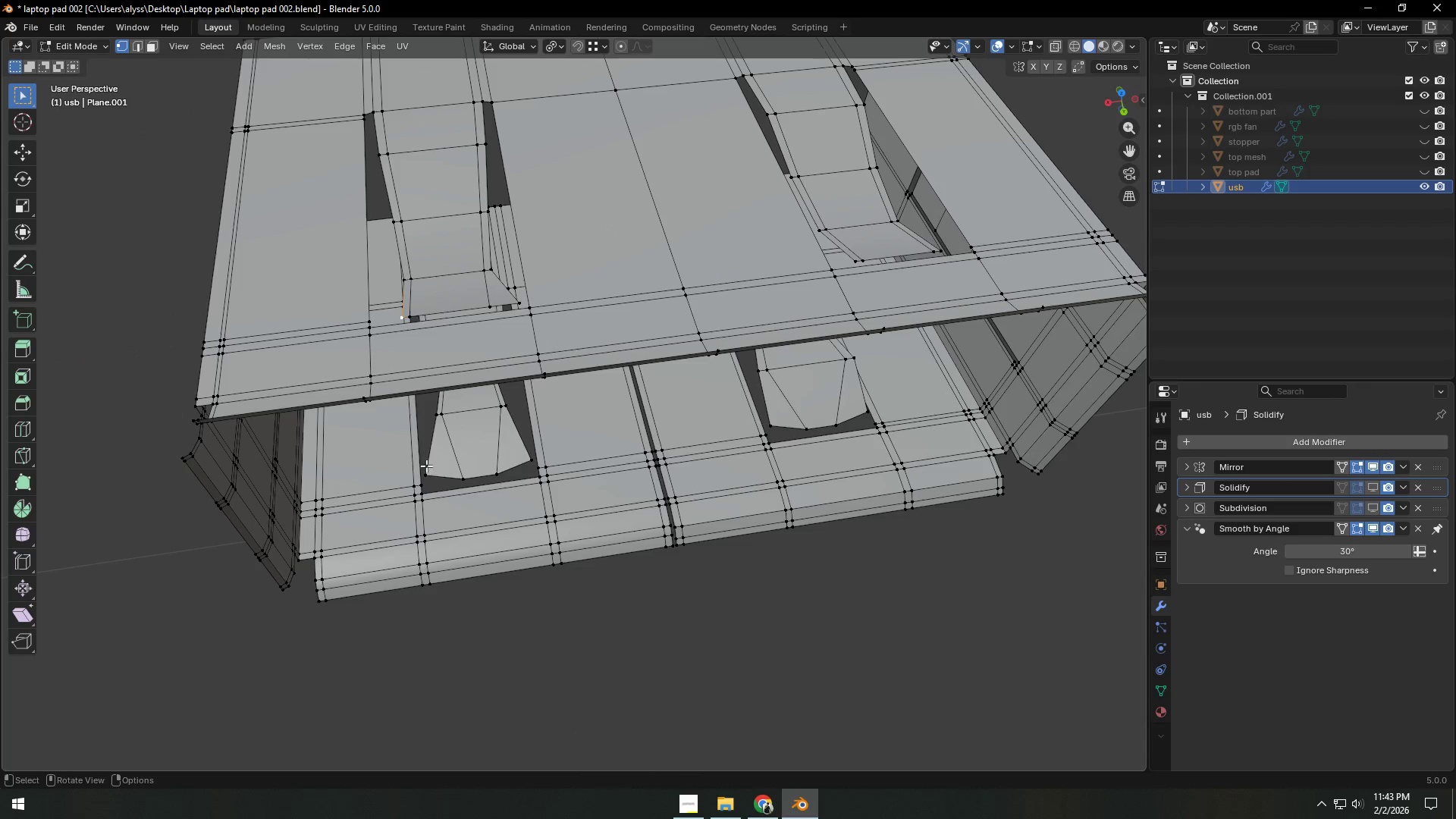 
type(GX)
 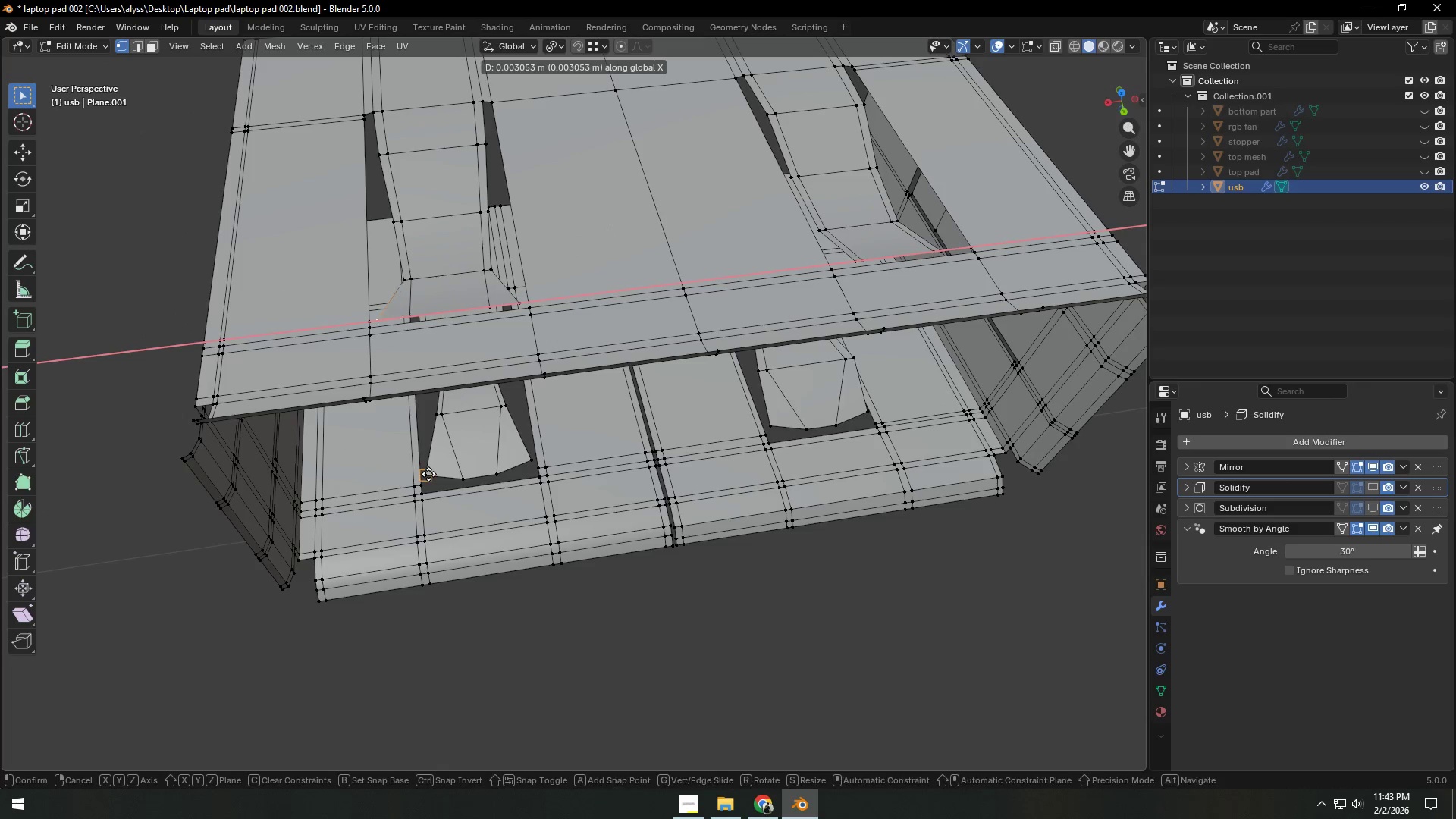 
hold_key(key=ControlLeft, duration=0.48)
 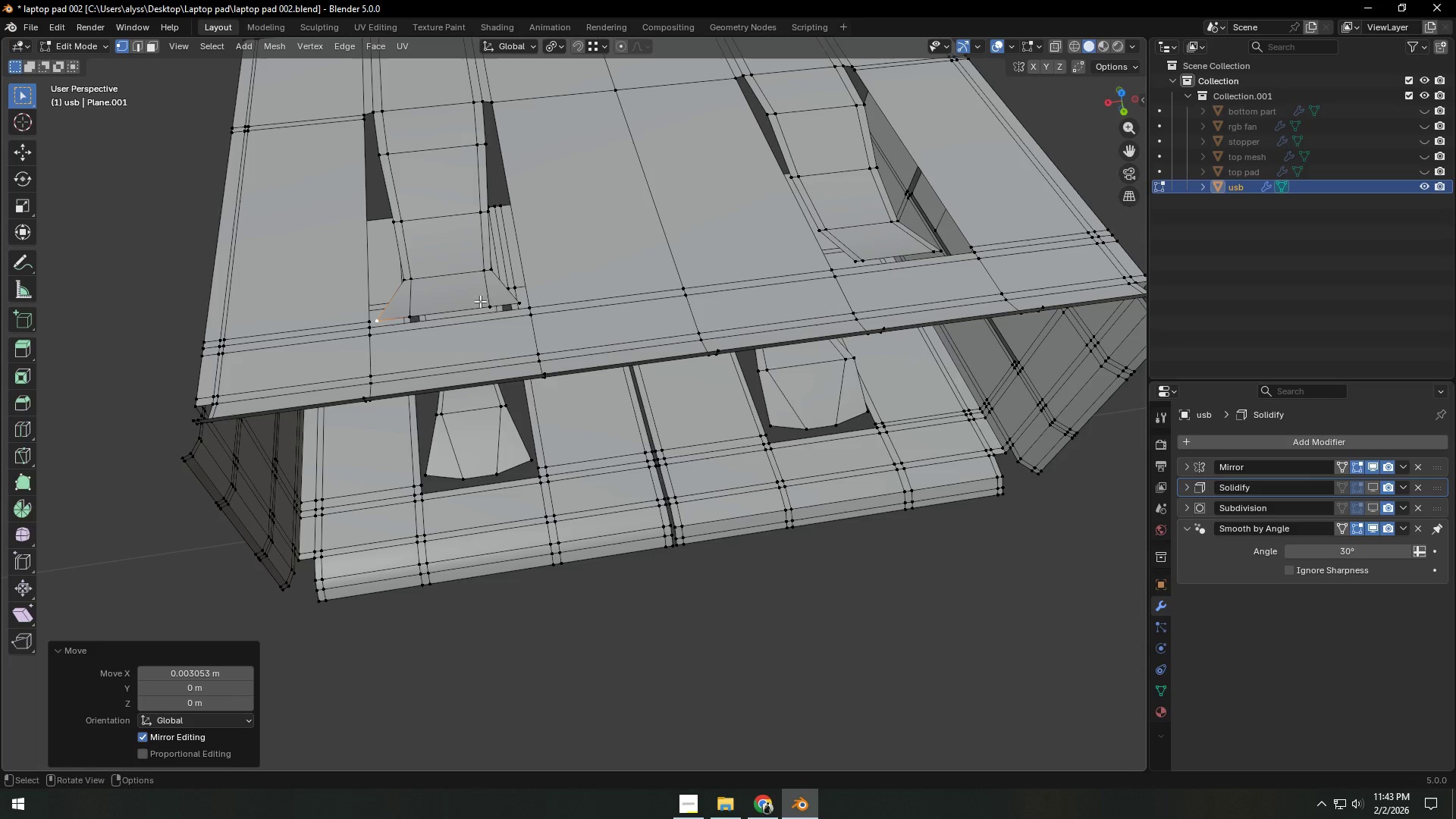 
left_click([488, 301])
 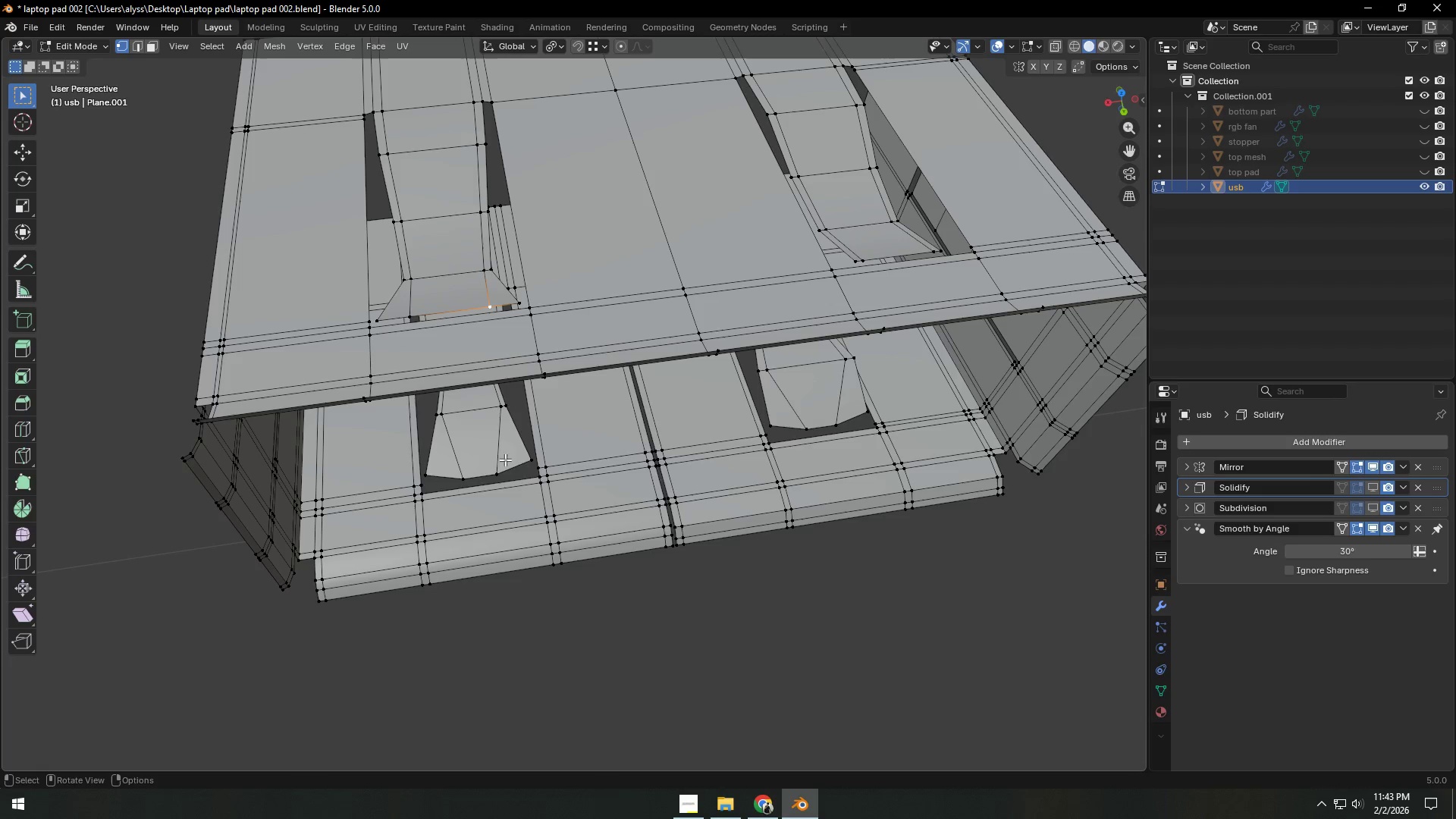 
type(GX)
 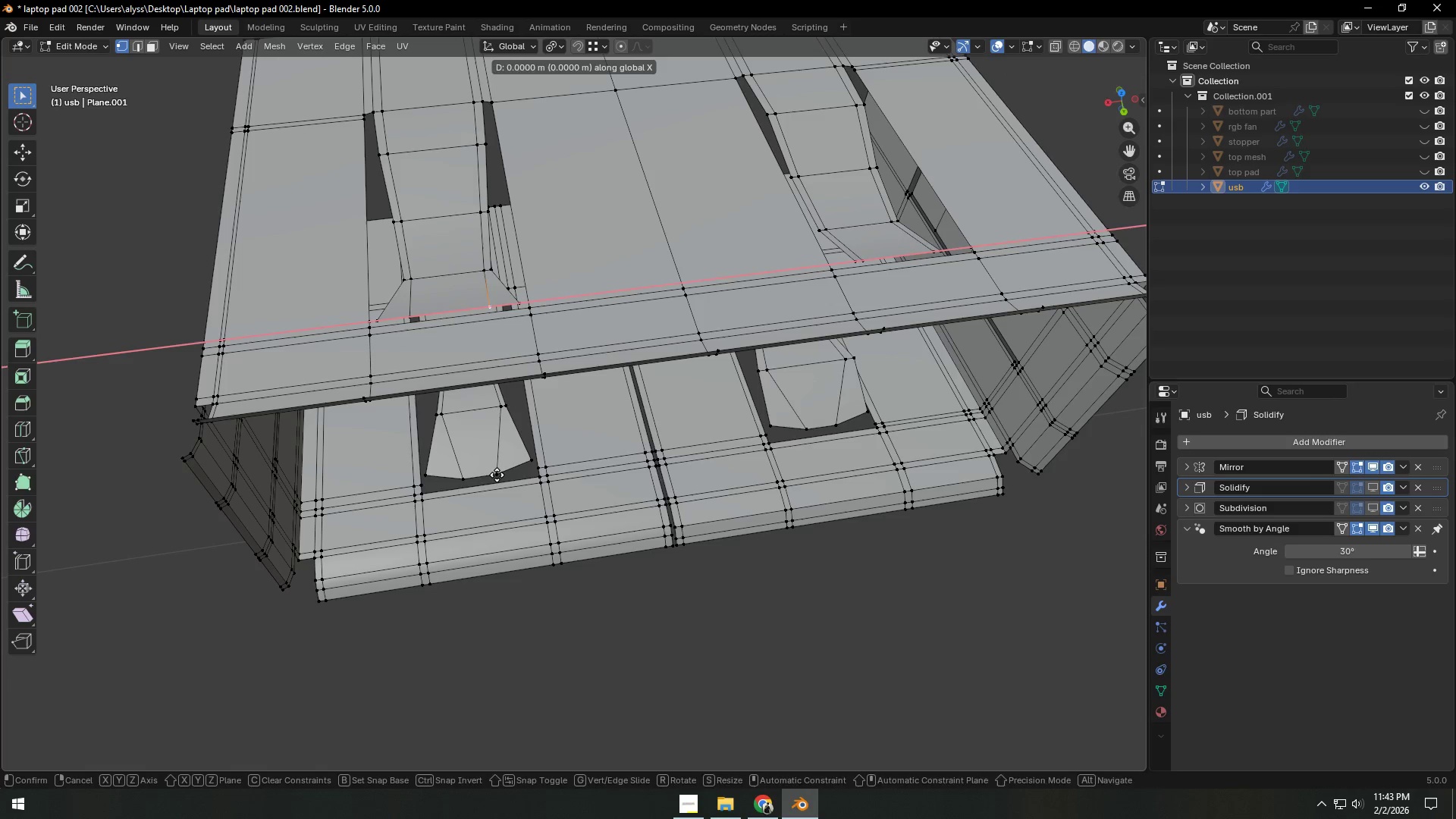 
hold_key(key=ControlLeft, duration=0.48)
left_click([497, 475])
 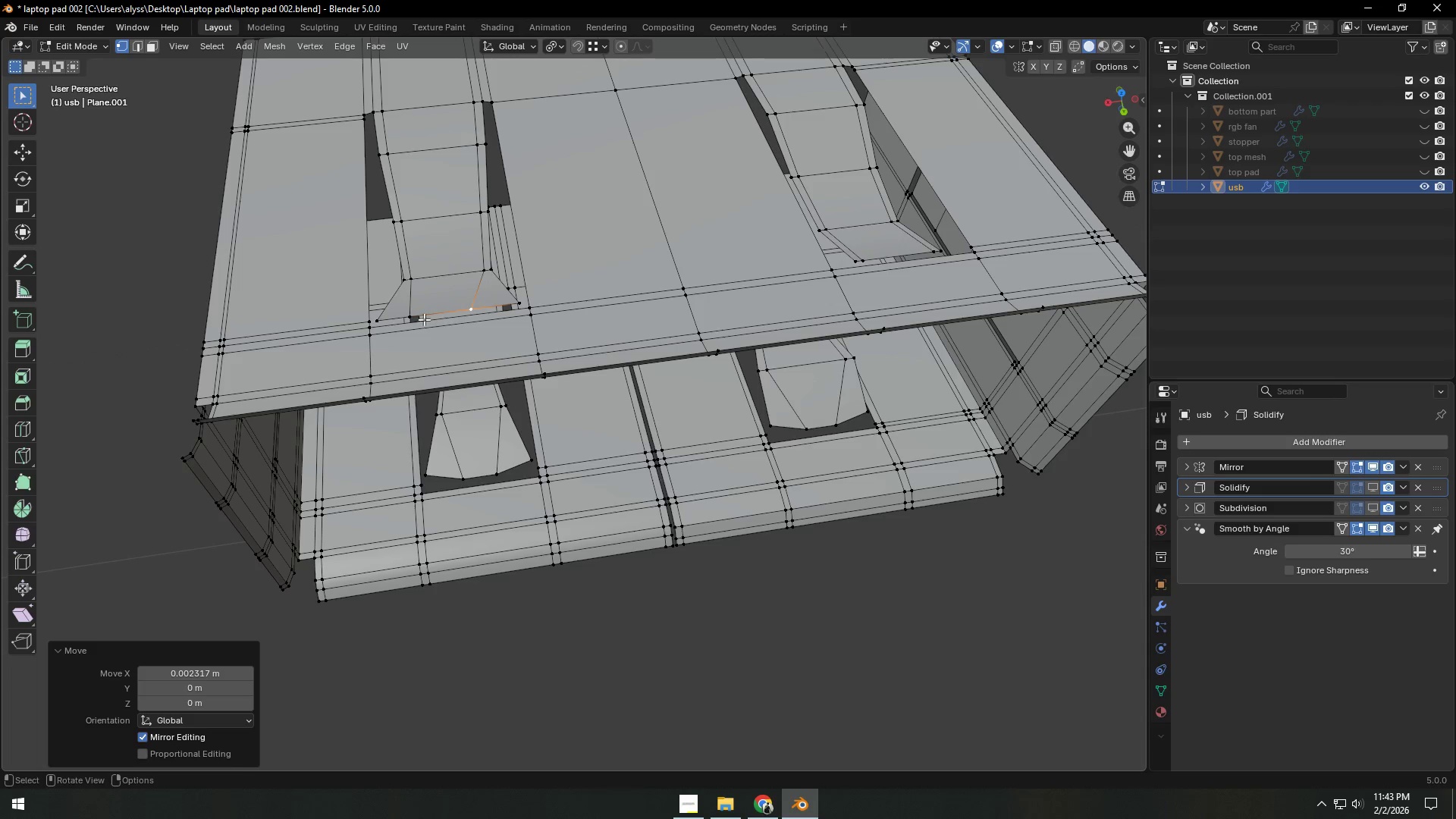 
left_click([416, 312])
 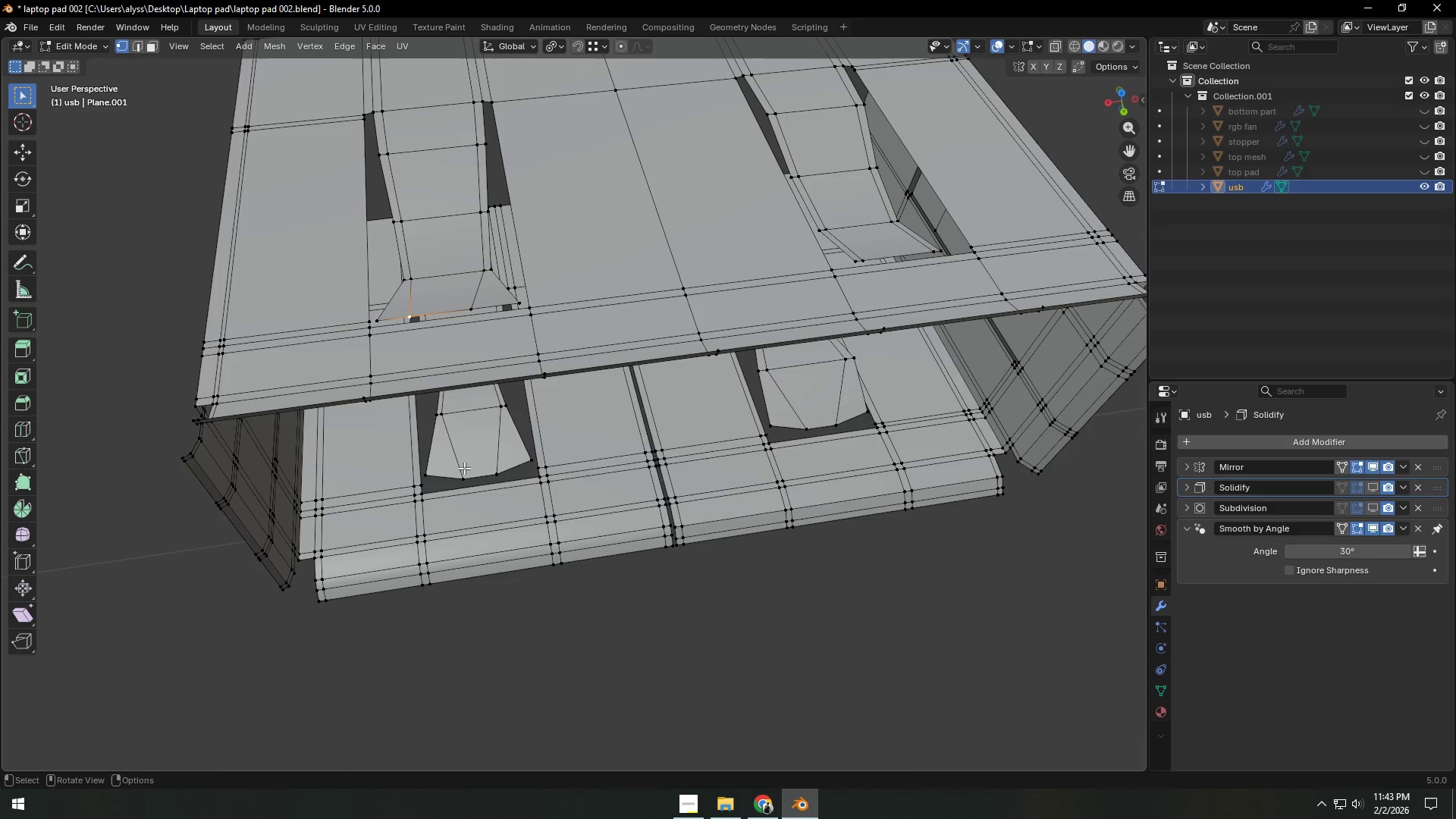 
type(GX)
 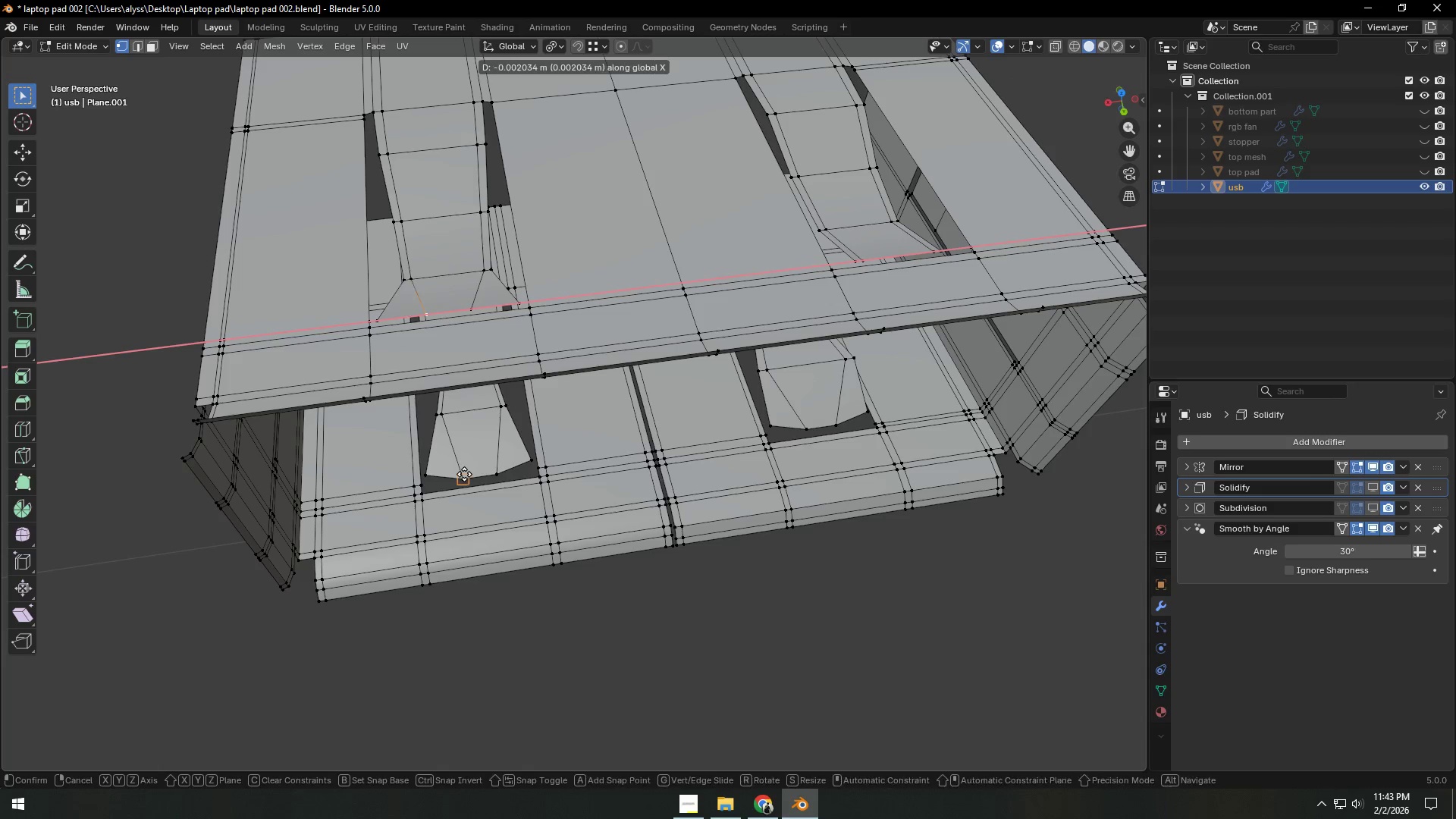 
hold_key(key=ControlLeft, duration=0.52)
left_click([464, 474])
 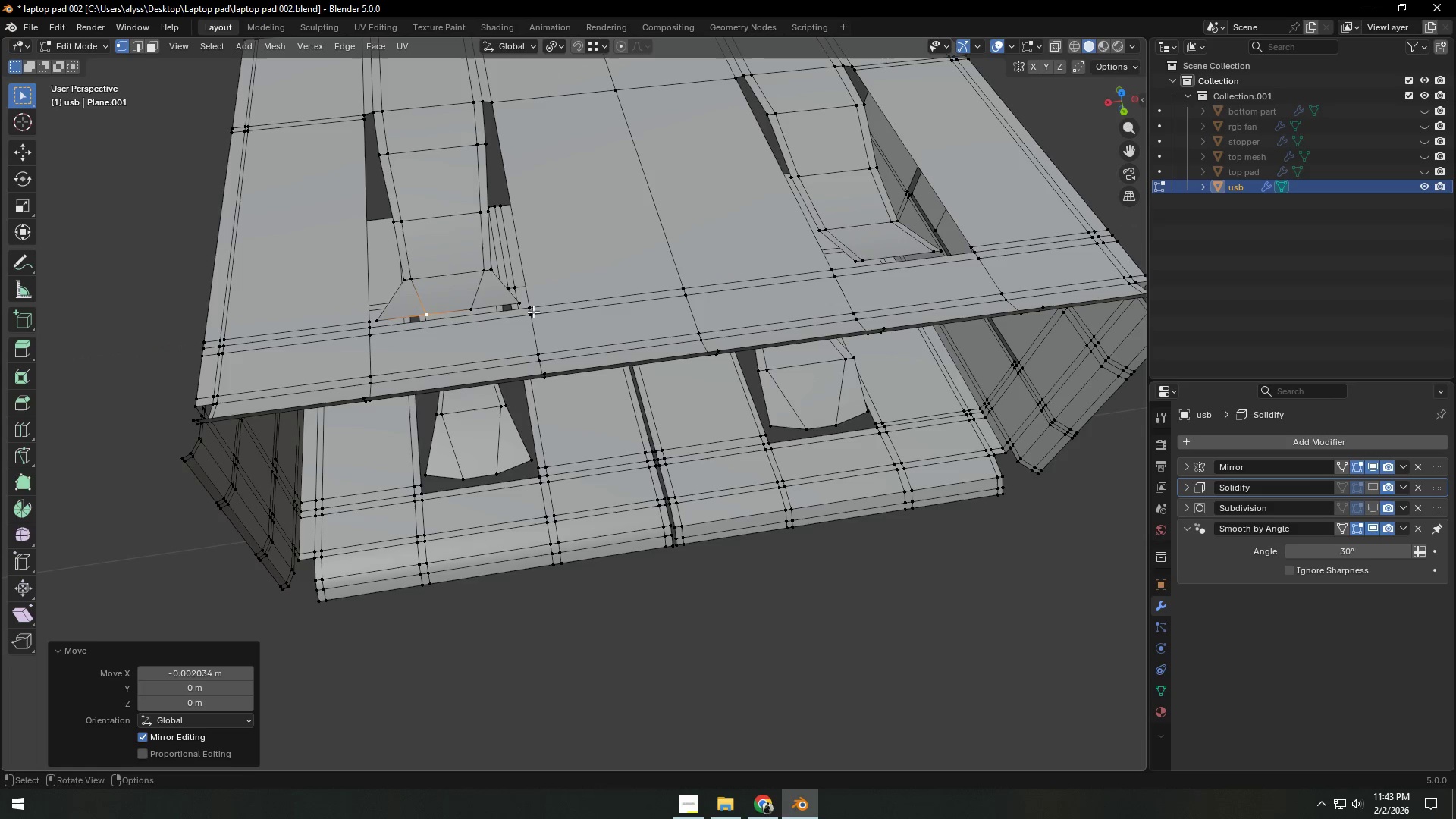 
left_click([522, 304])
 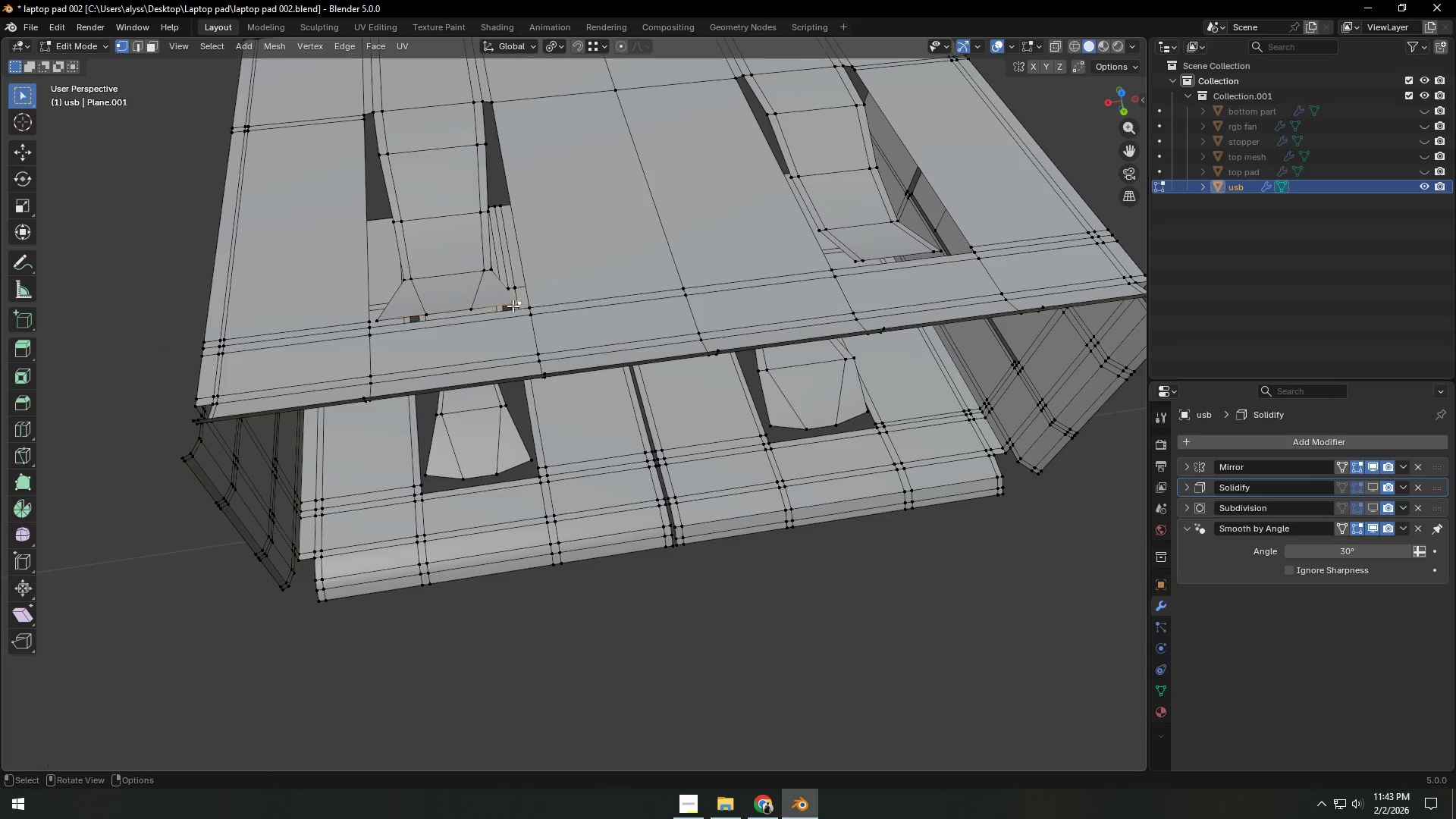 
hold_key(key=ShiftLeft, duration=0.55)
left_click([380, 313])
 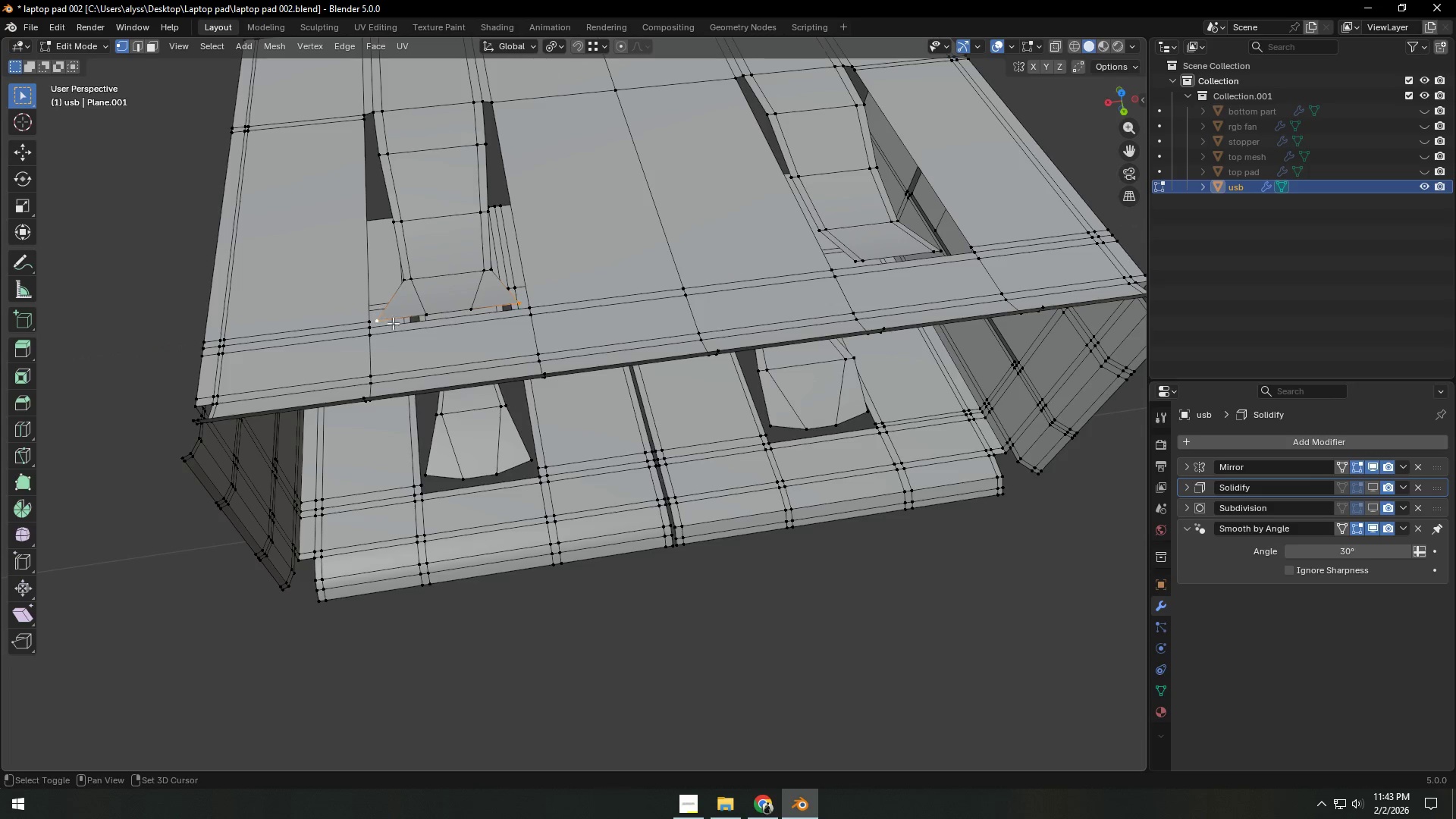 
hold_key(key=ShiftLeft, duration=7.11)
 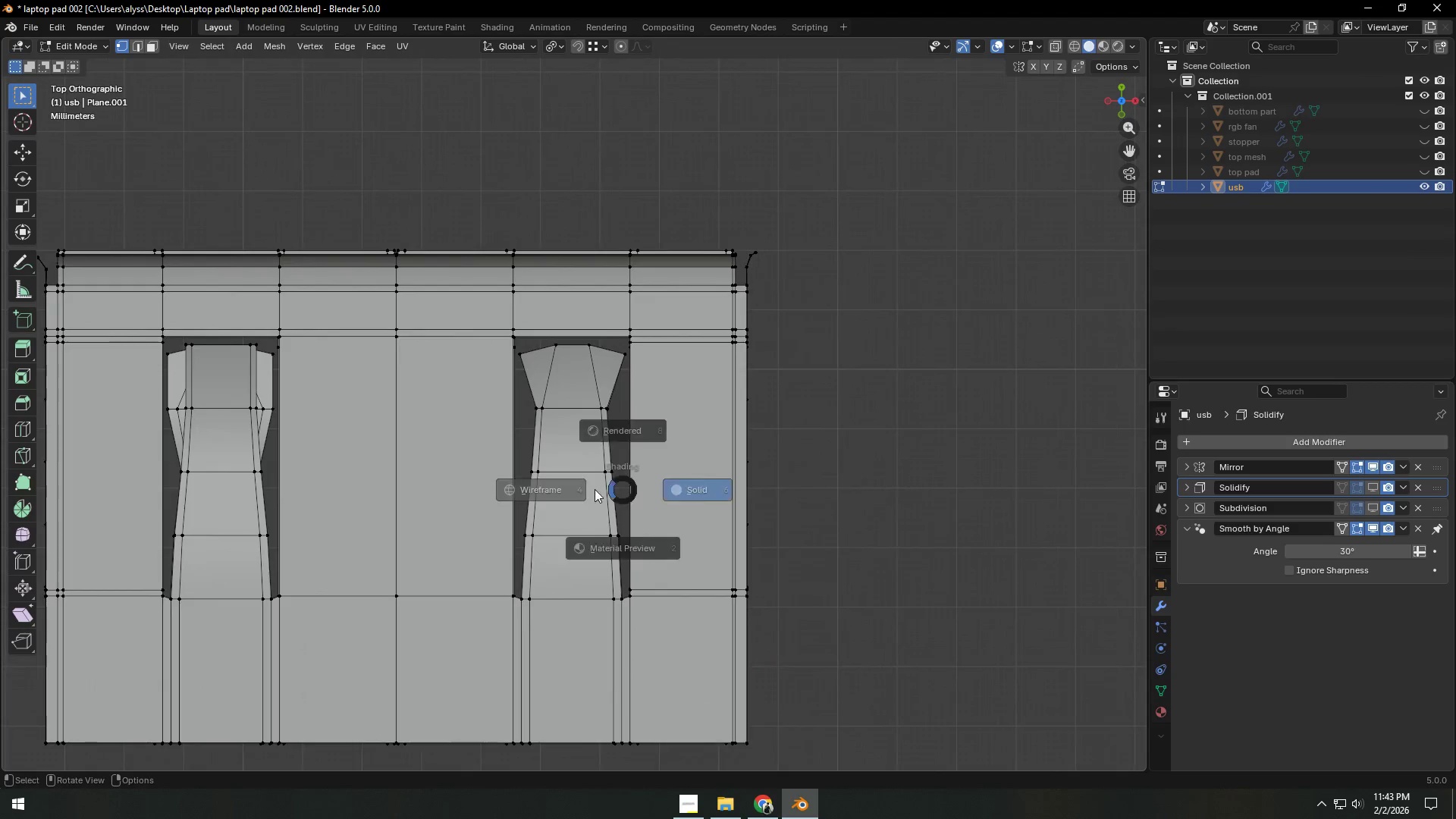 
type(GY)
 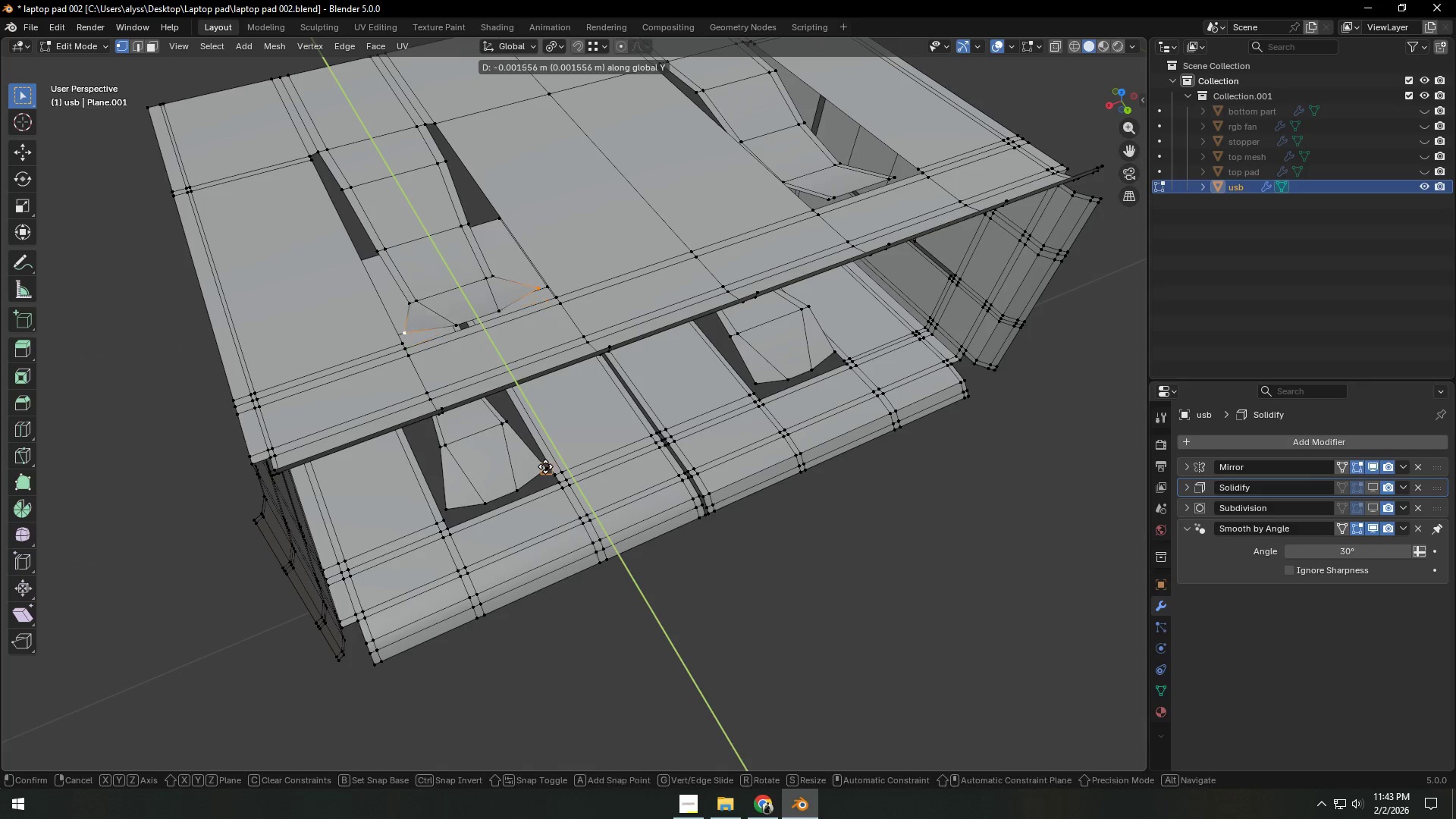 
hold_key(key=ControlLeft, duration=0.91)
left_click([545, 466])
 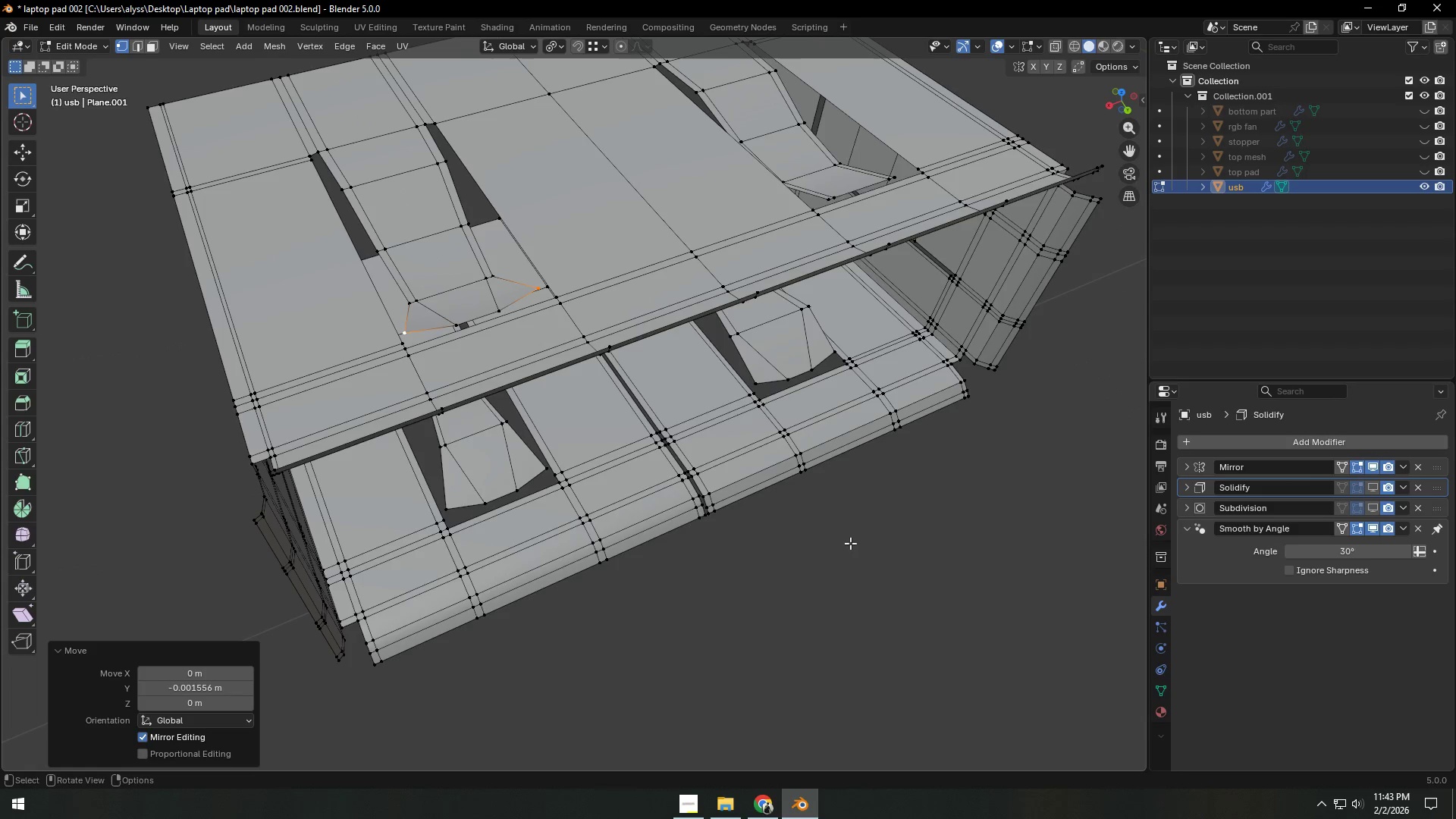 
double_click([858, 576])
 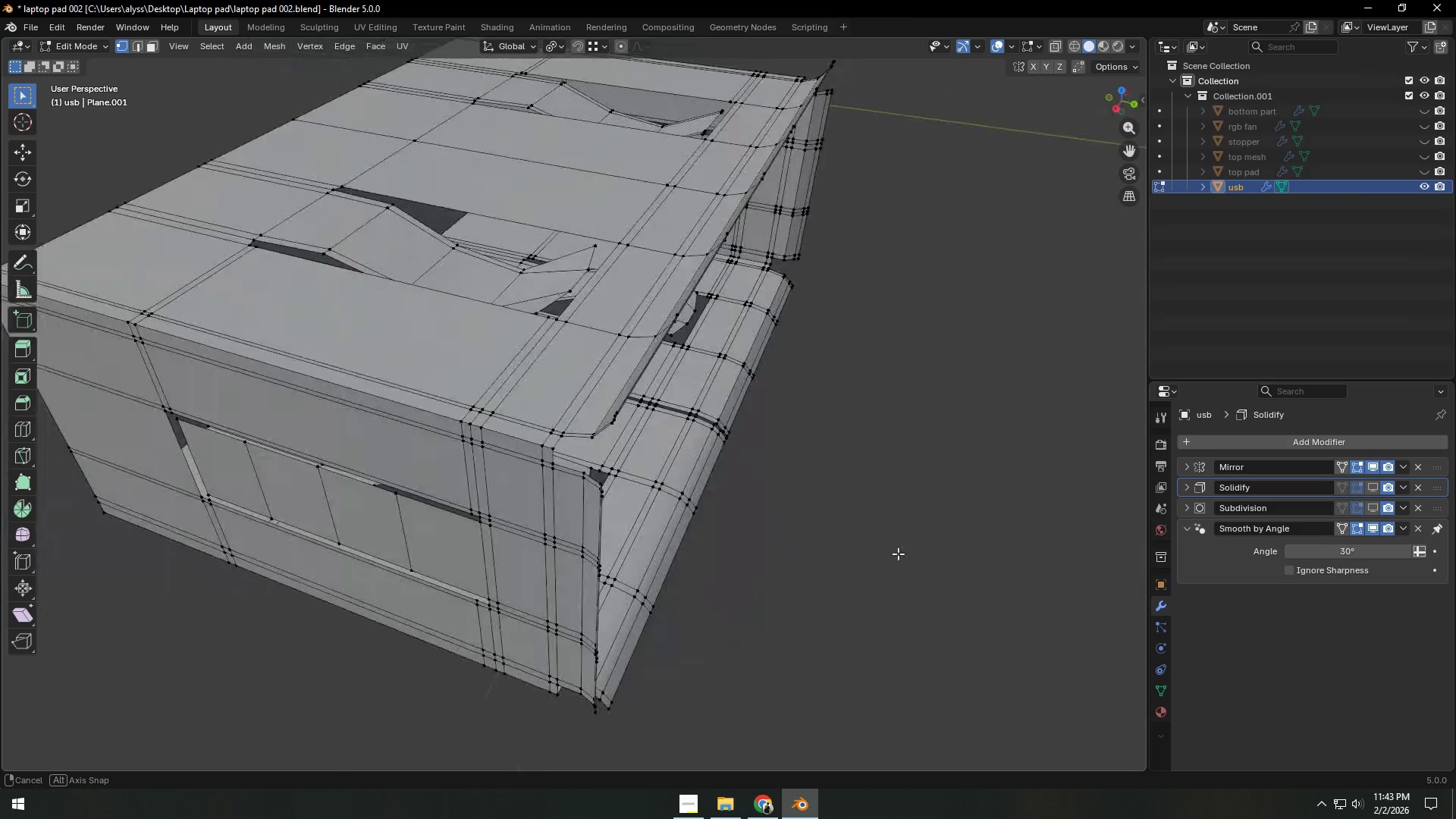 
key(Backquote)
 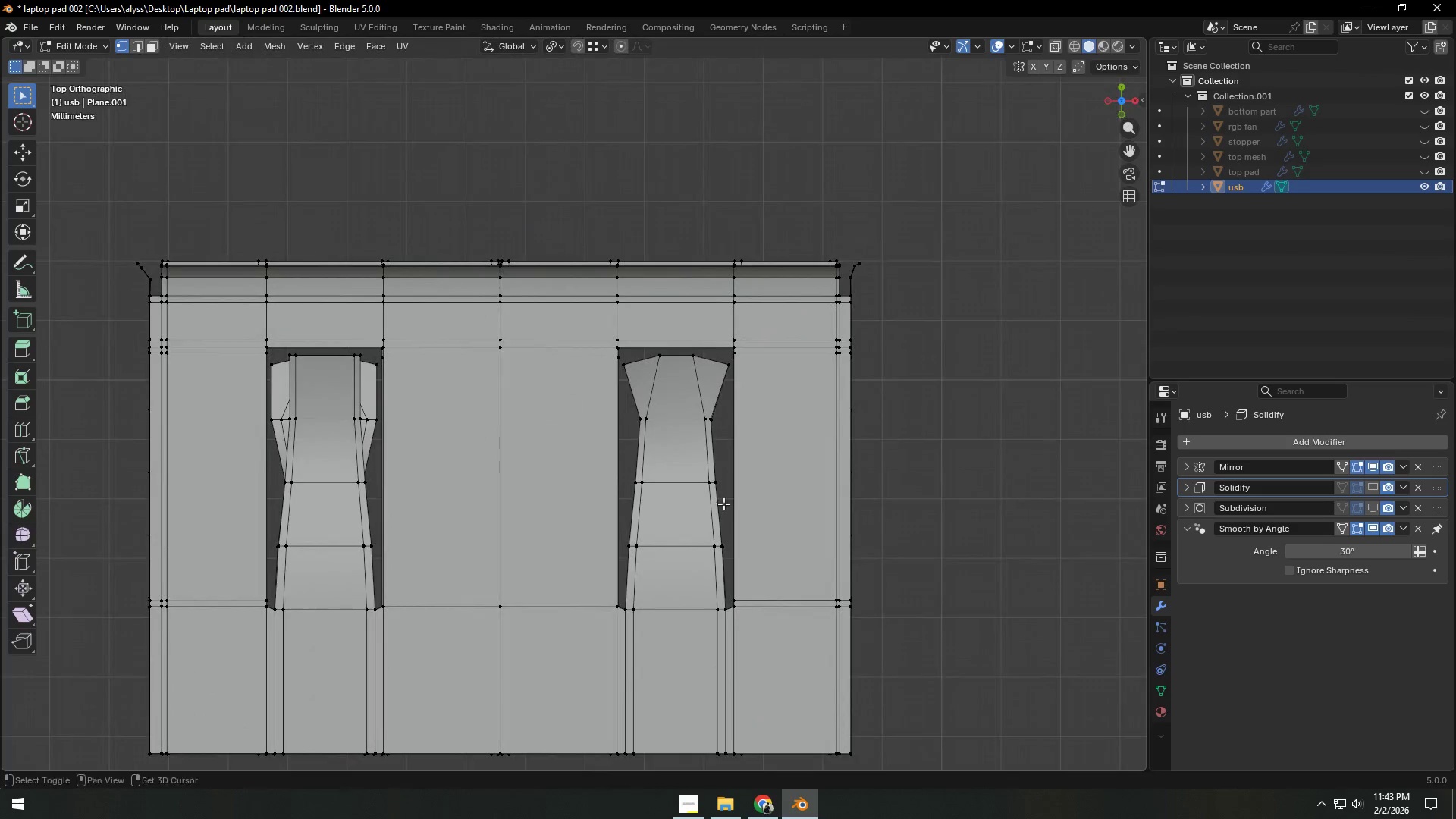 
key(Z)
 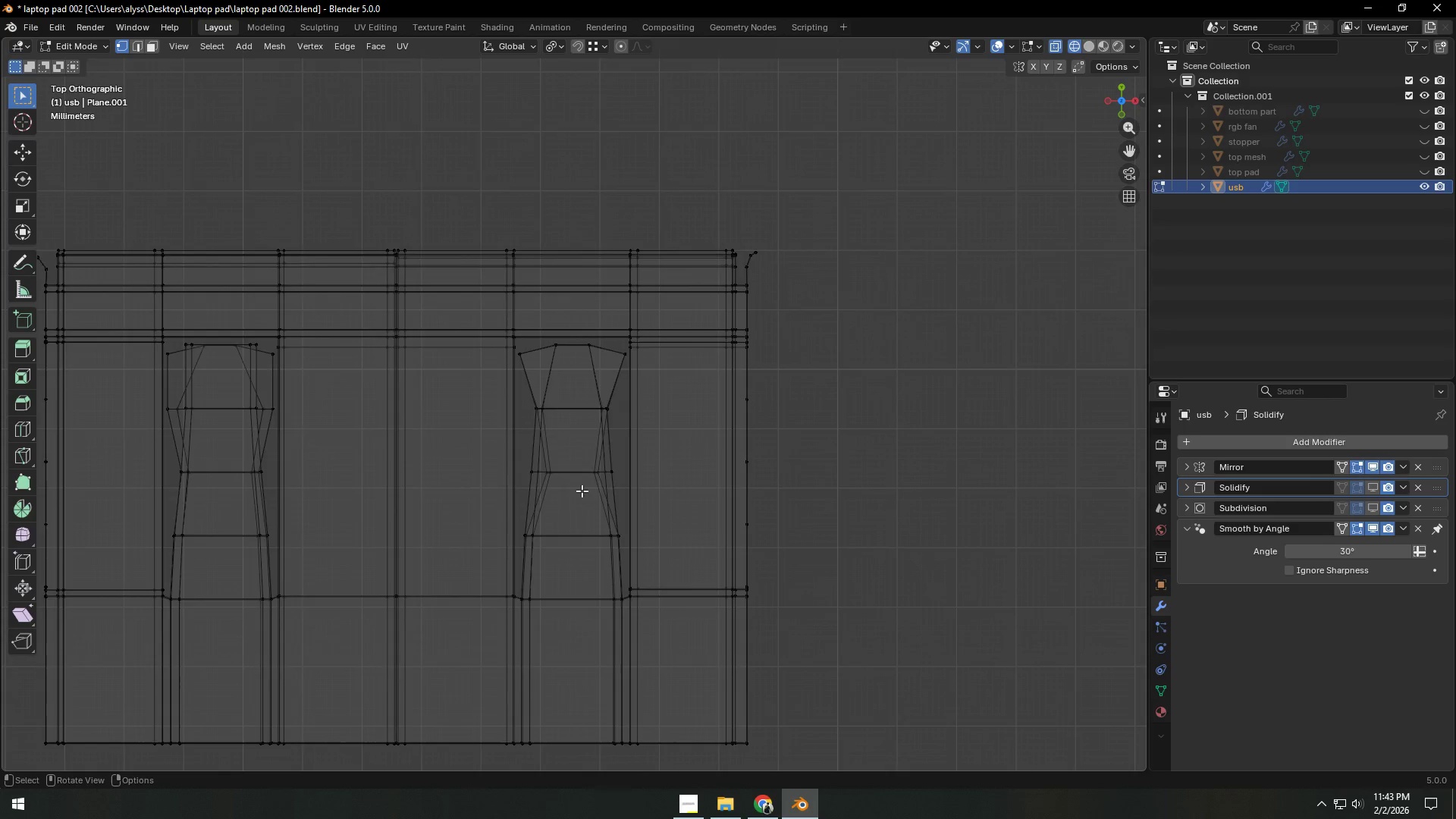 
scroll: coordinate [582, 491], scroll_direction: up, amount: 5.0
 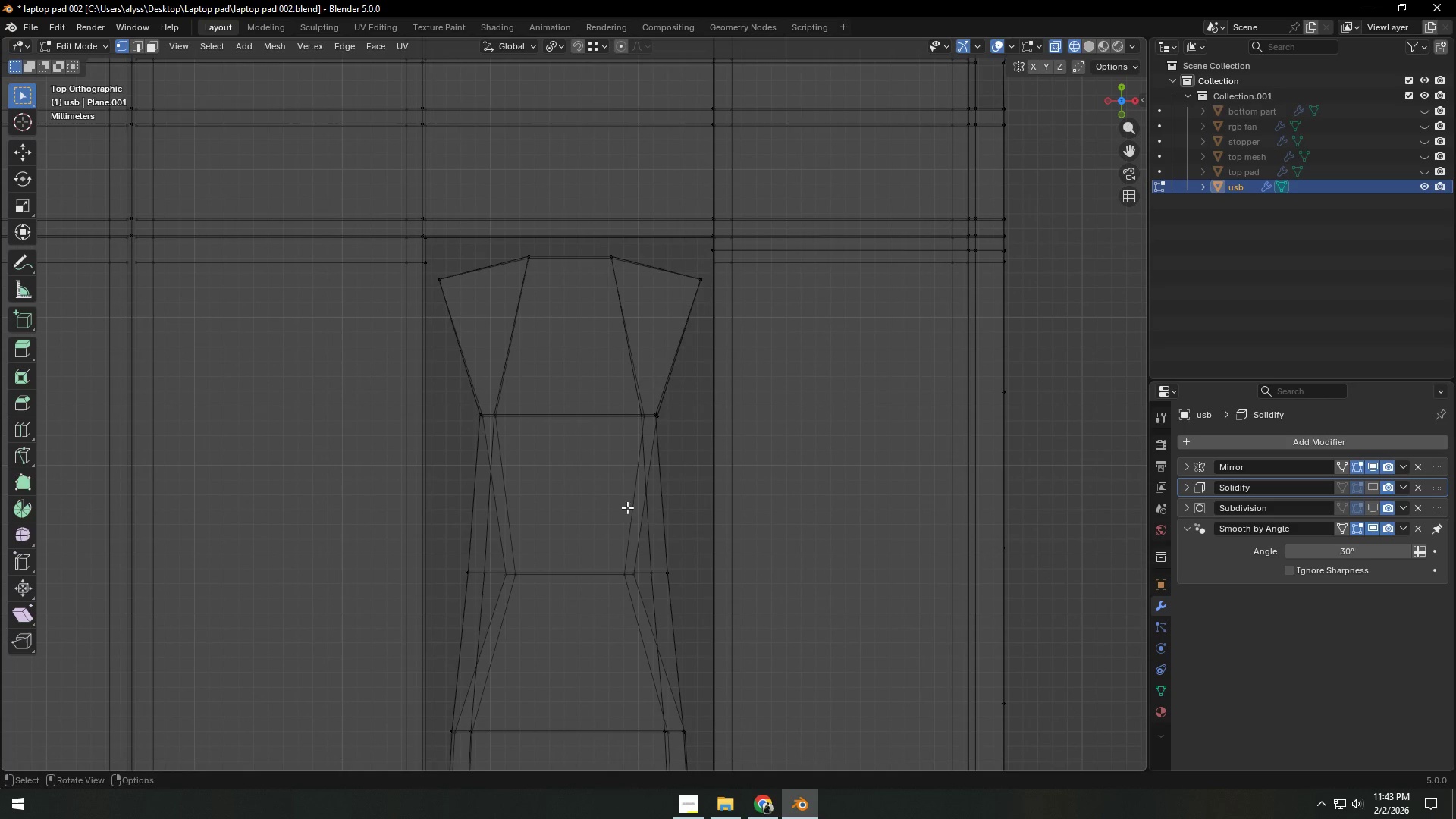 
hold_key(key=ShiftLeft, duration=0.34)
 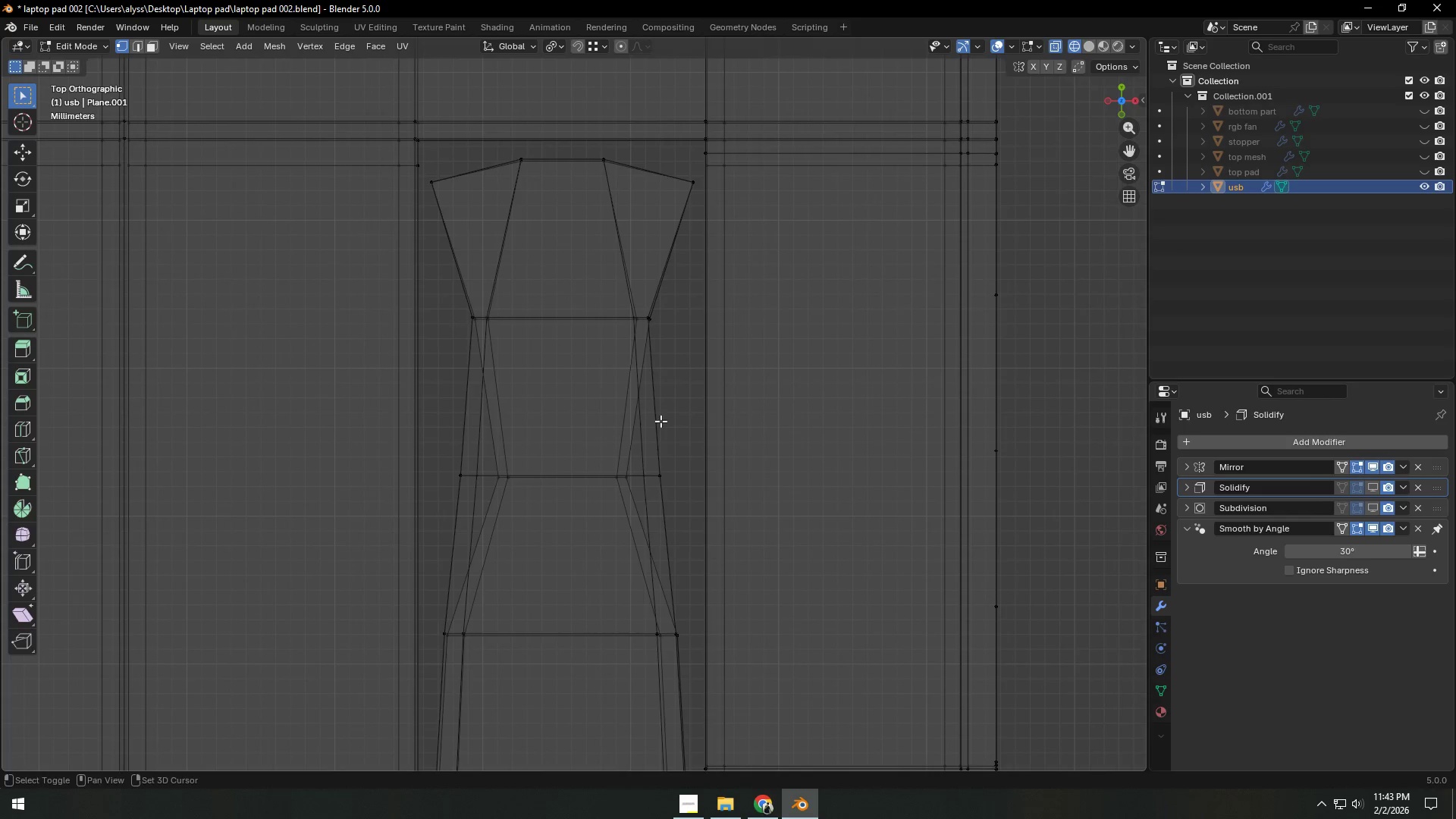 
scroll: coordinate [664, 431], scroll_direction: up, amount: 3.0
 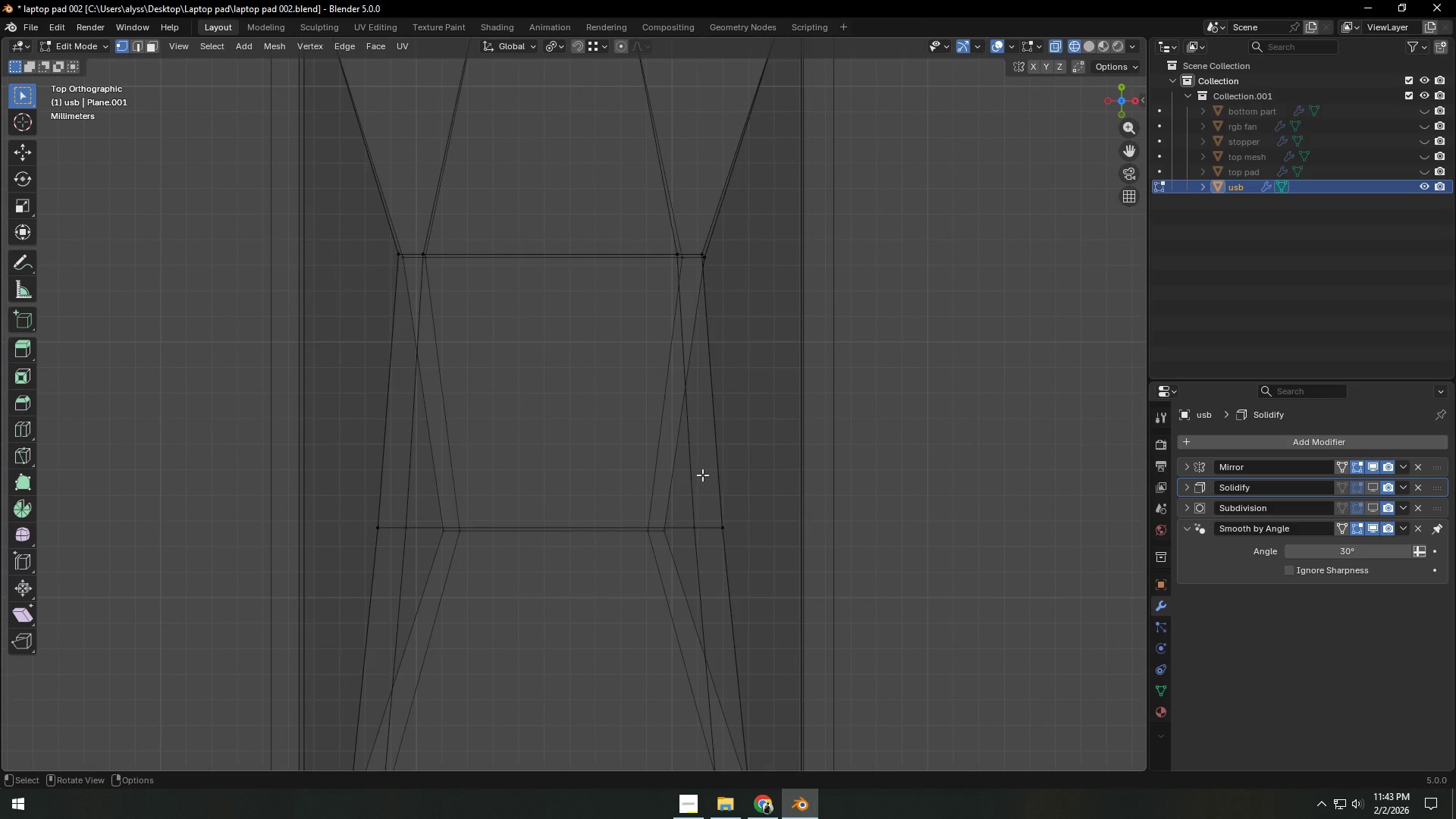 
hold_key(key=ShiftLeft, duration=0.33)
 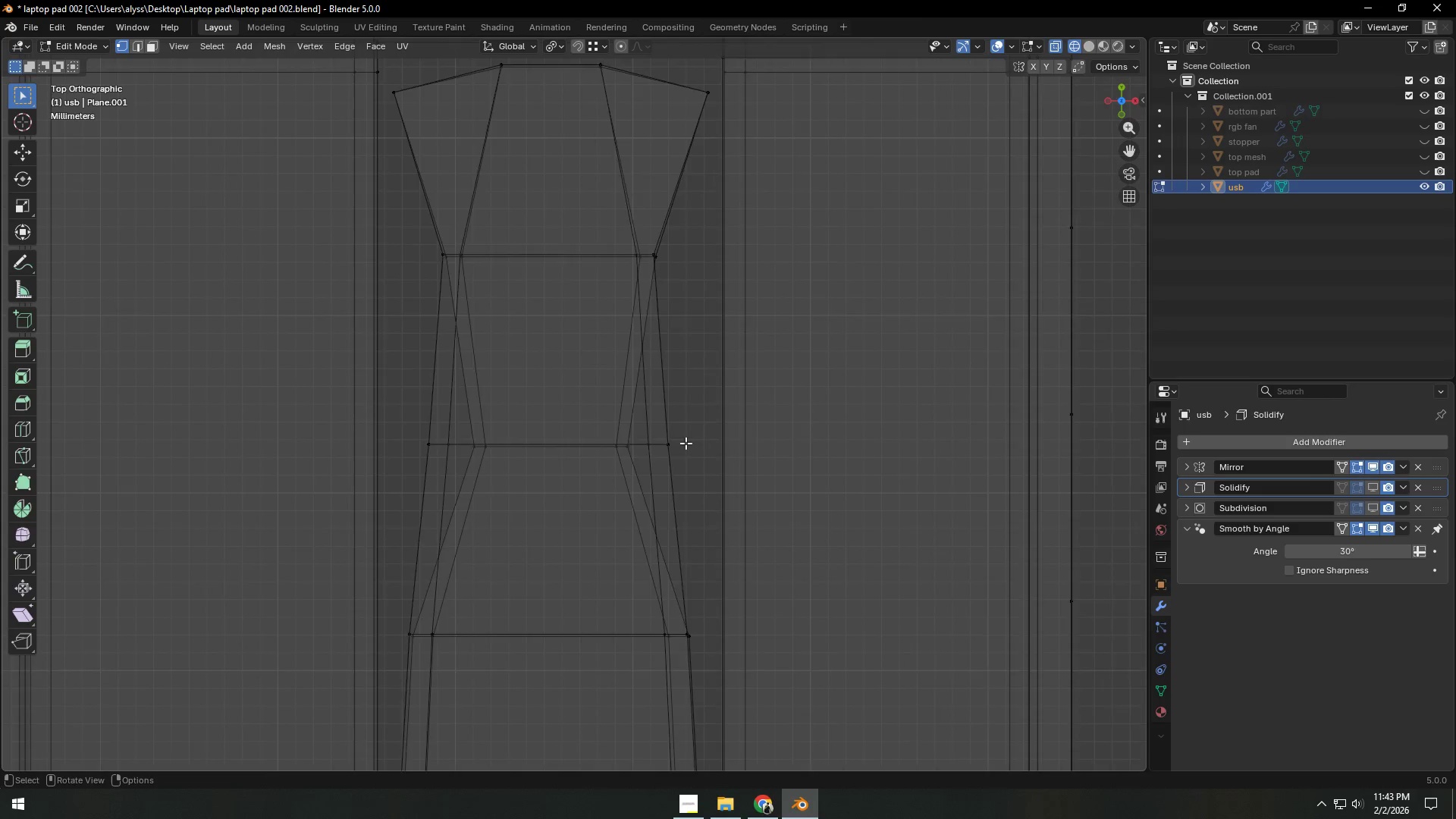 
scroll: coordinate [702, 475], scroll_direction: down, amount: 2.0
 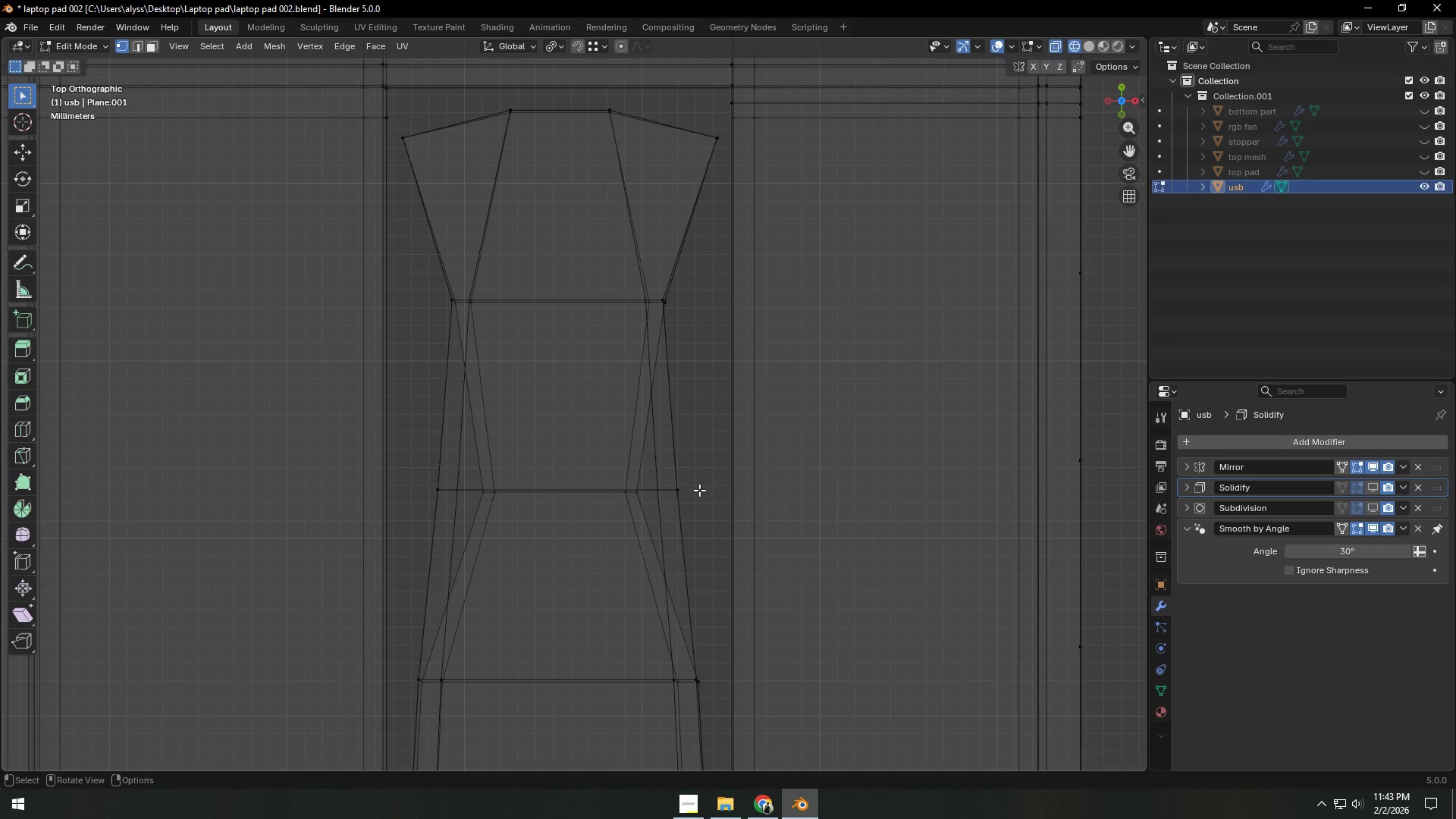 
scroll: coordinate [686, 443], scroll_direction: up, amount: 1.0
 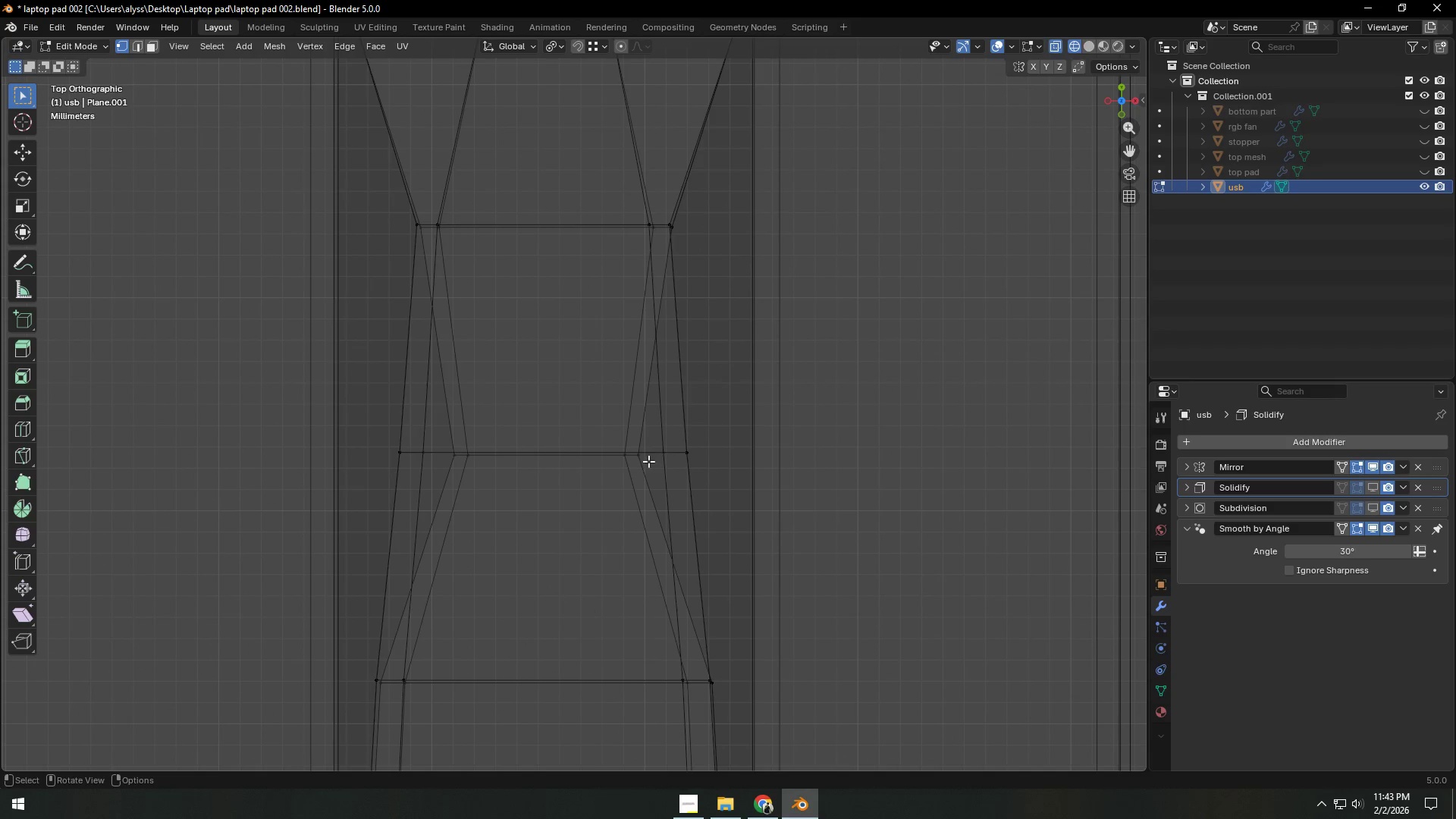 
left_click([638, 457])
 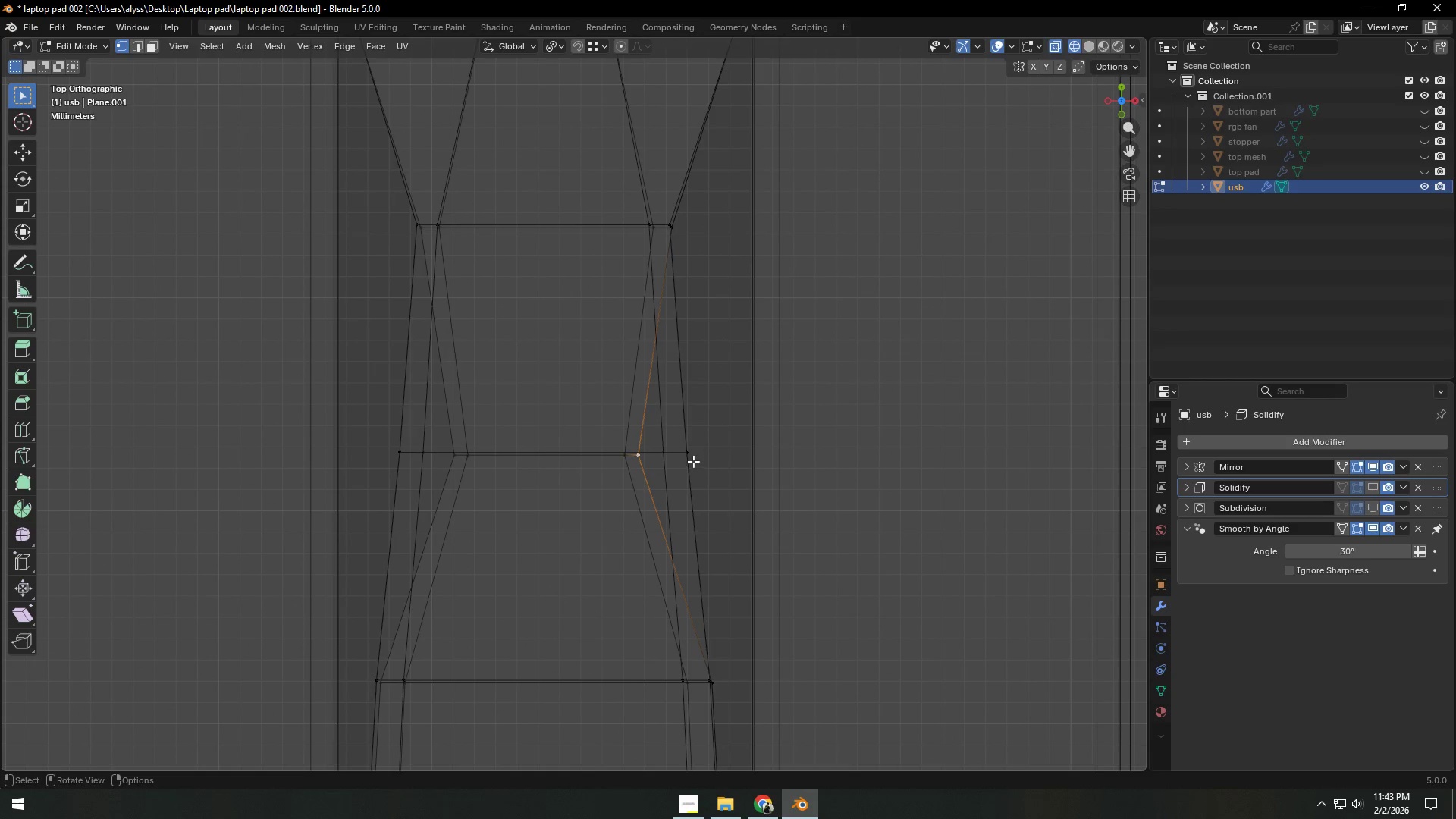 
type(GX)
 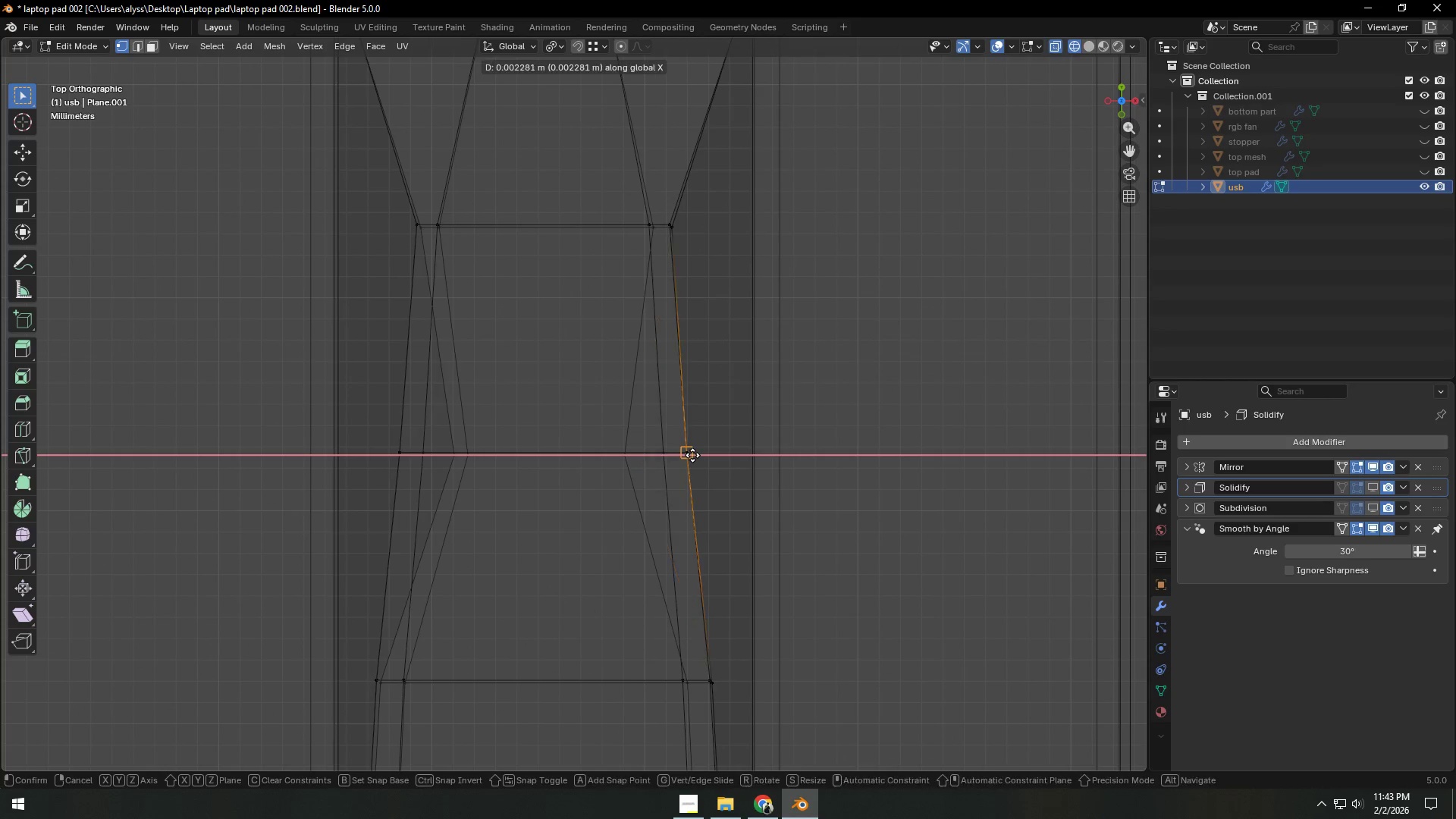 
hold_key(key=ControlLeft, duration=0.39)
left_click([692, 455])
 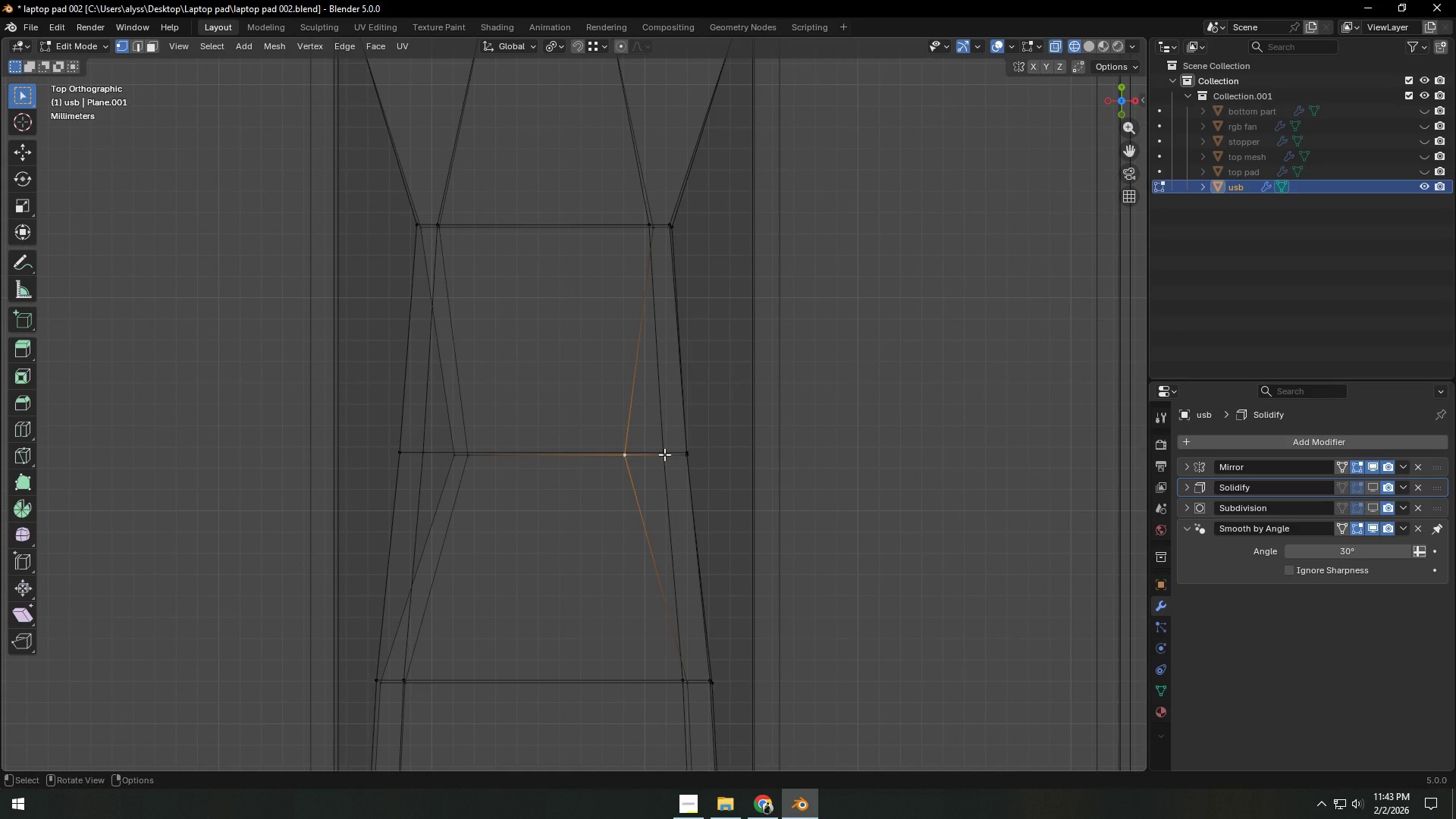 
type(GX)
 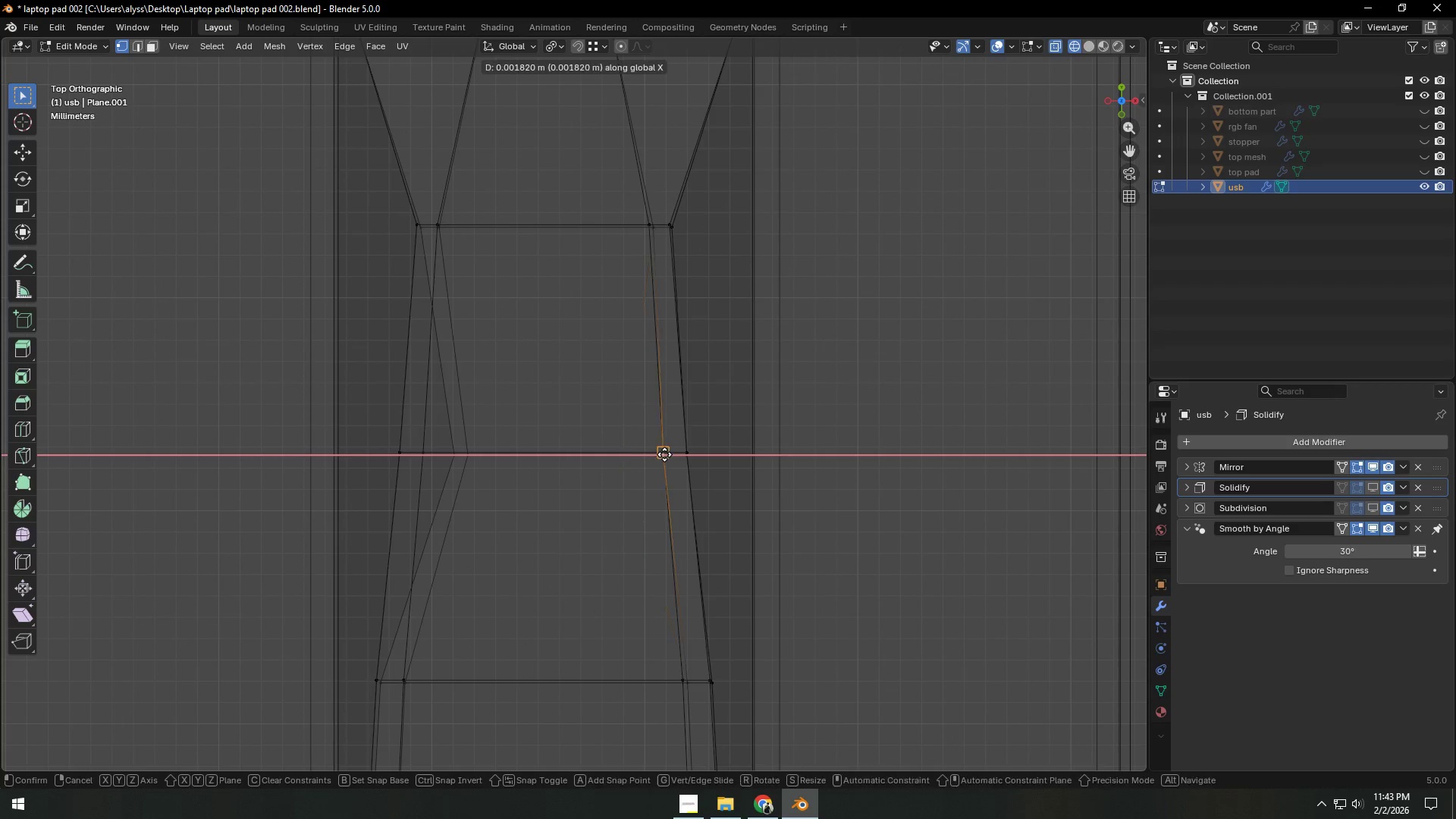 
hold_key(key=ControlLeft, duration=0.38)
left_click([664, 454])
 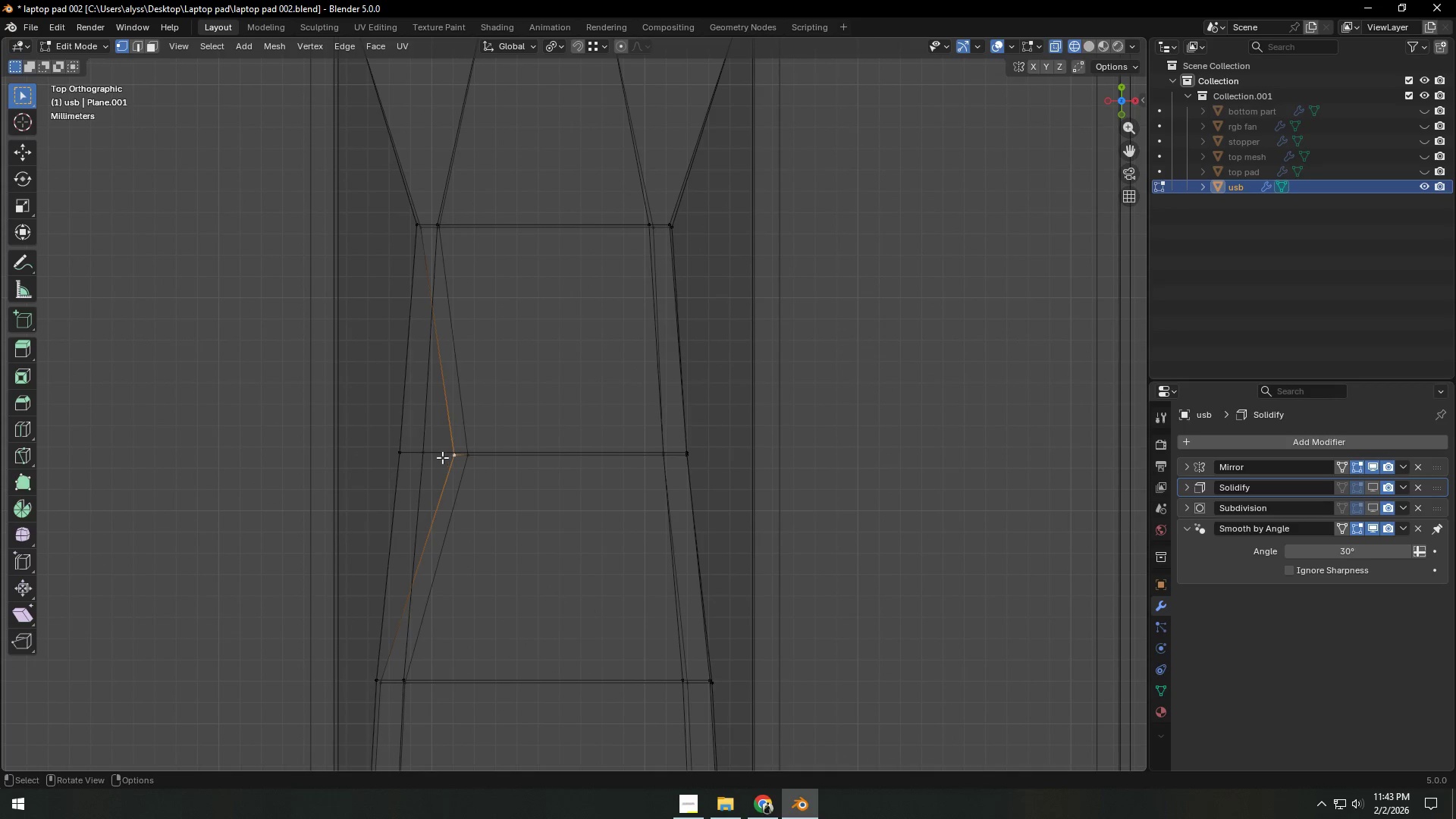 
type(GX)
 